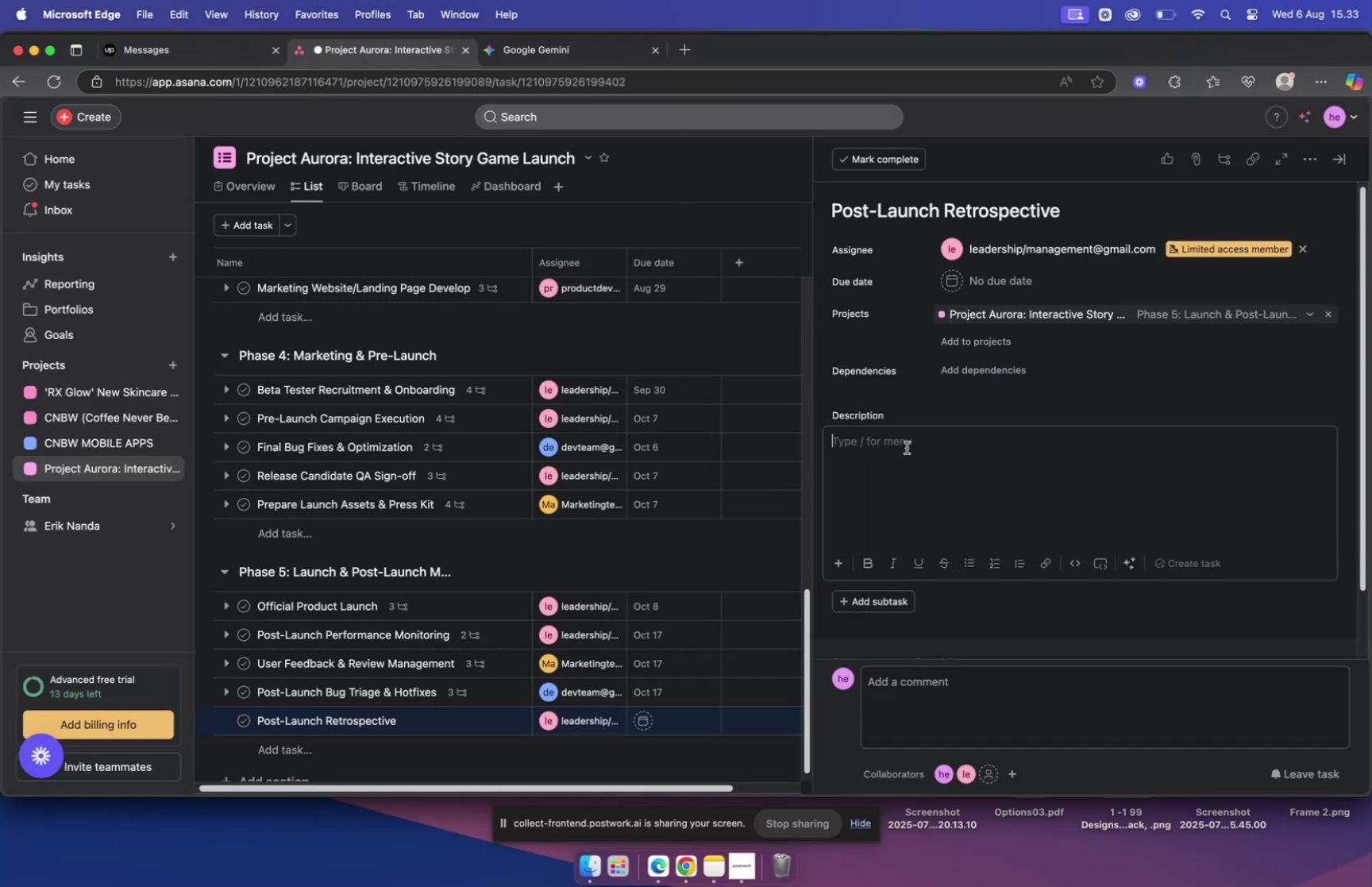 
key(Meta+V)
 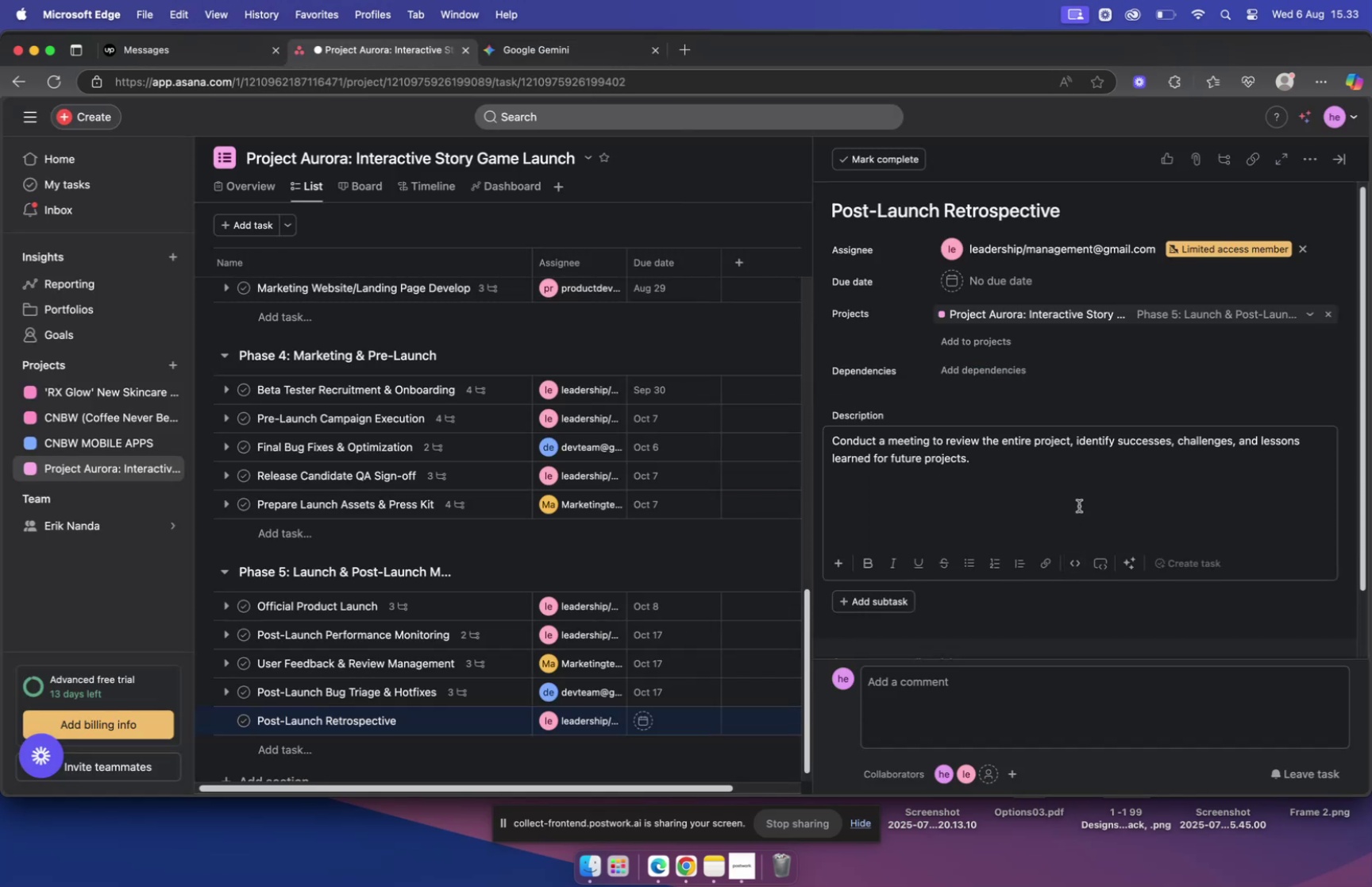 
scroll: coordinate [646, 546], scroll_direction: down, amount: 2.0
 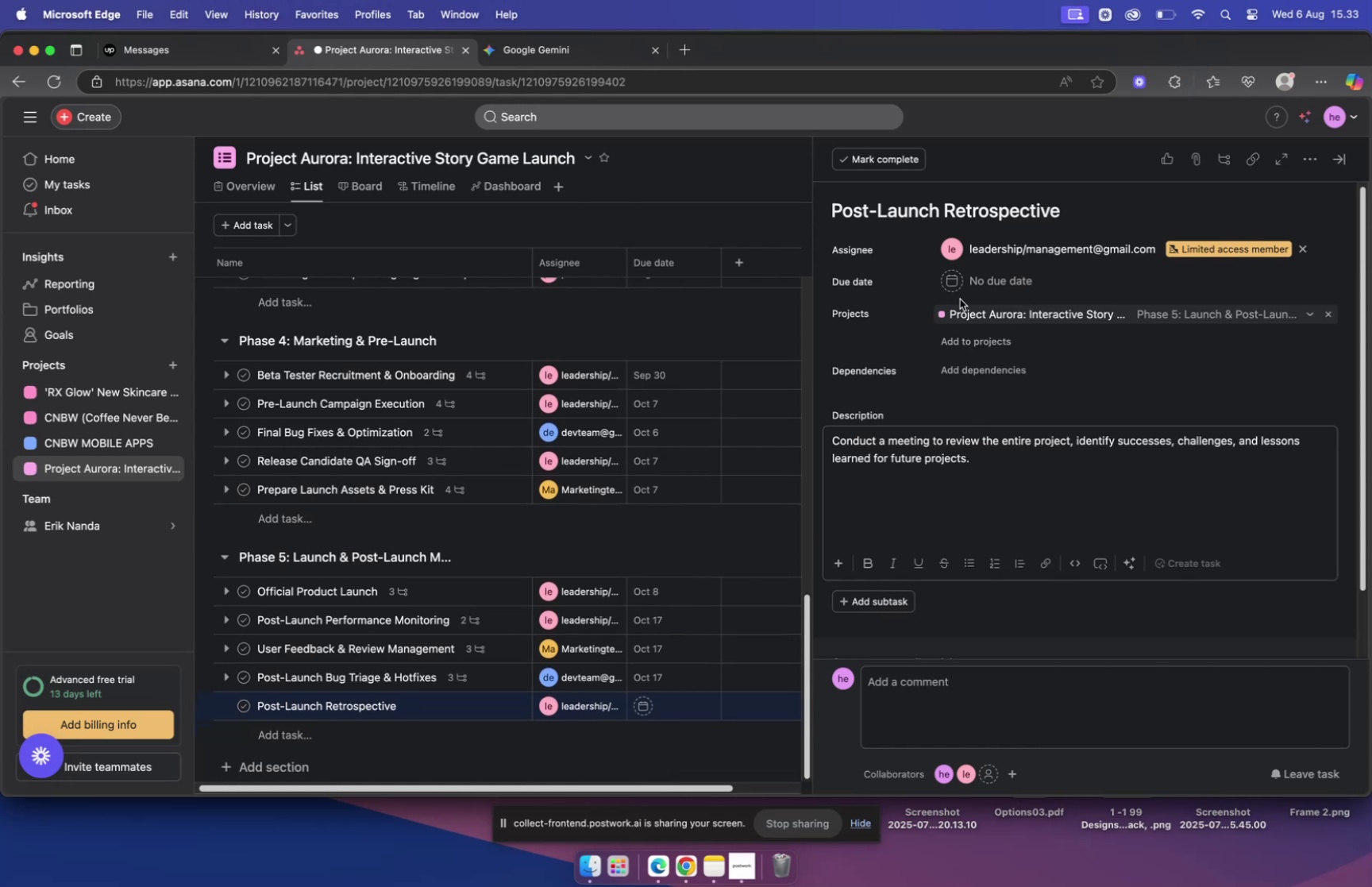 
left_click([955, 286])
 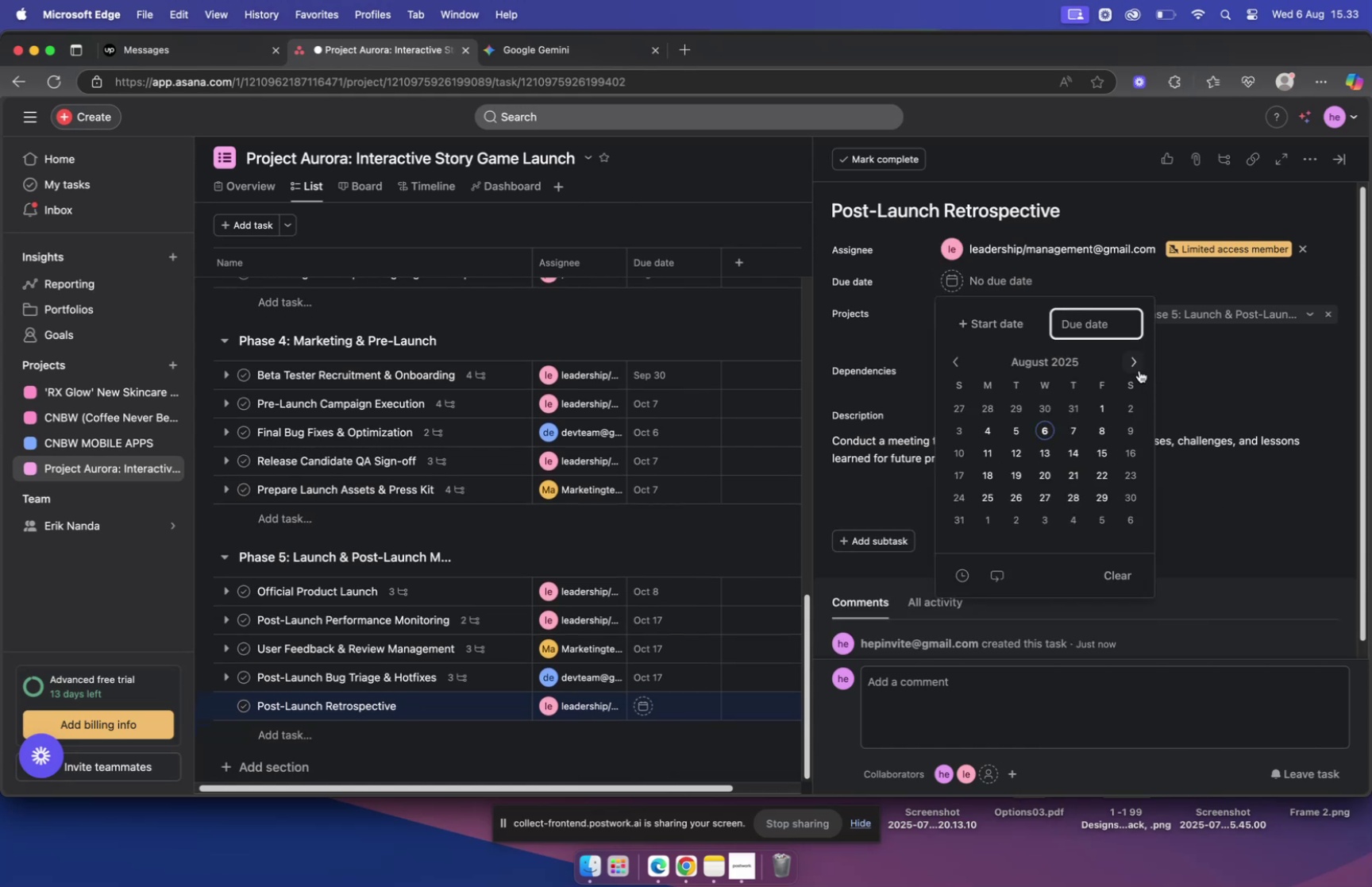 
double_click([1139, 369])
 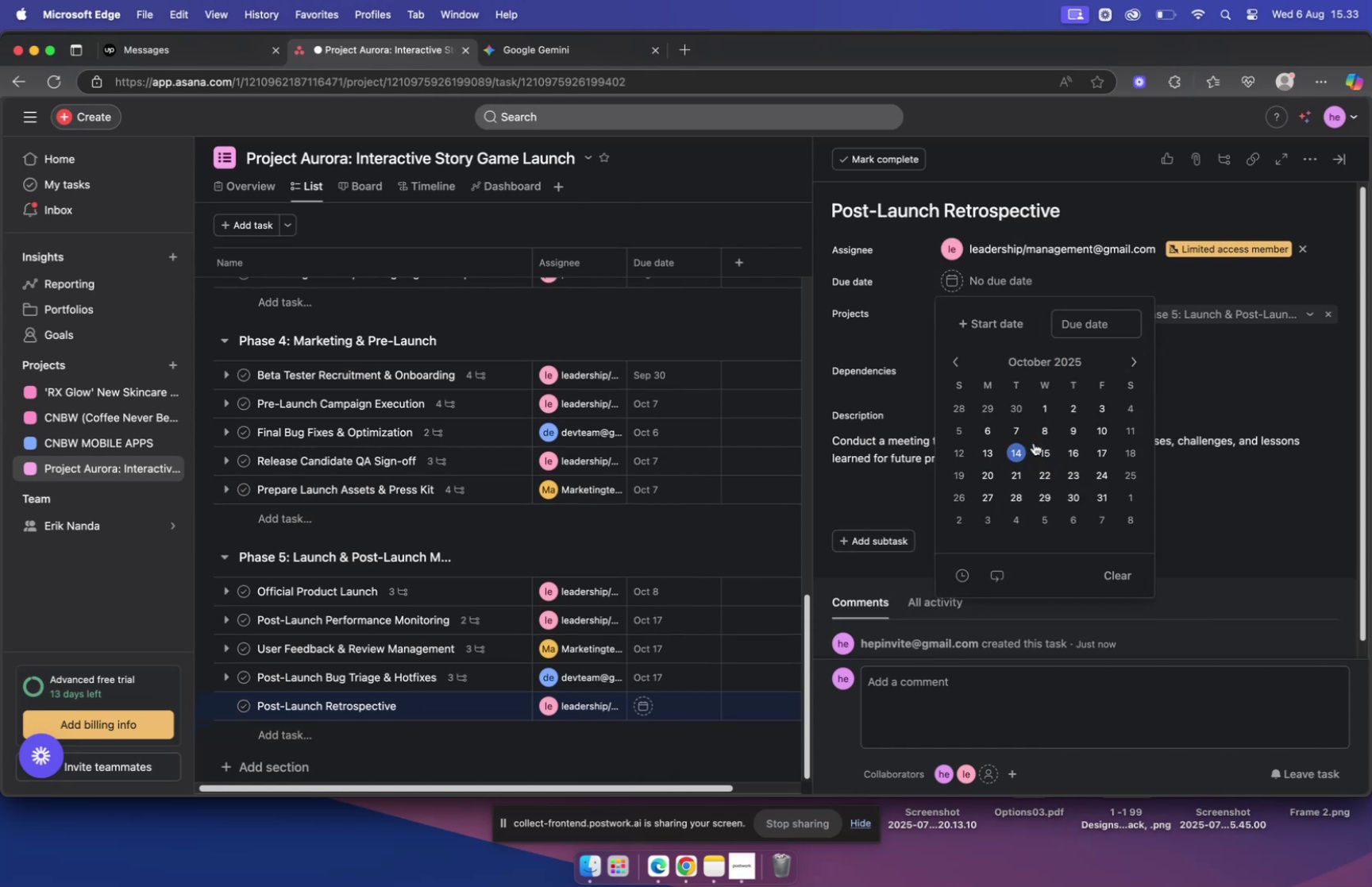 
left_click([1096, 447])
 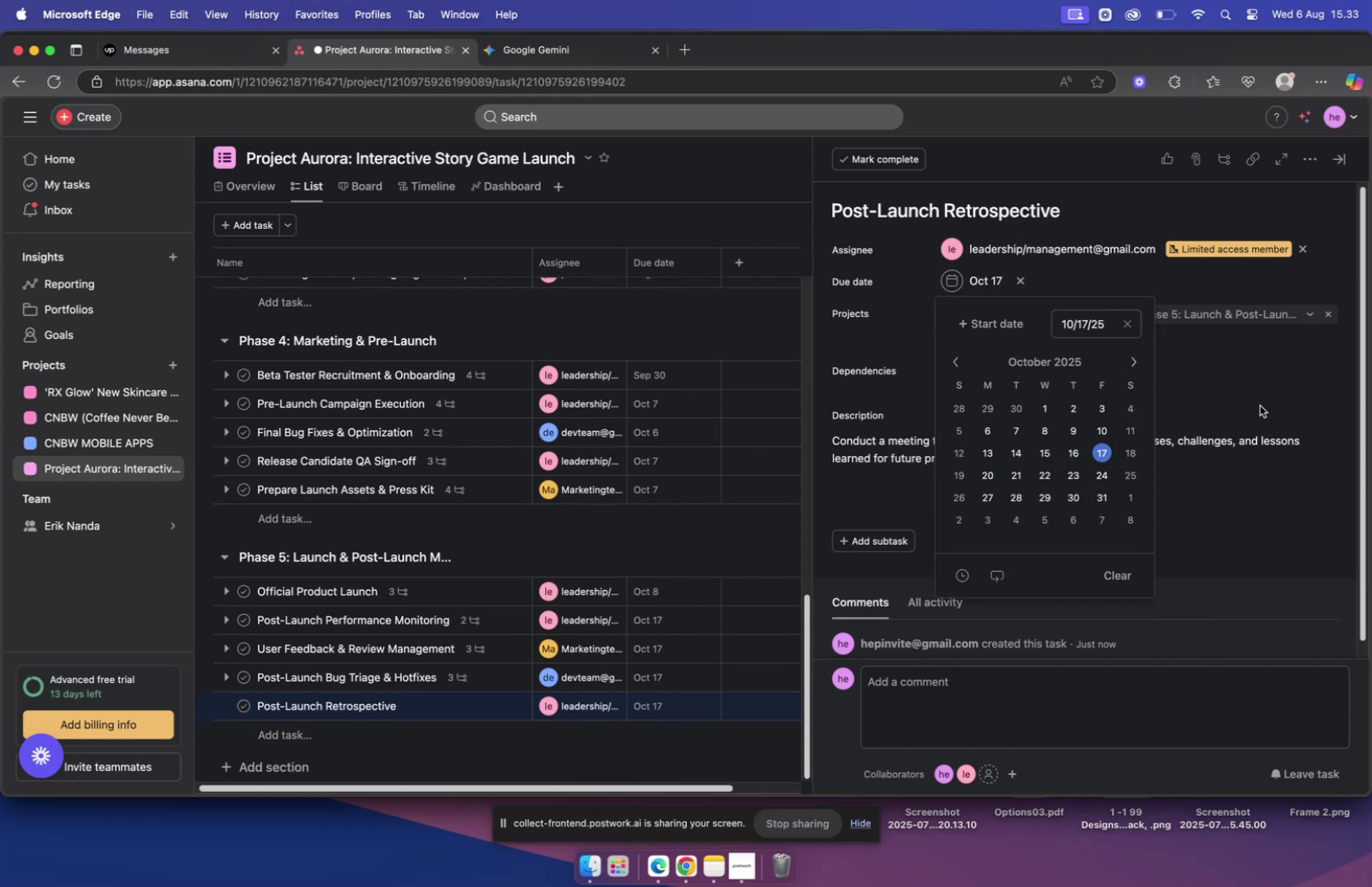 
left_click([1260, 405])
 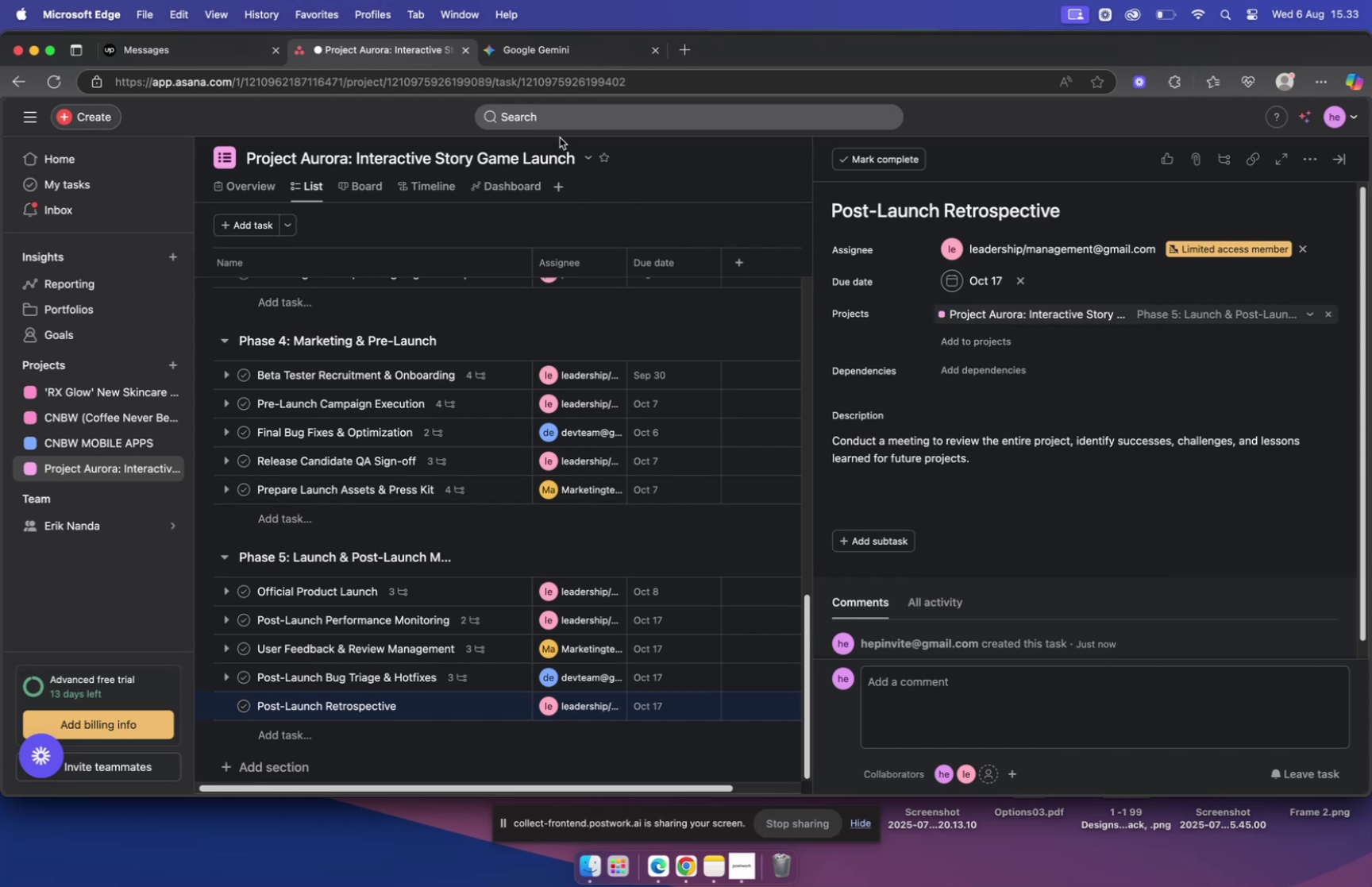 
left_click([541, 56])
 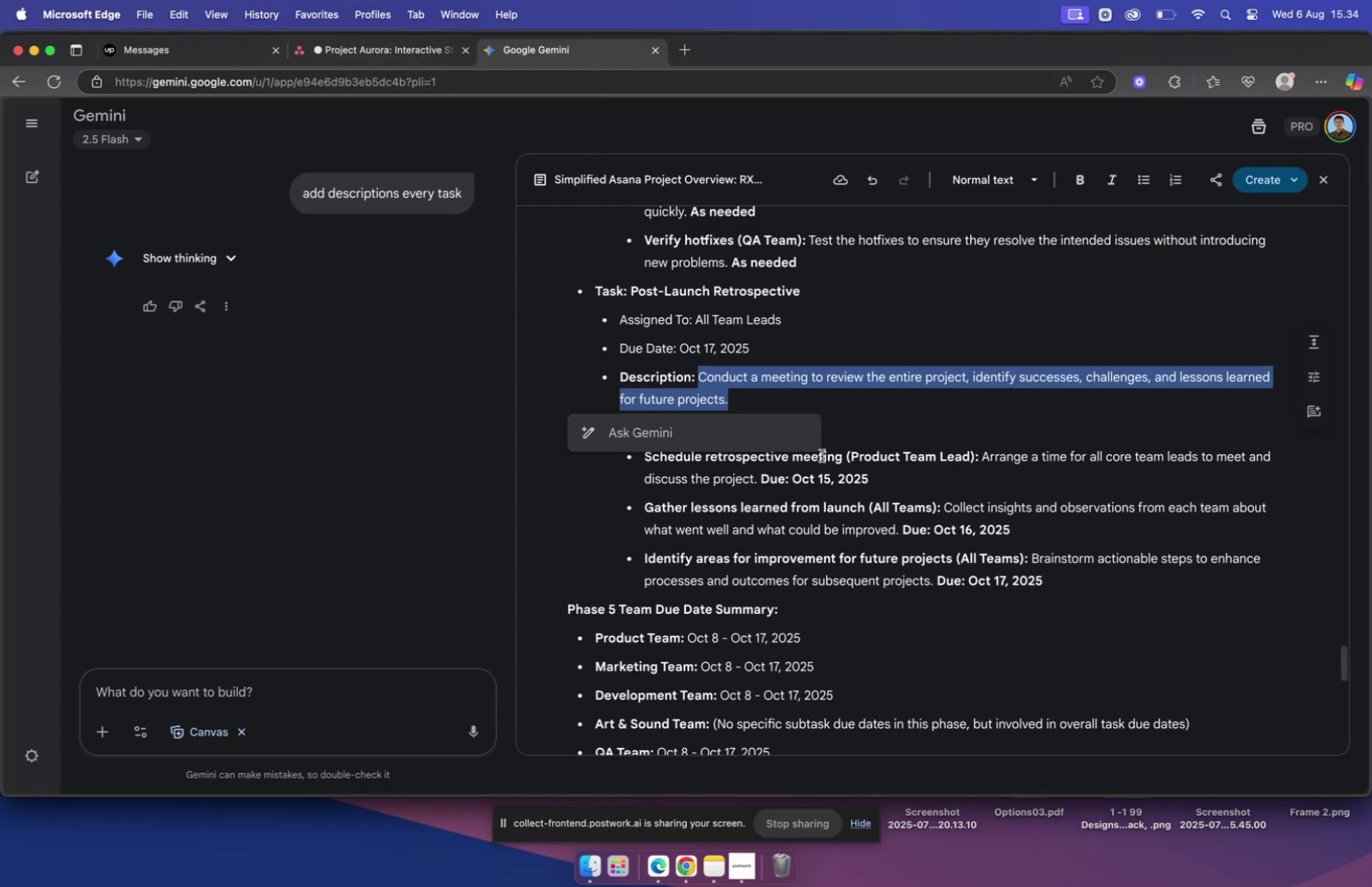 
left_click([918, 465])
 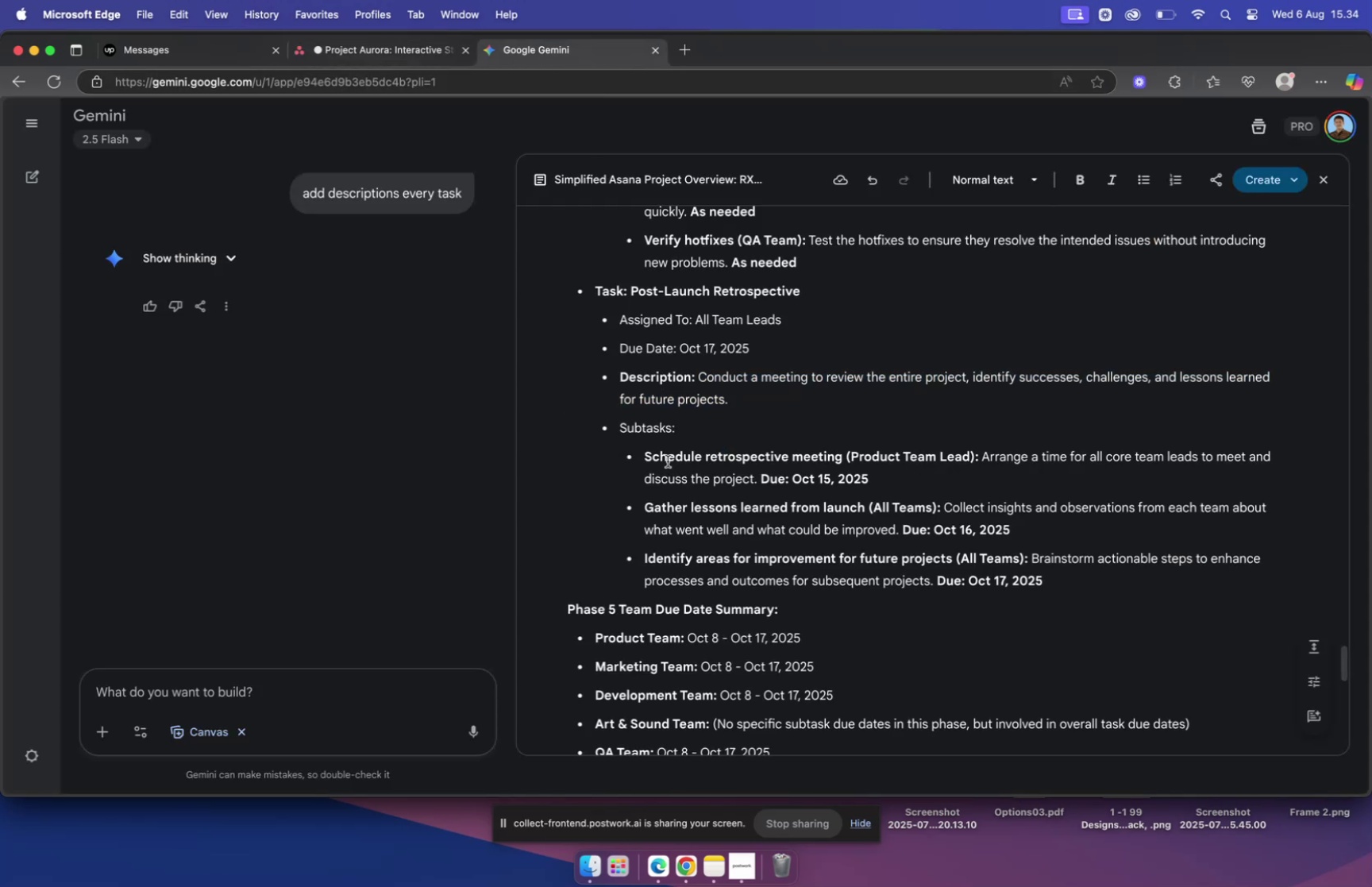 
scroll: coordinate [668, 457], scroll_direction: down, amount: 2.0
 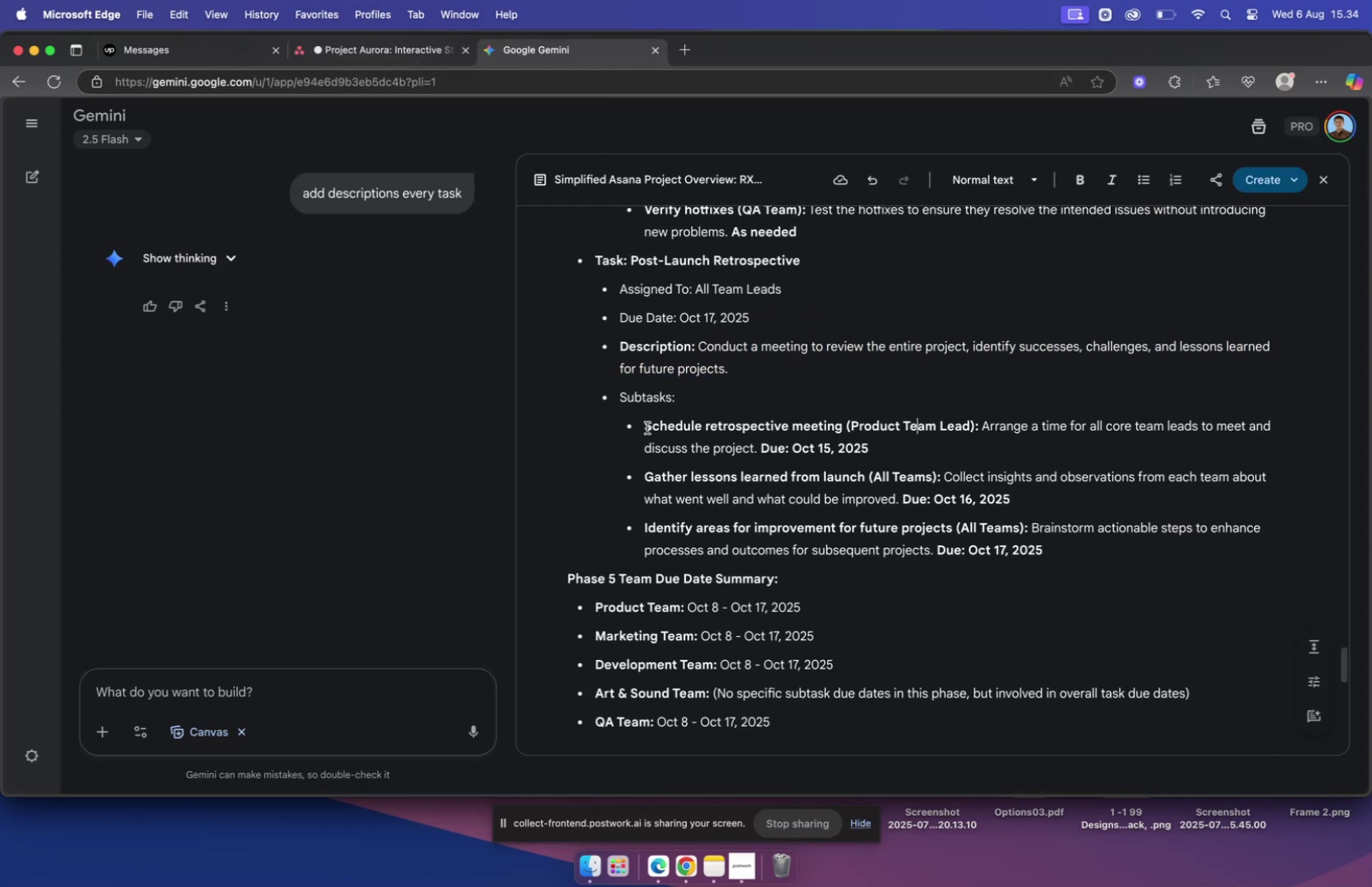 
left_click_drag(start_coordinate=[646, 425], to_coordinate=[846, 421])
 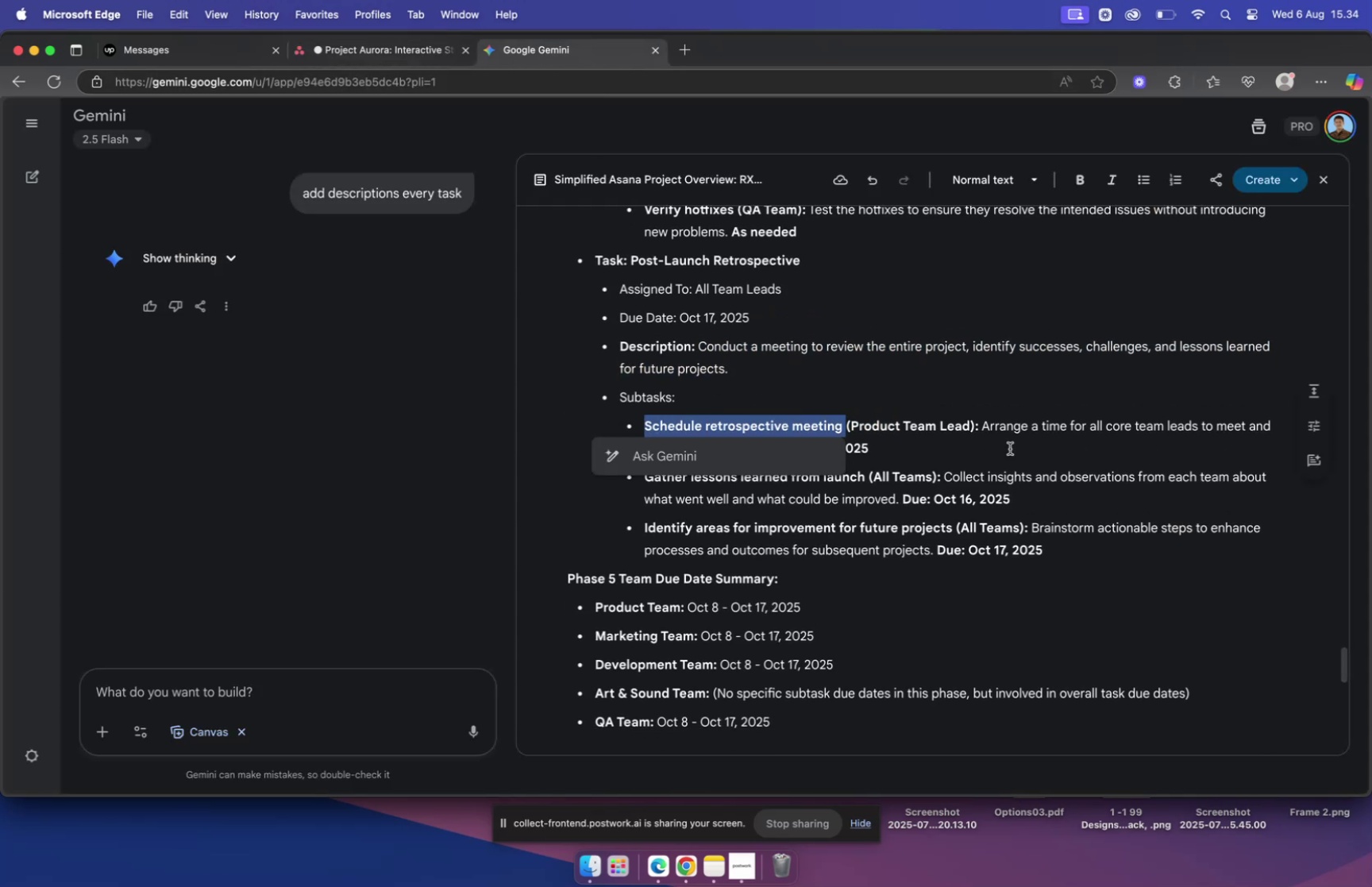 
key(Meta+C)
 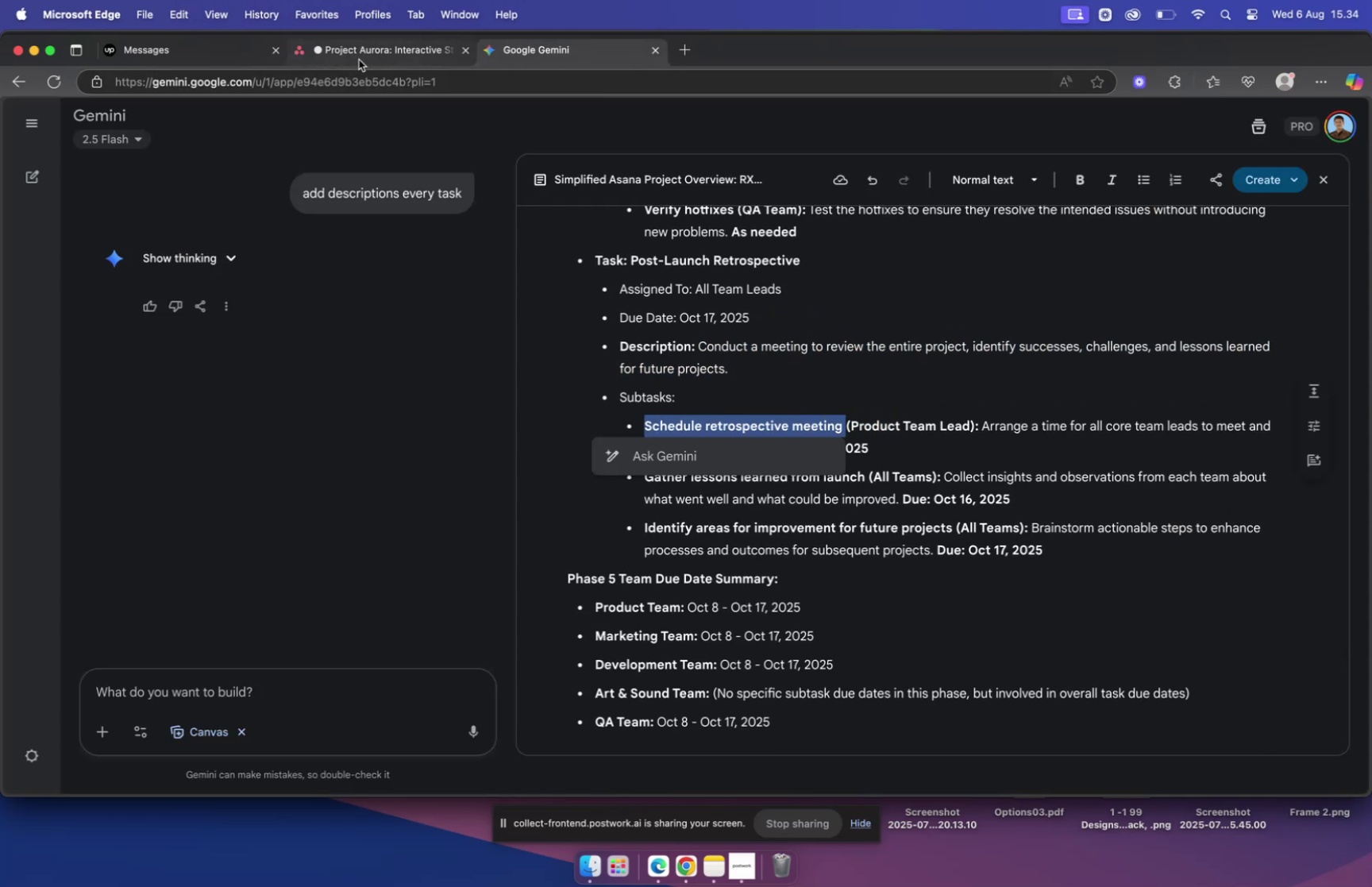 
left_click([358, 59])
 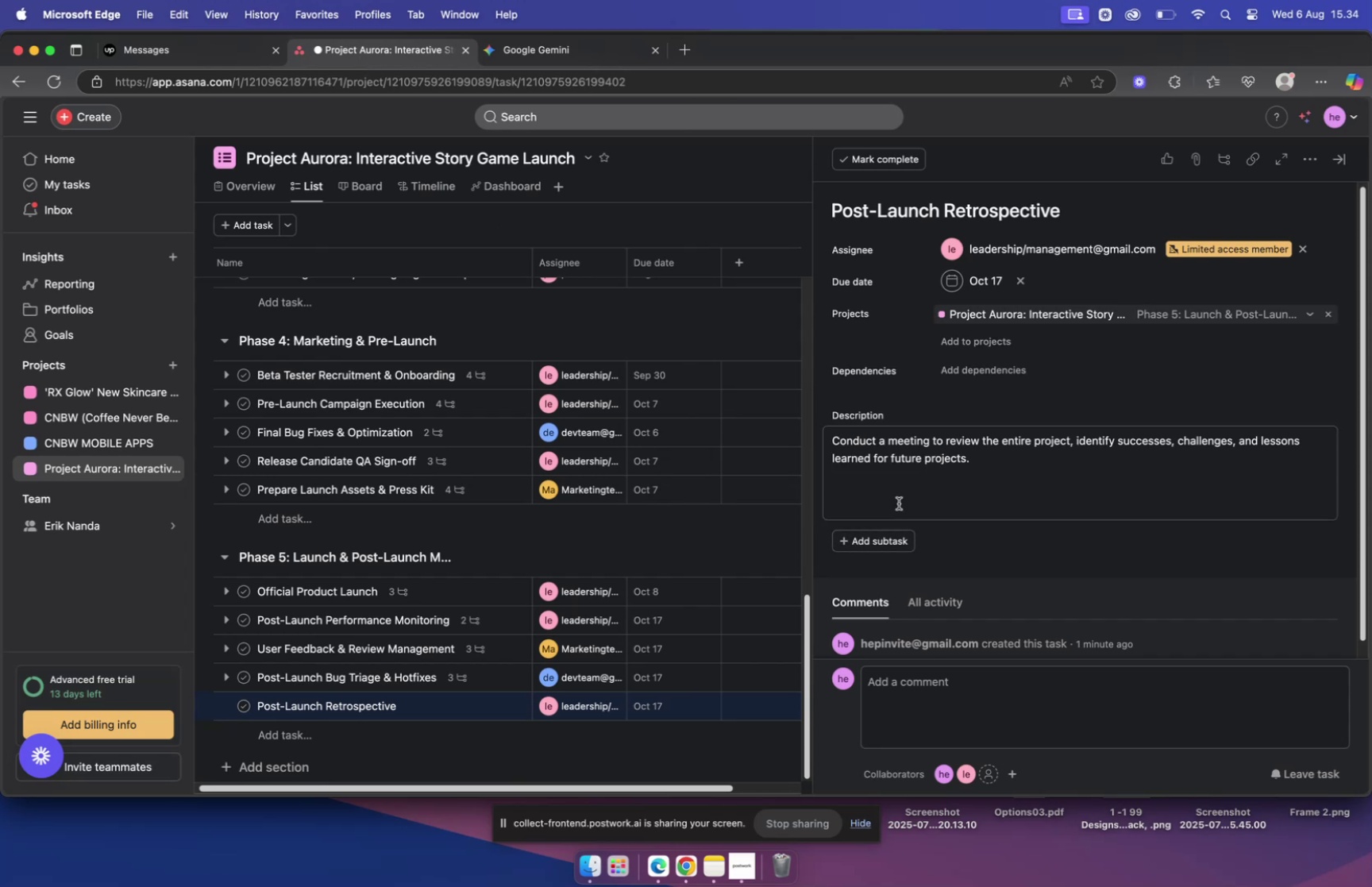 
left_click([883, 542])
 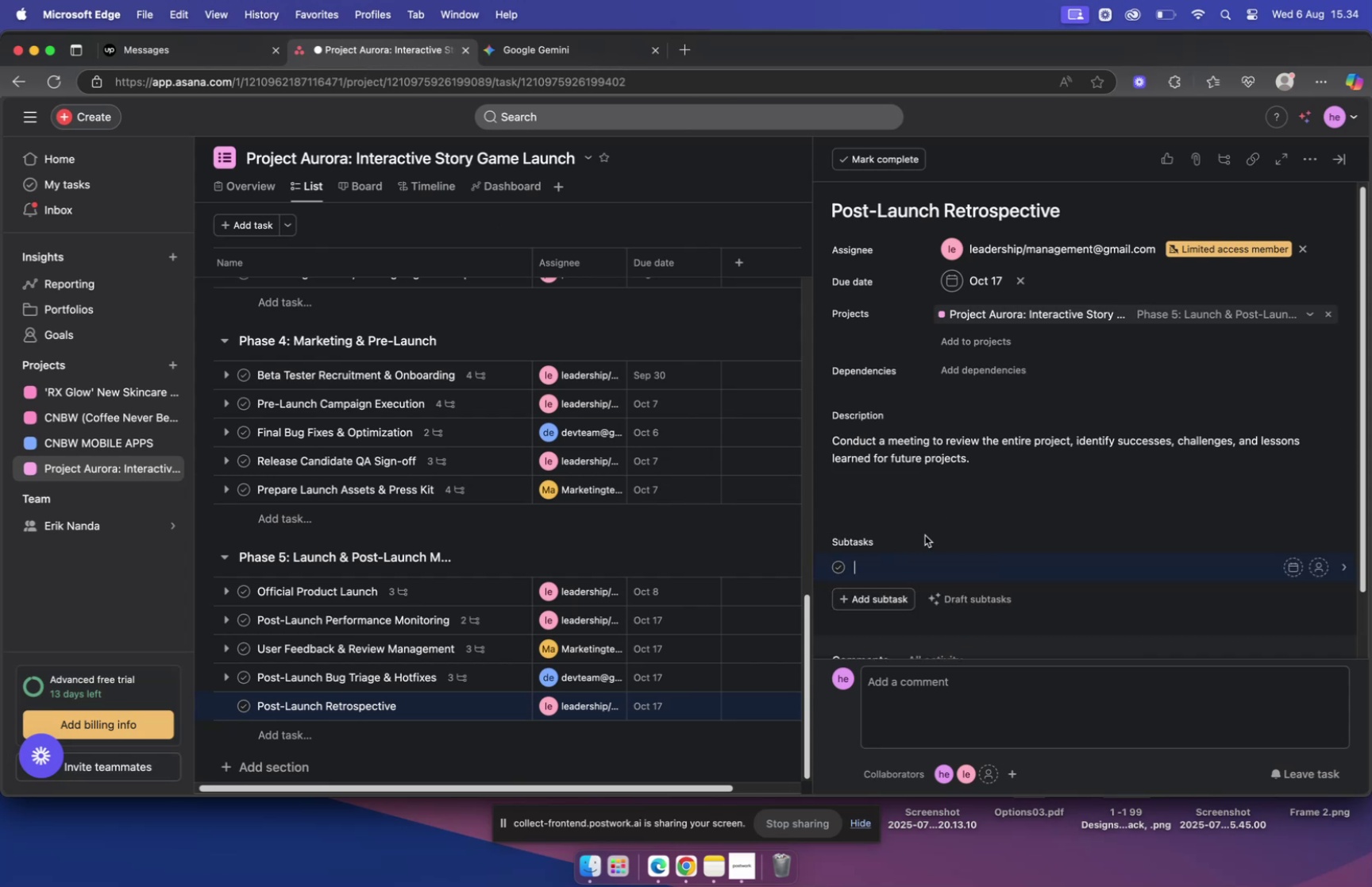 
key(Meta+V)
 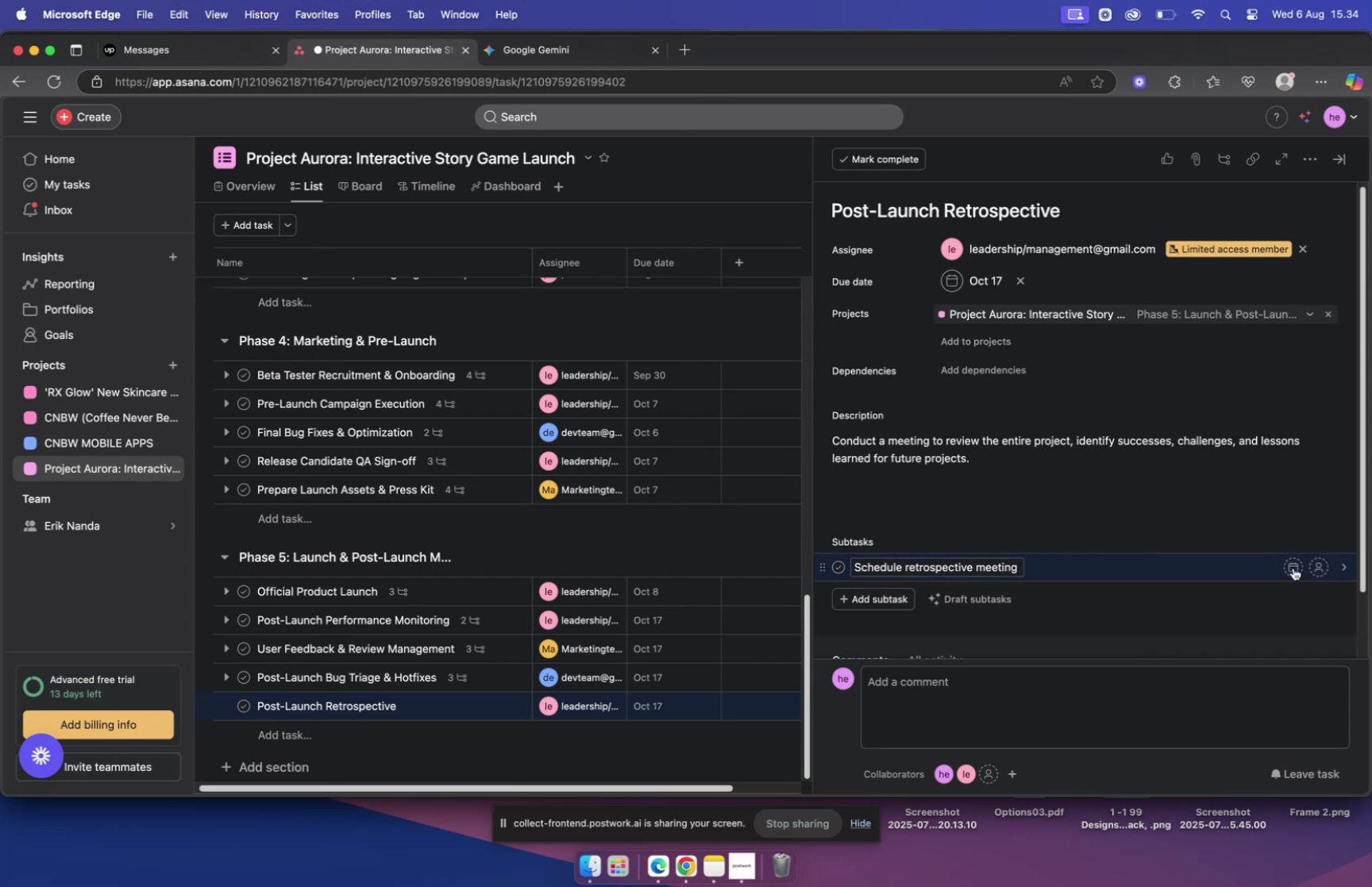 
left_click([1296, 565])
 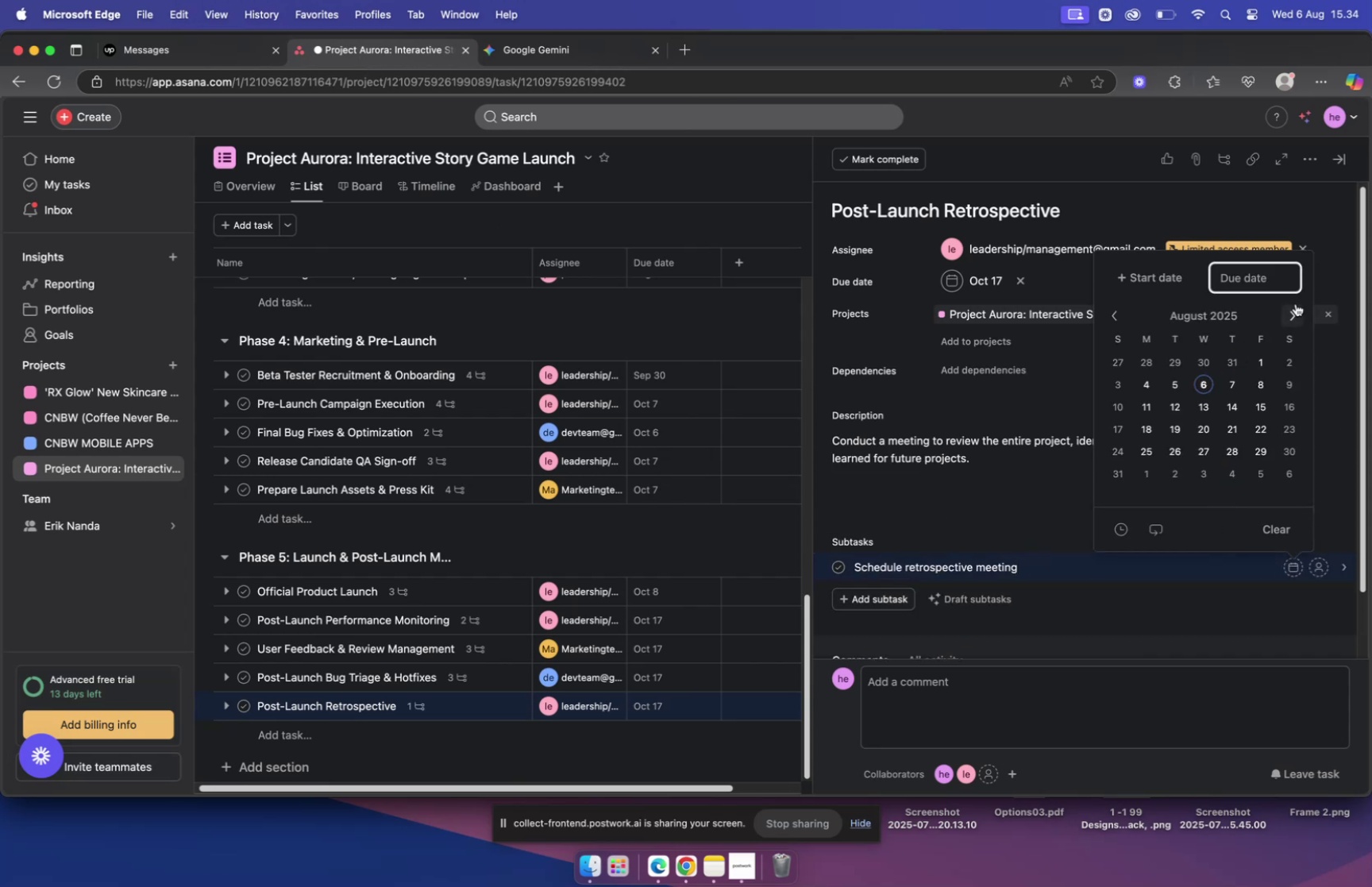 
double_click([1295, 307])
 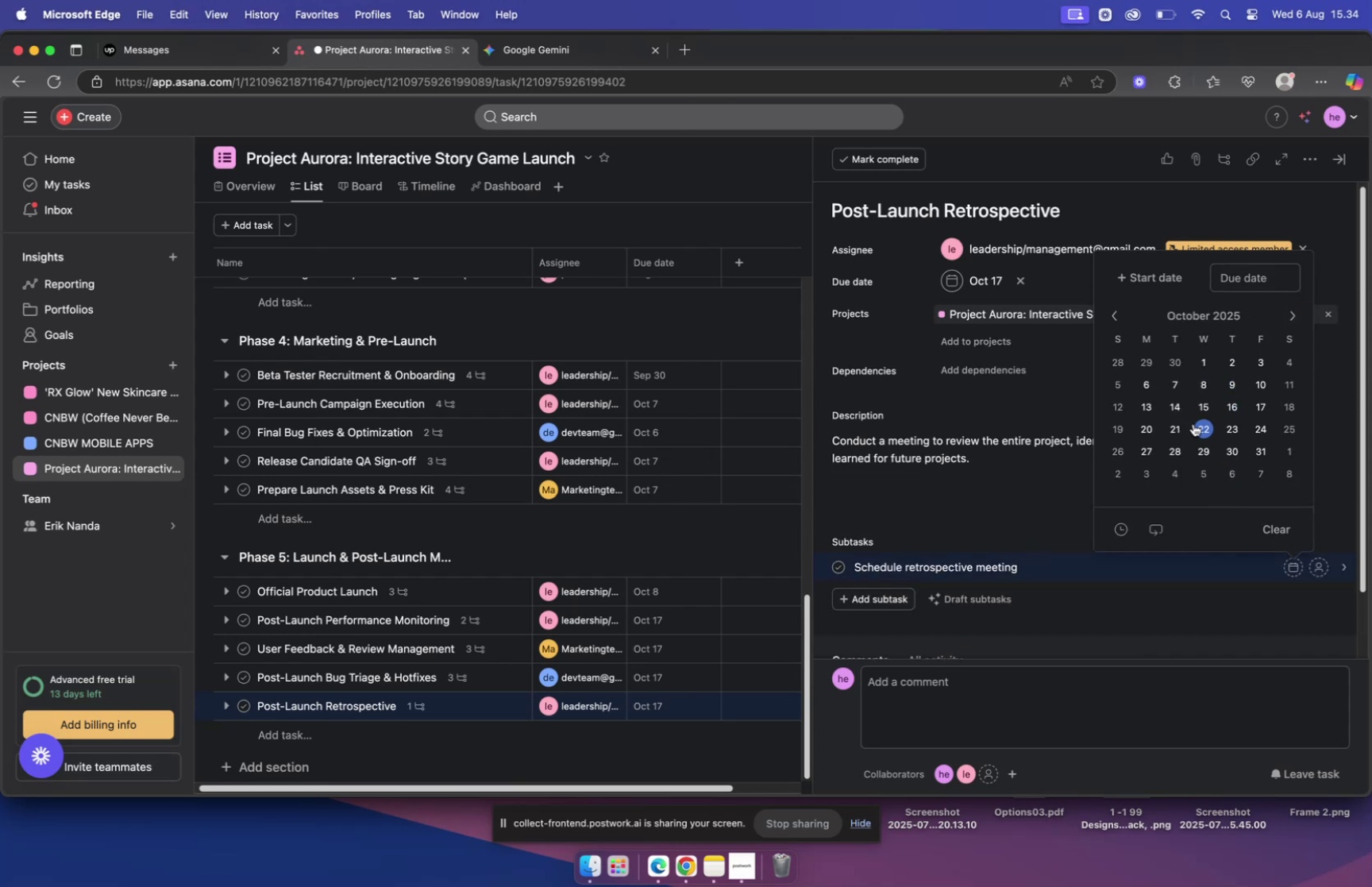 
left_click([1200, 411])
 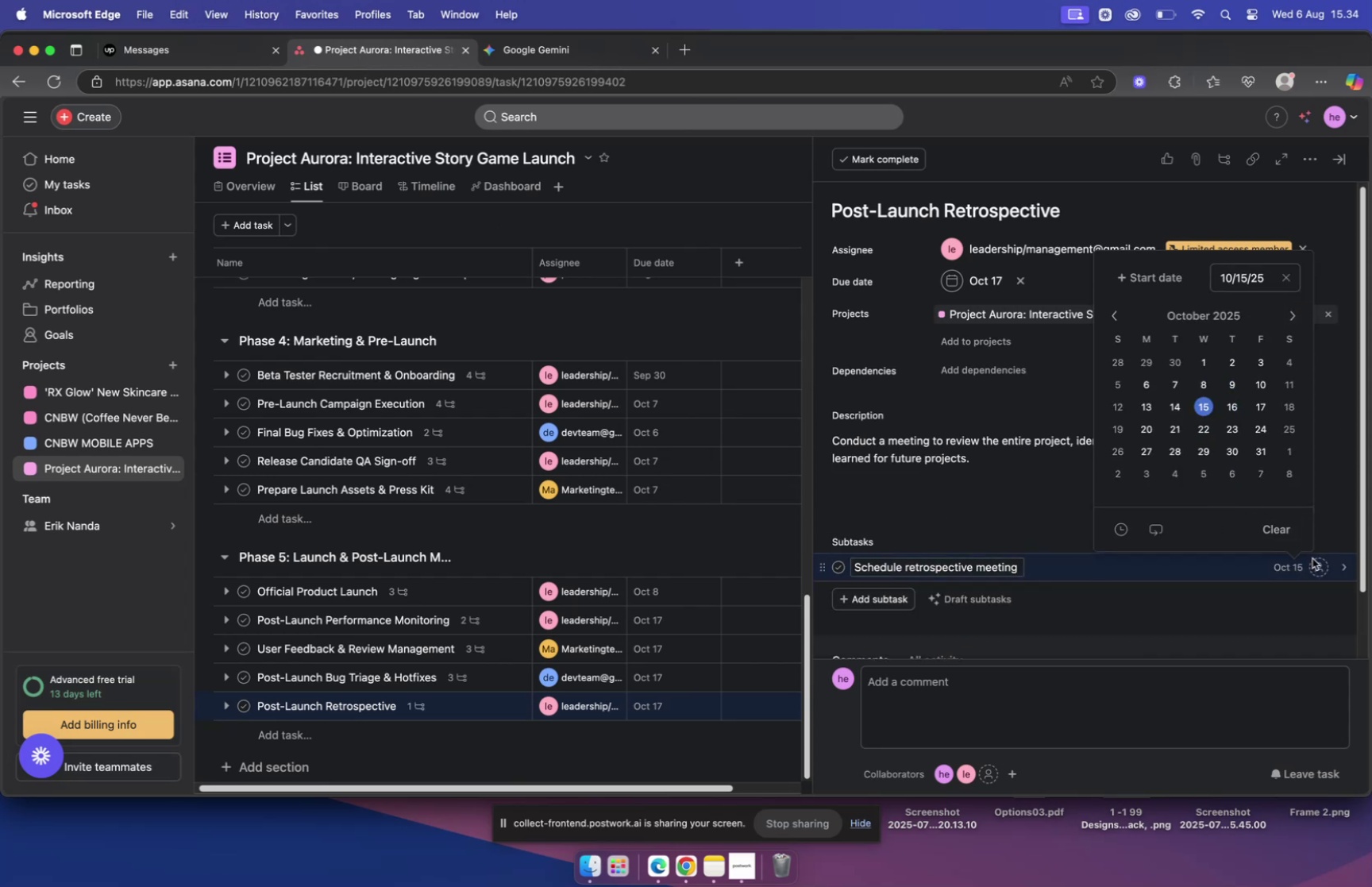 
left_click([1316, 560])
 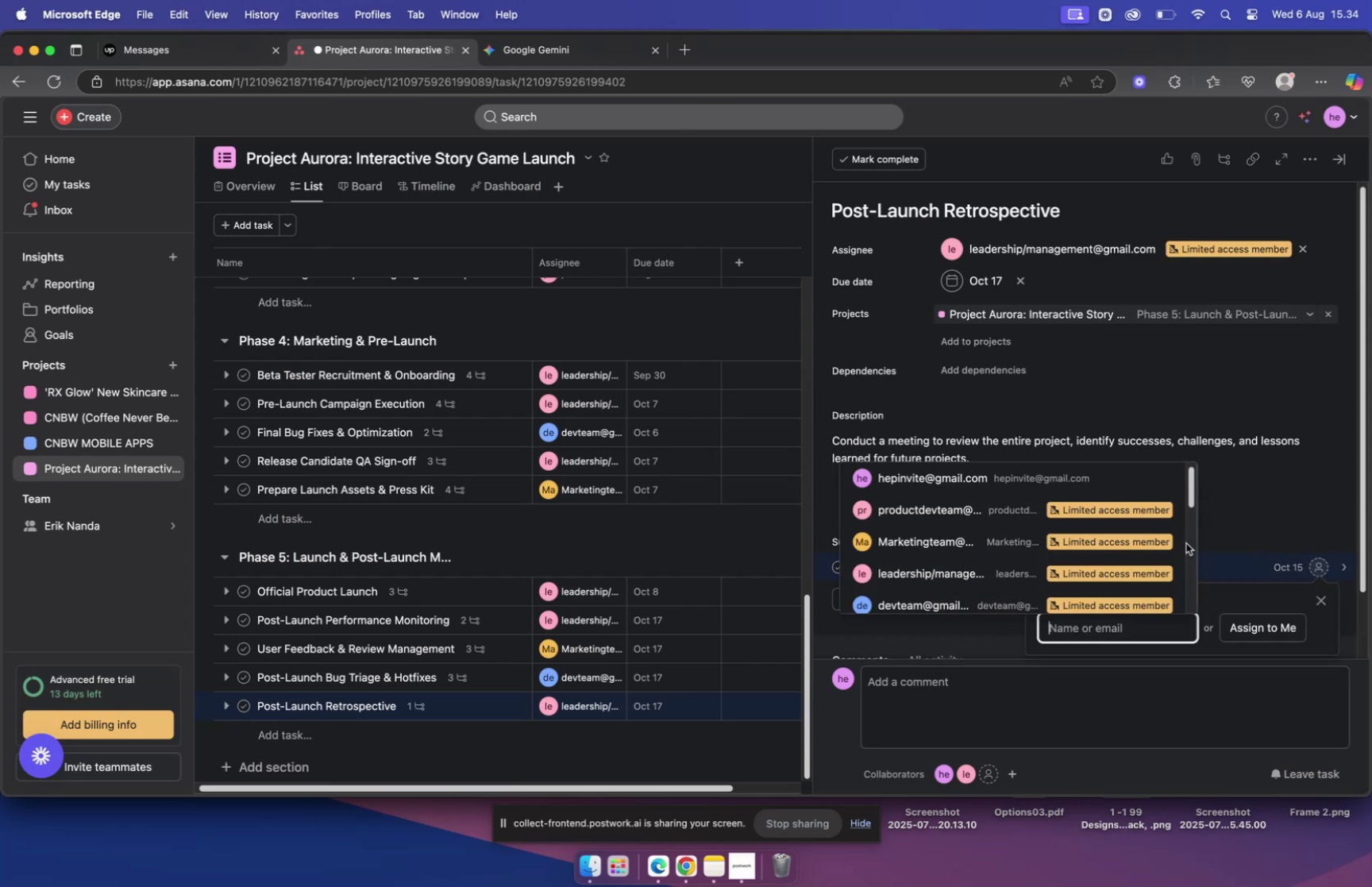 
type(lead)
 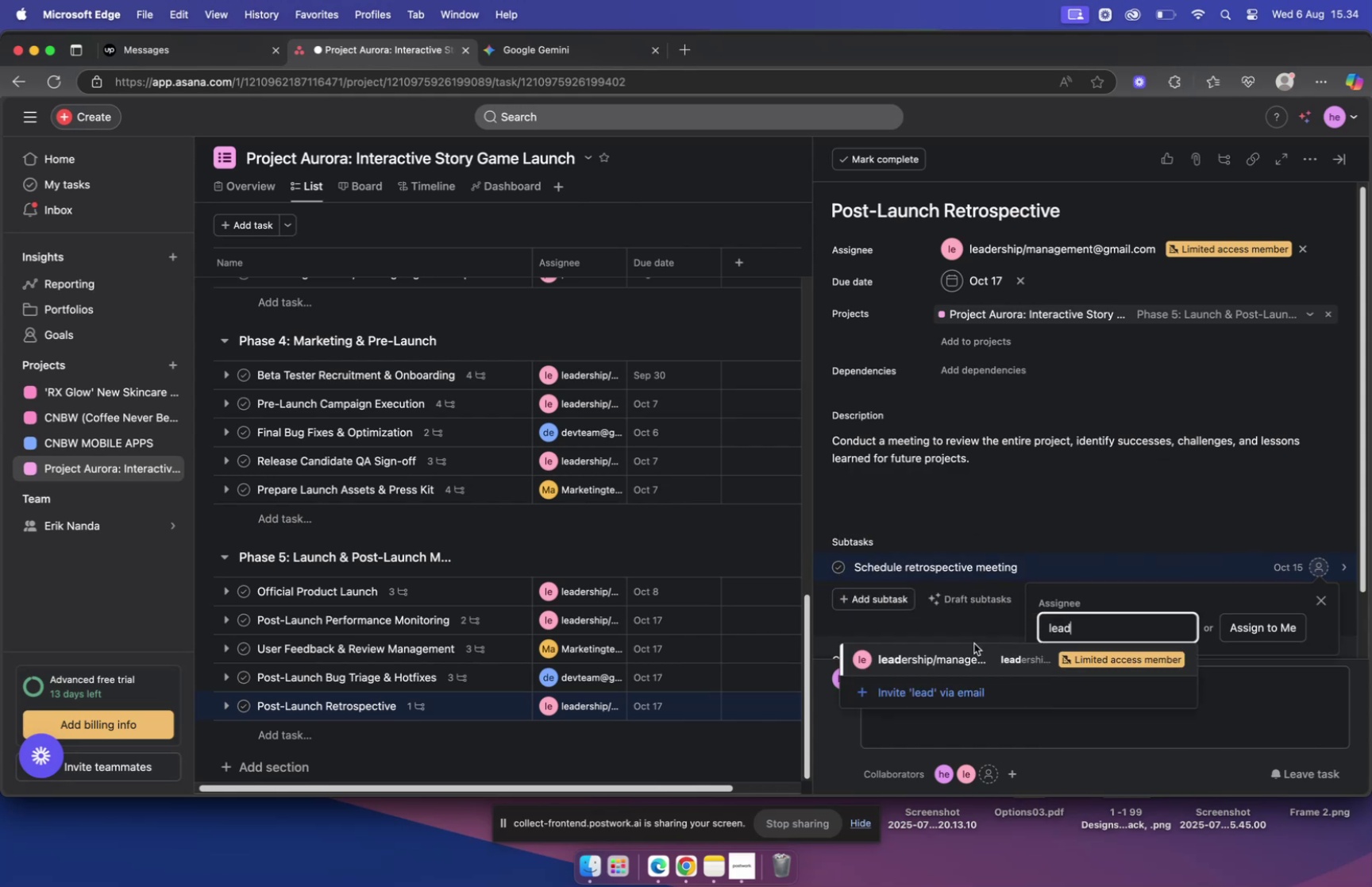 
left_click([970, 660])
 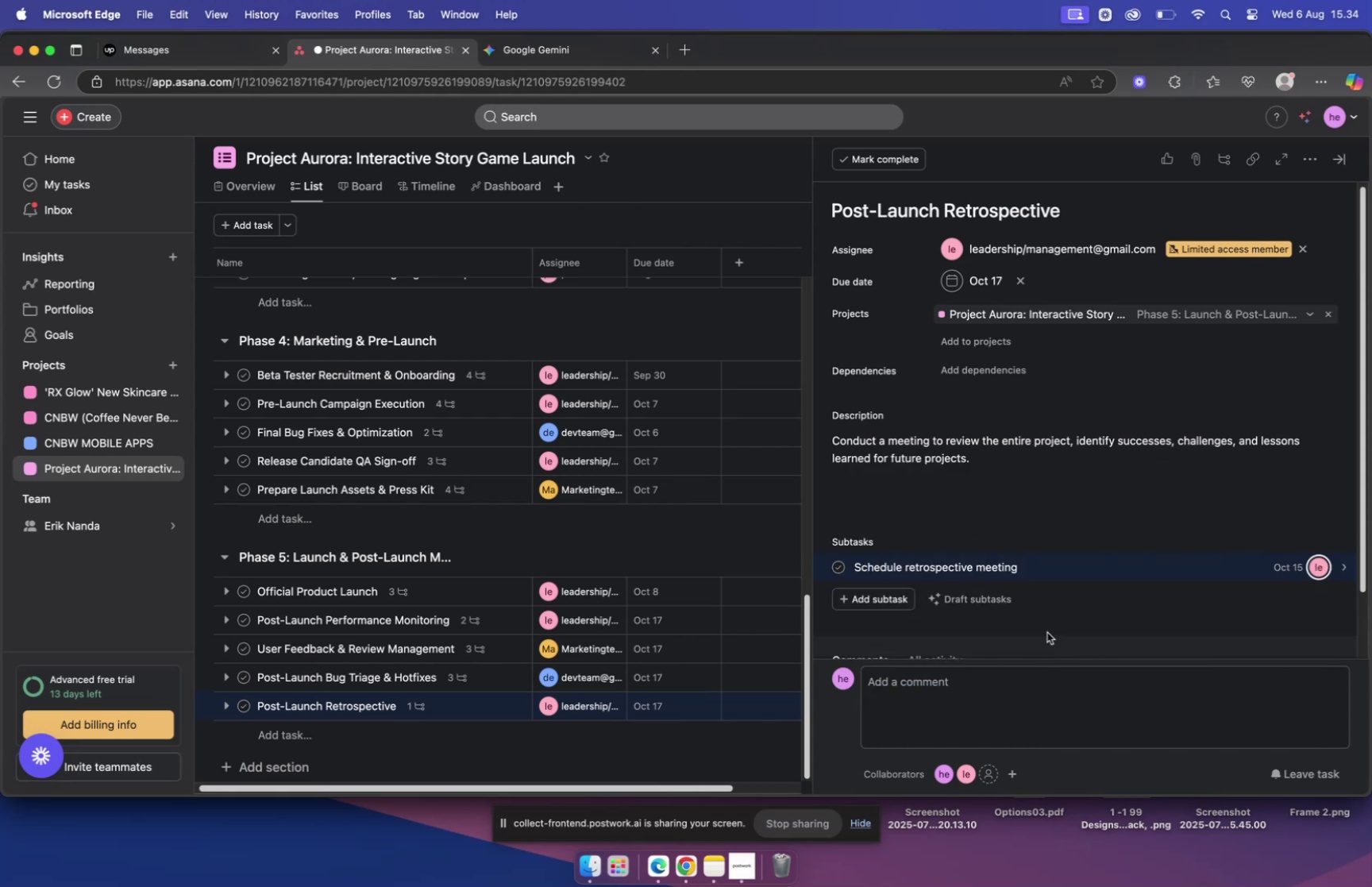 
mouse_move([900, 602])
 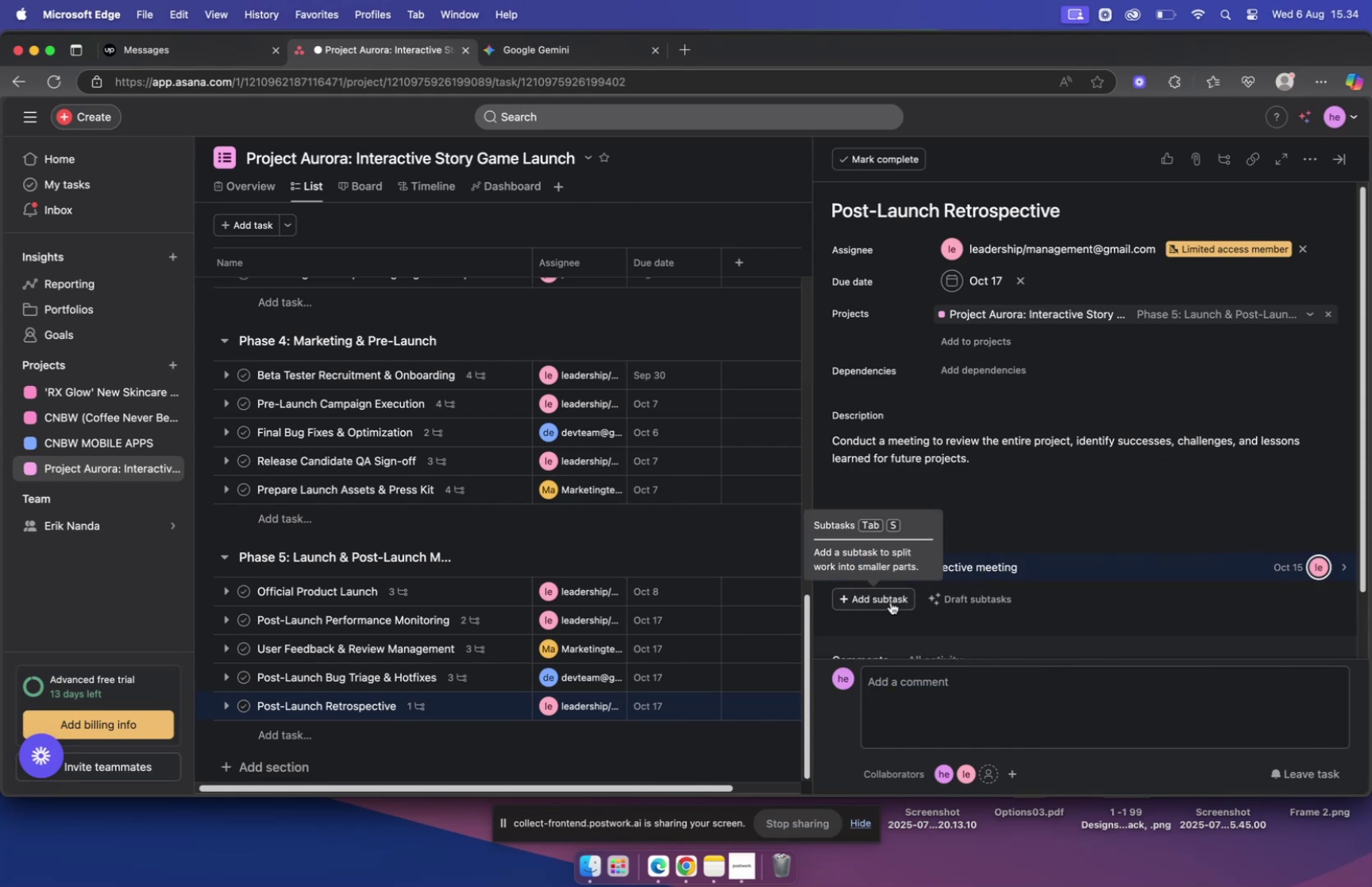 
left_click([891, 601])
 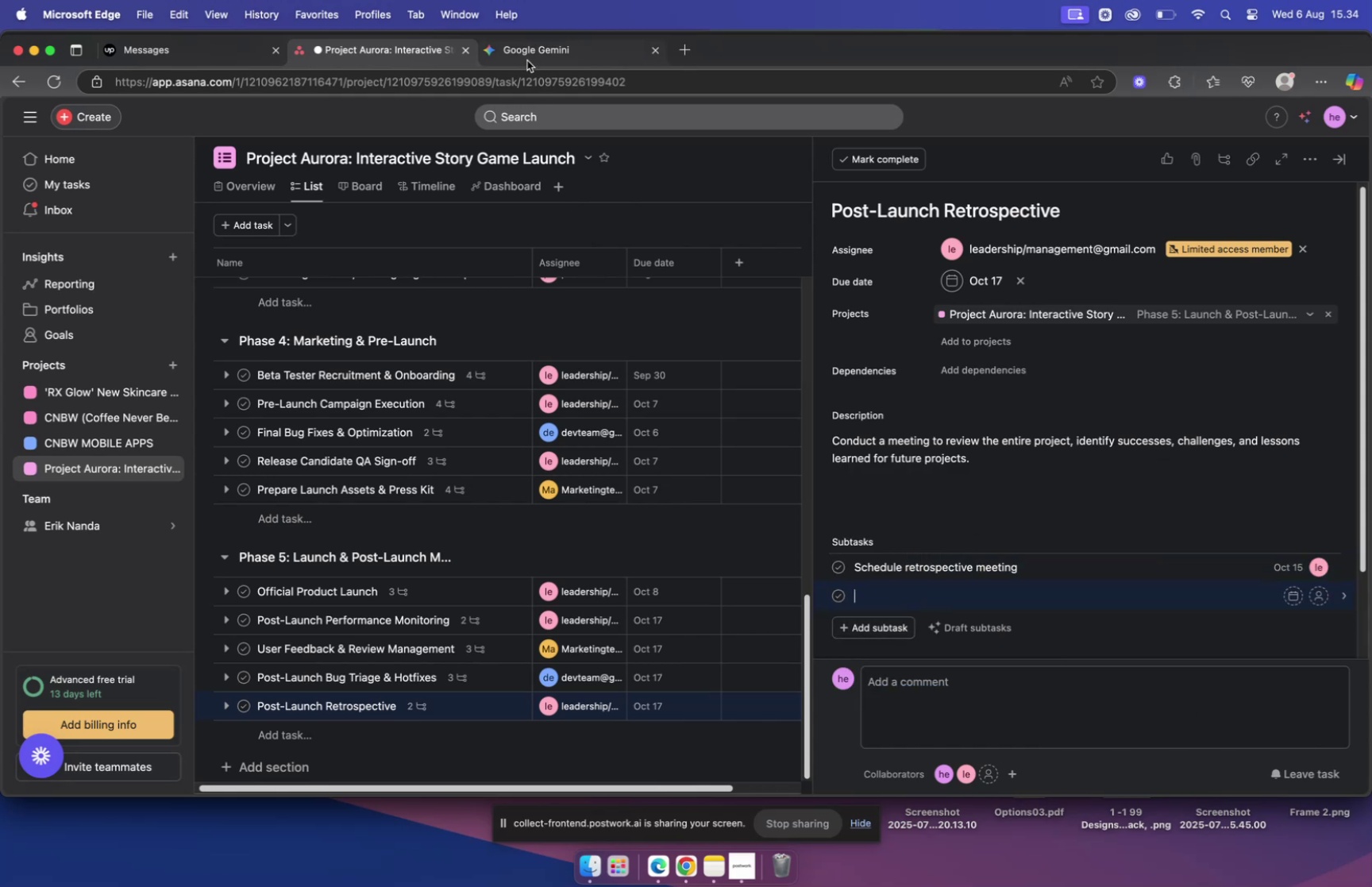 
left_click([529, 50])
 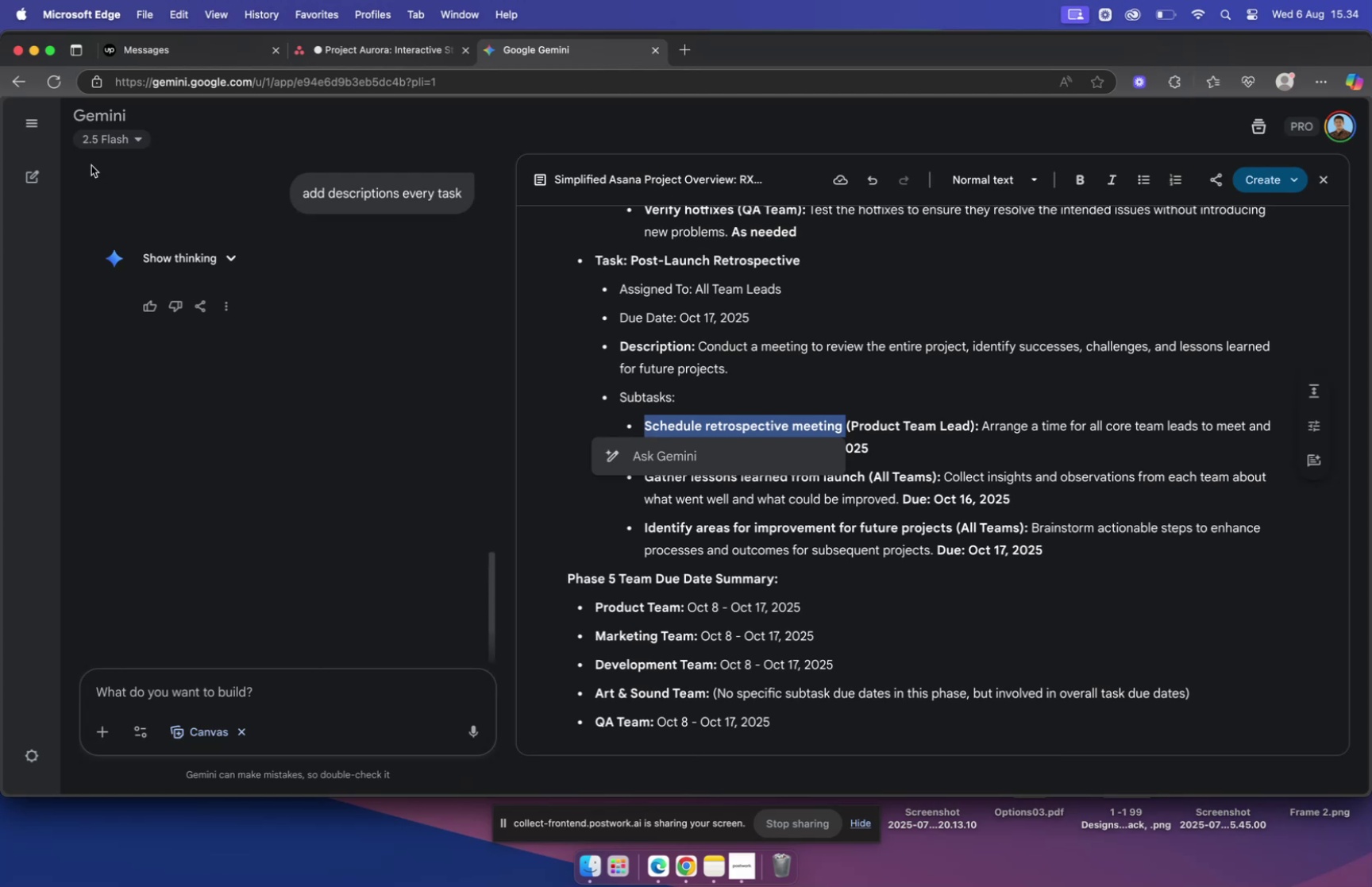 
wait(22.78)
 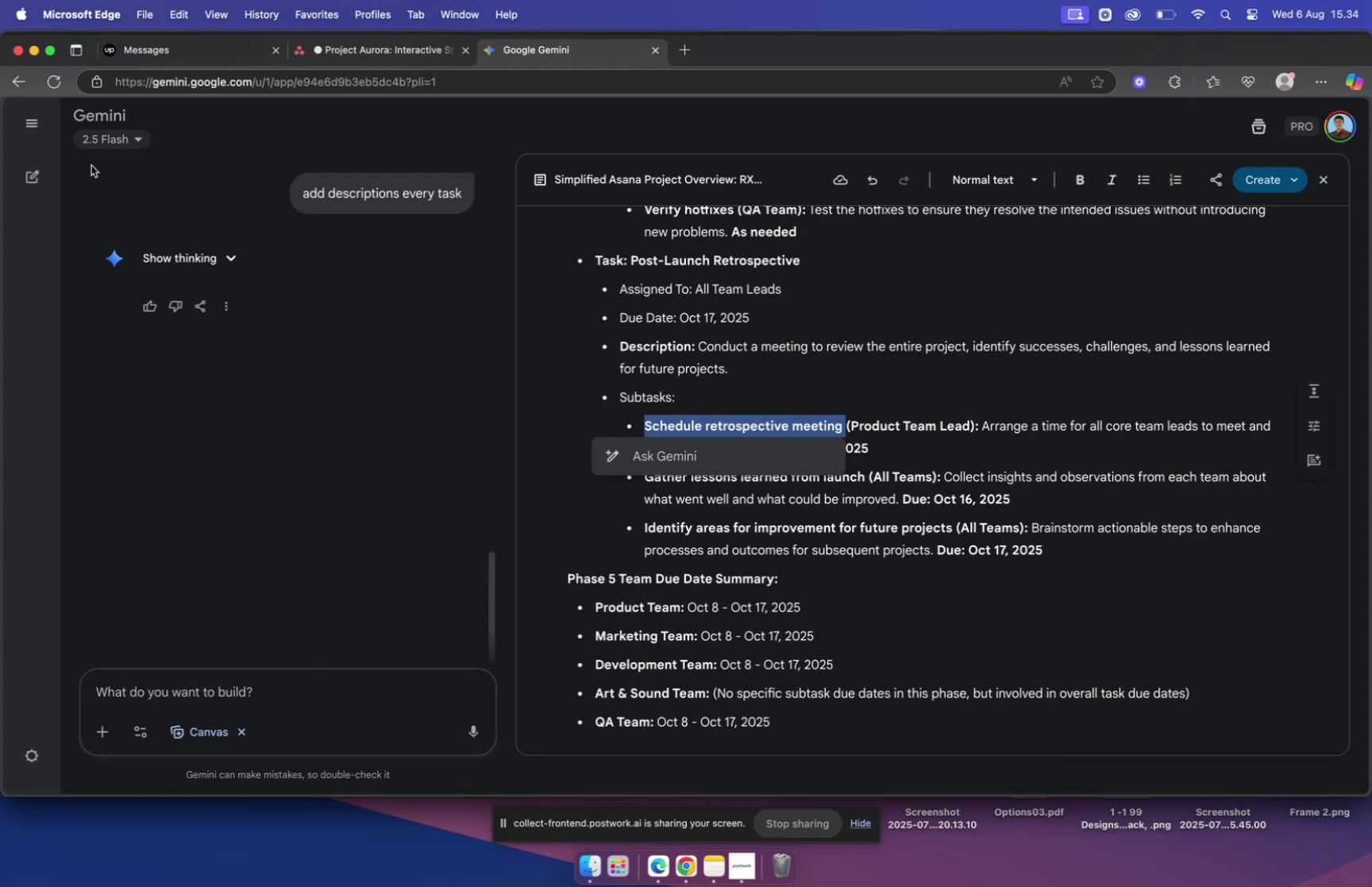 
left_click([626, 421])
 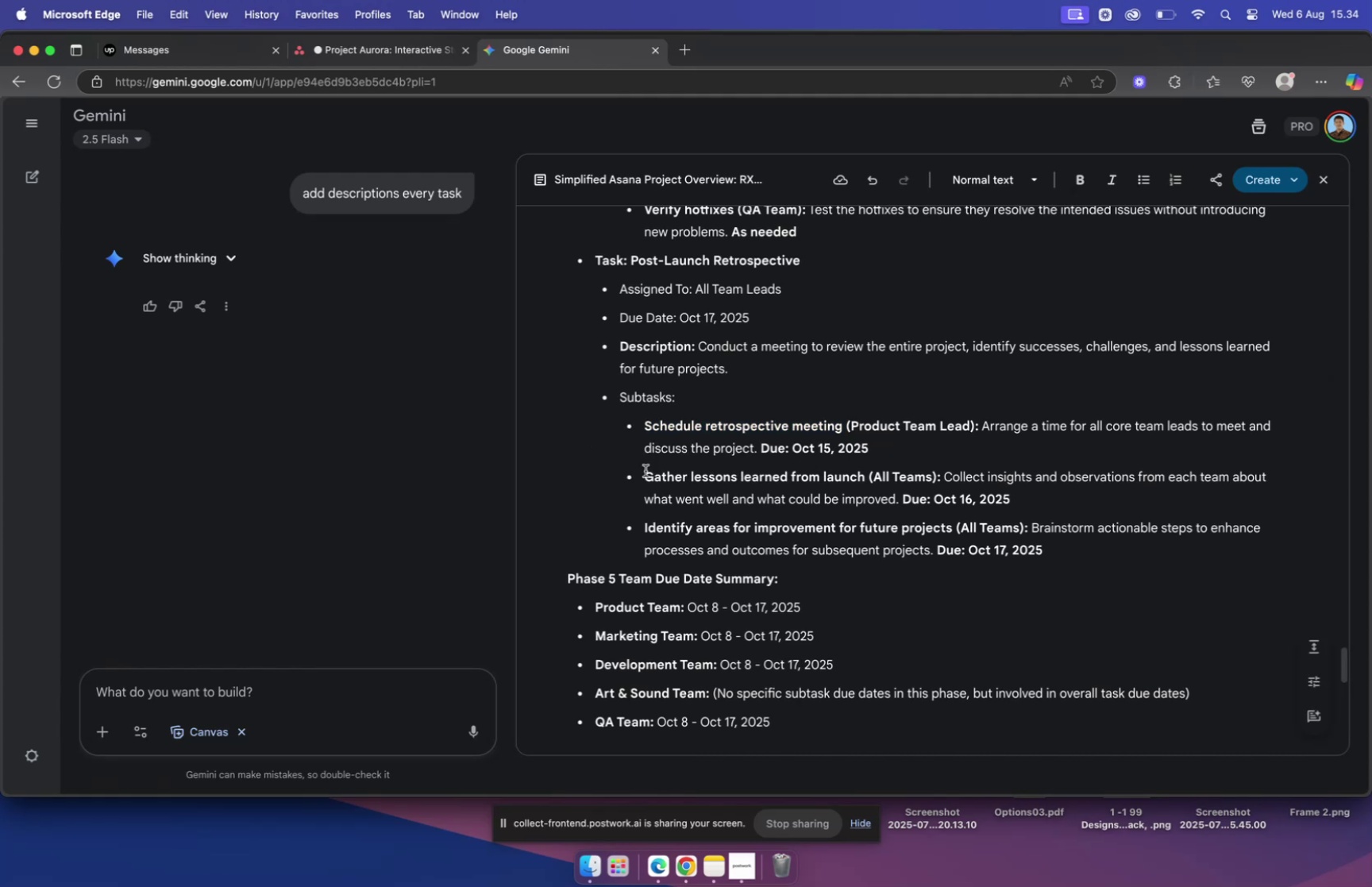 
left_click_drag(start_coordinate=[646, 473], to_coordinate=[865, 466])
 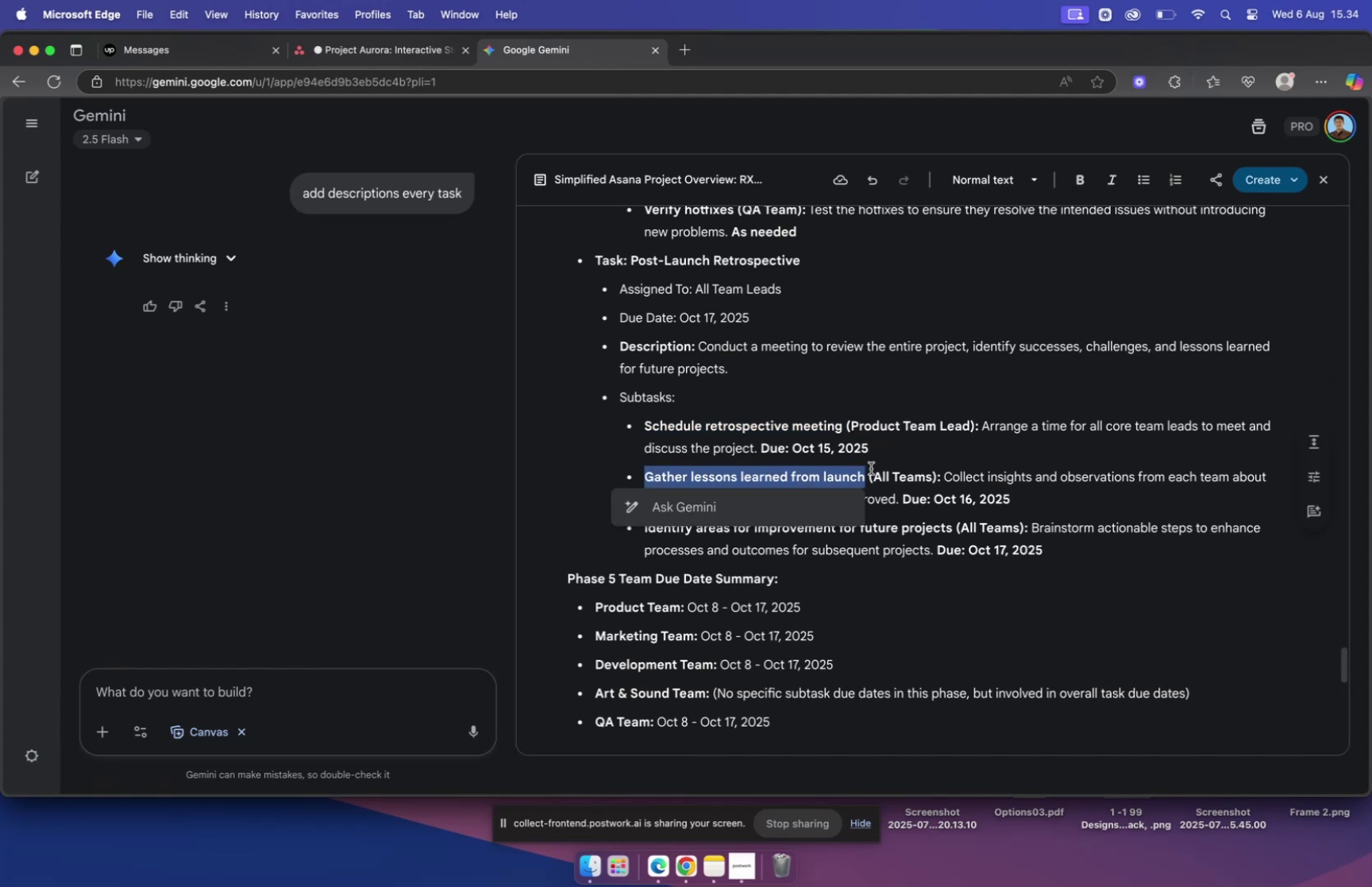 
key(Meta+C)
 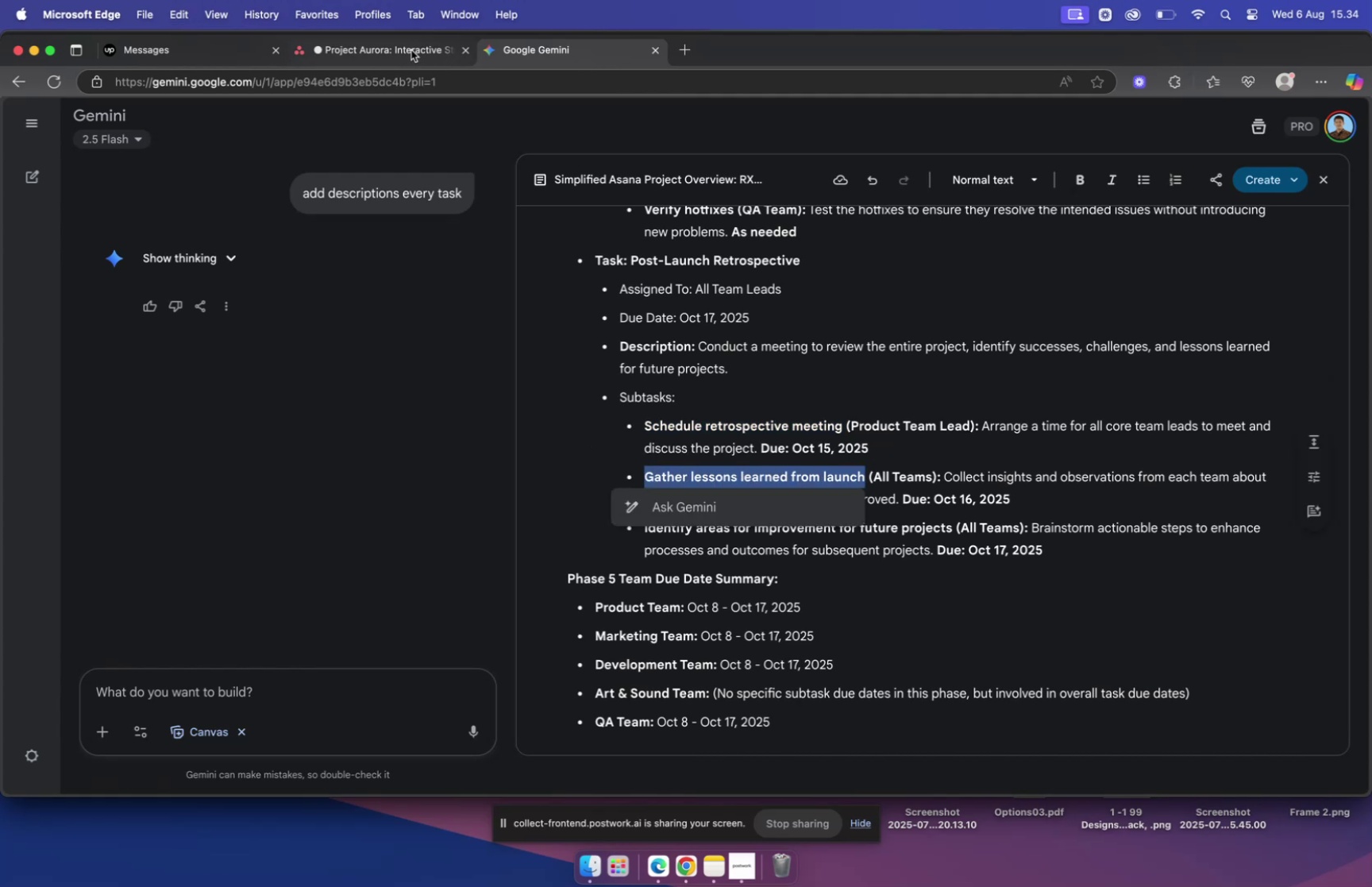 
left_click([366, 42])
 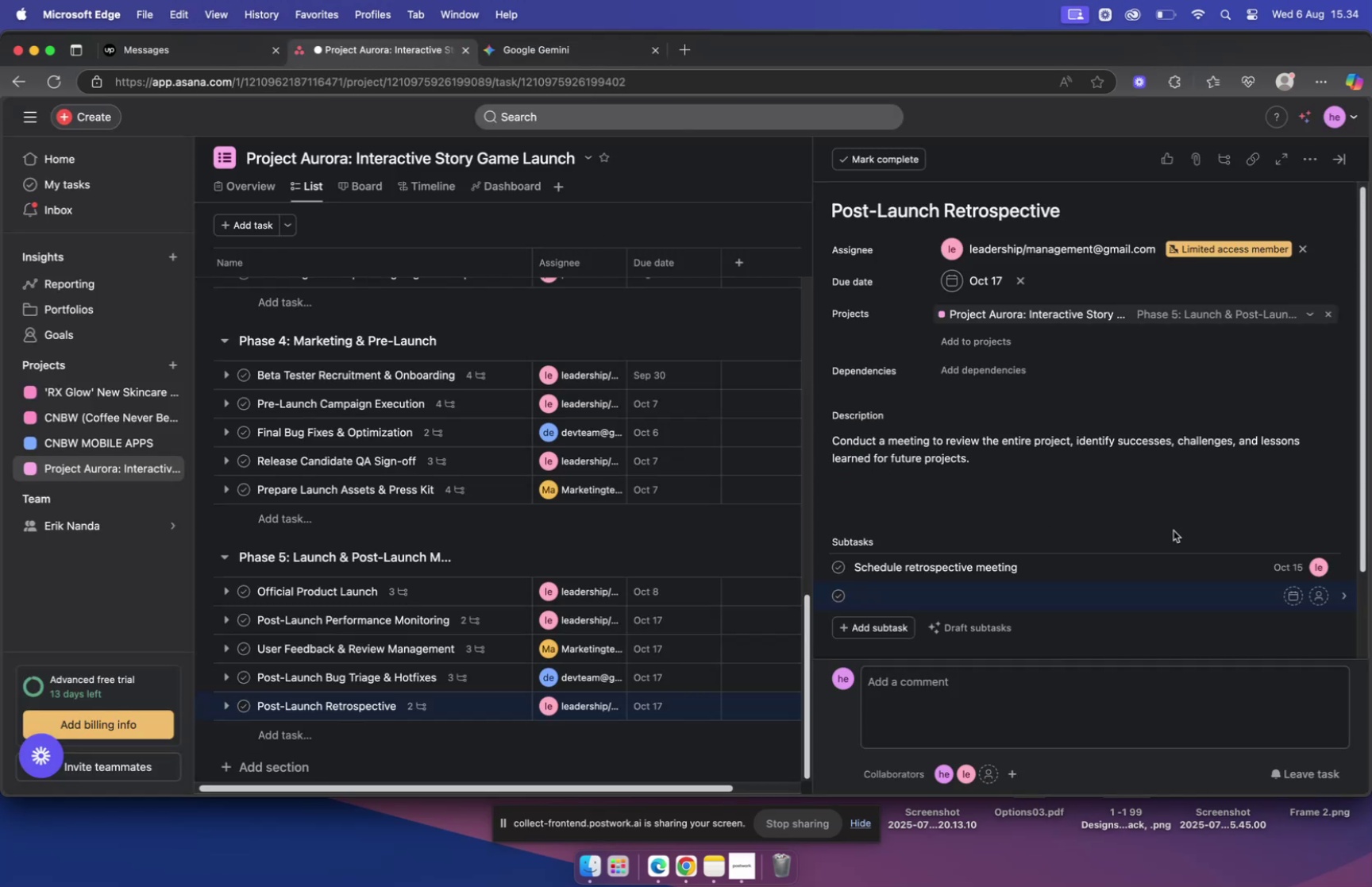 
key(Meta+V)
 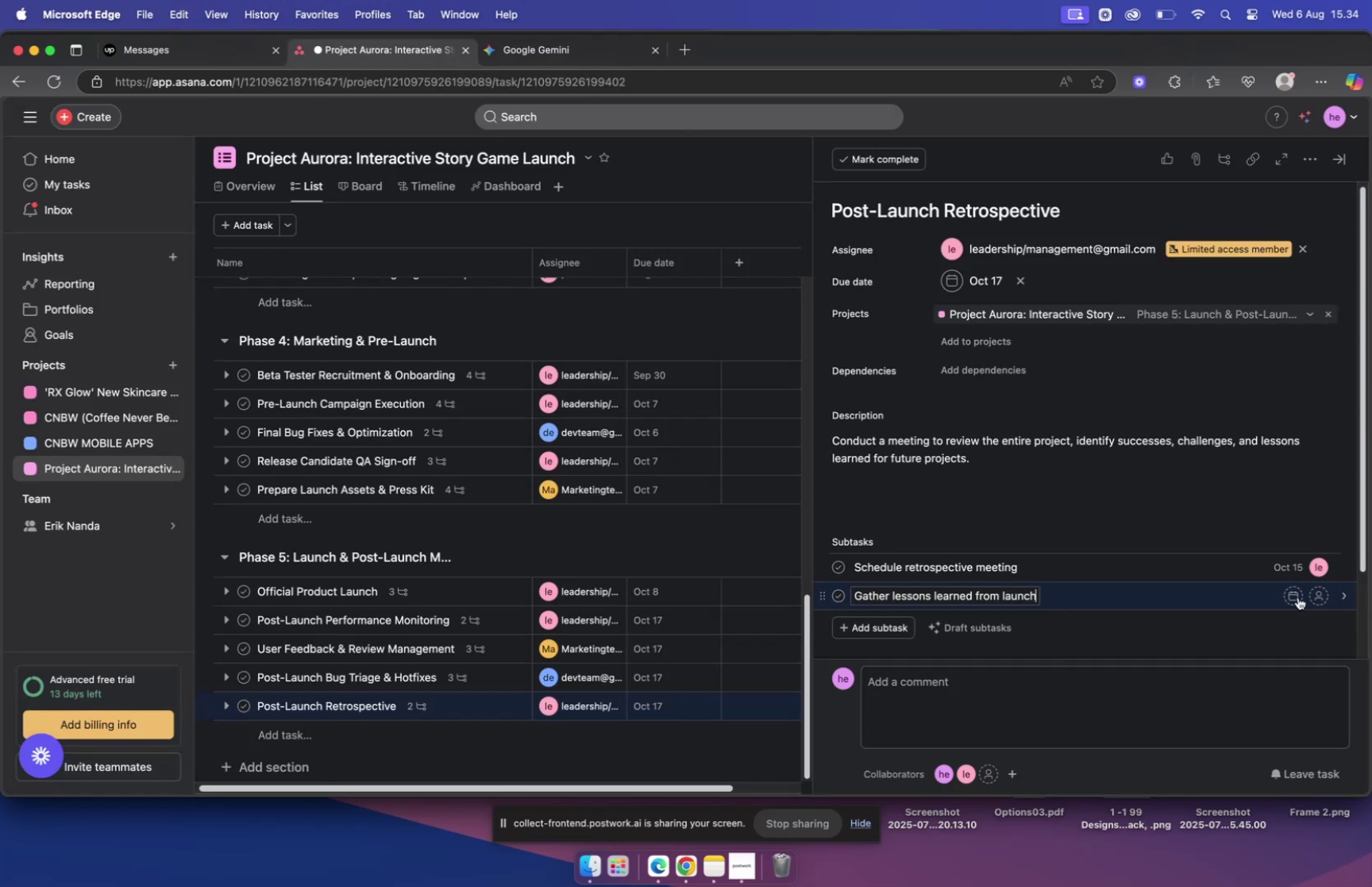 
left_click([1298, 596])
 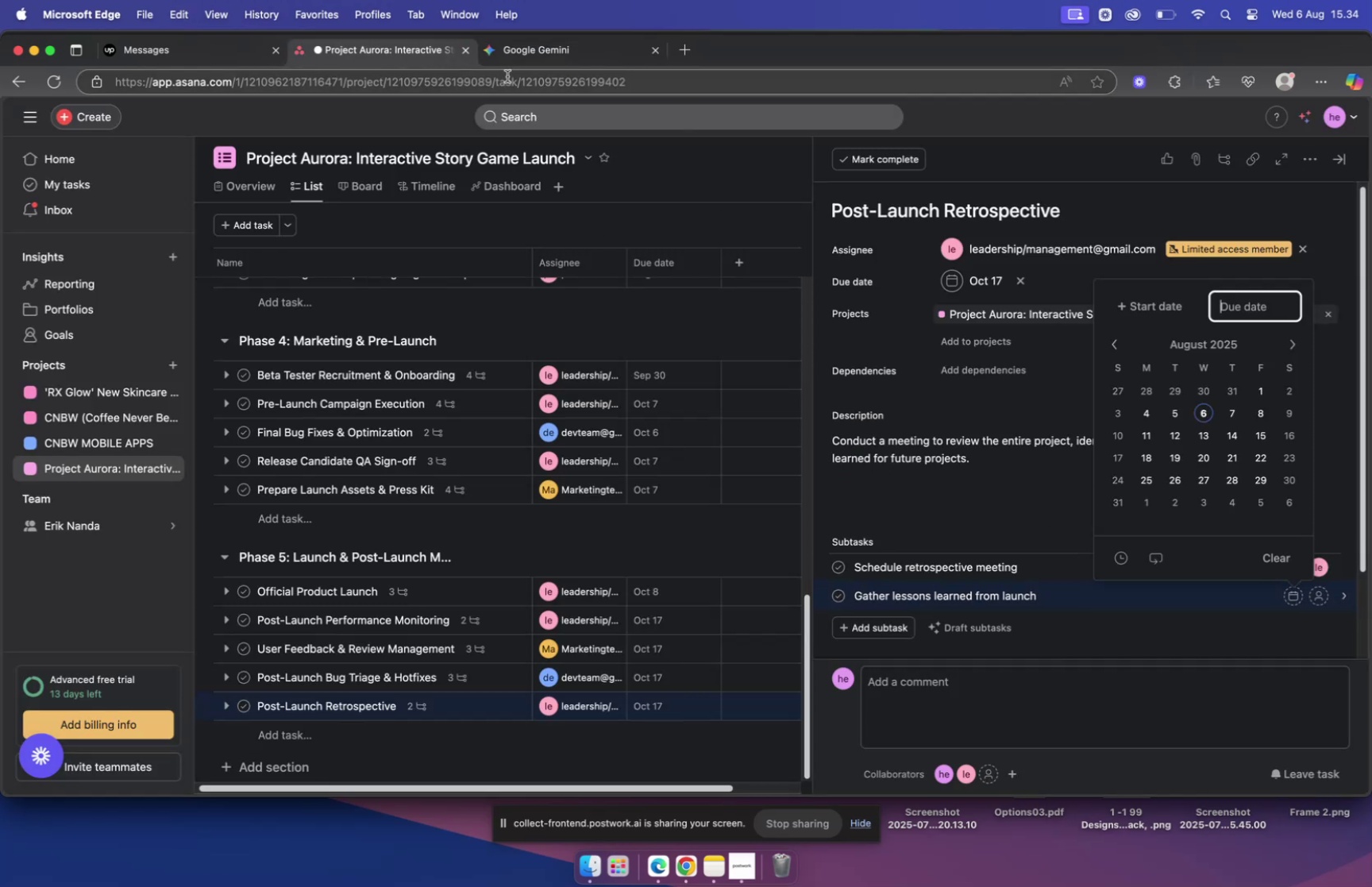 
left_click([533, 60])
 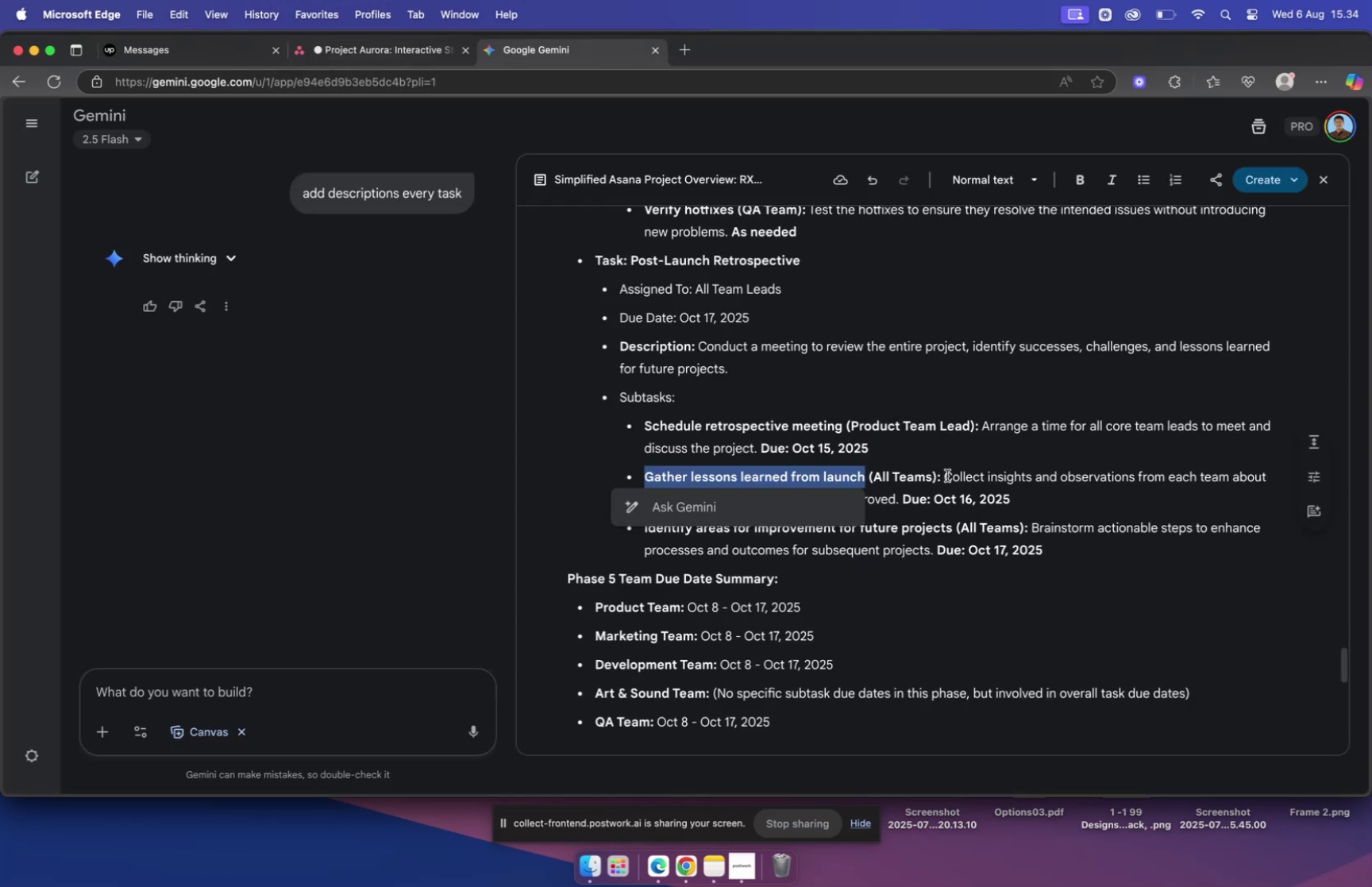 
left_click([944, 472])
 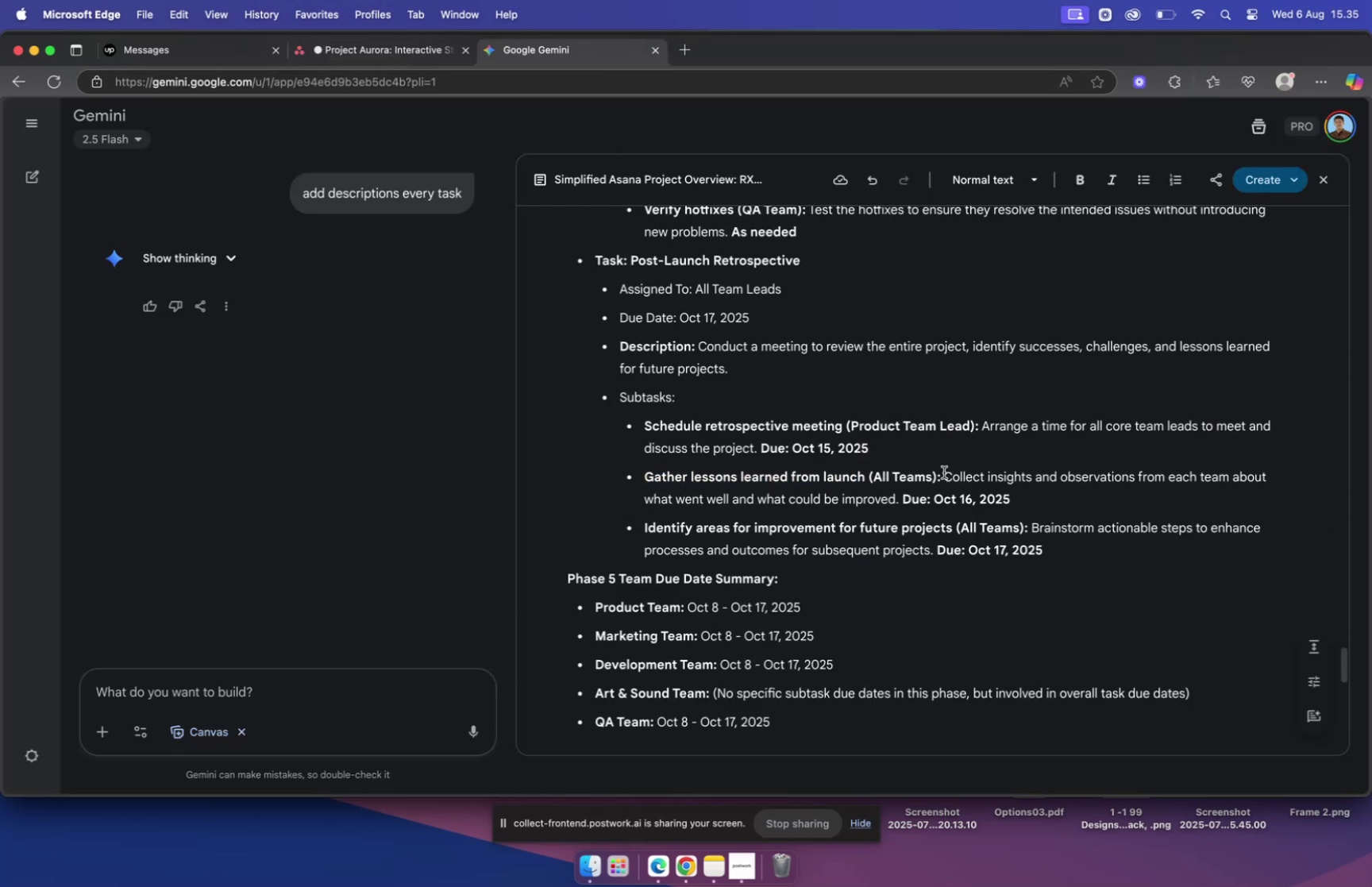 
left_click_drag(start_coordinate=[944, 472], to_coordinate=[897, 497])
 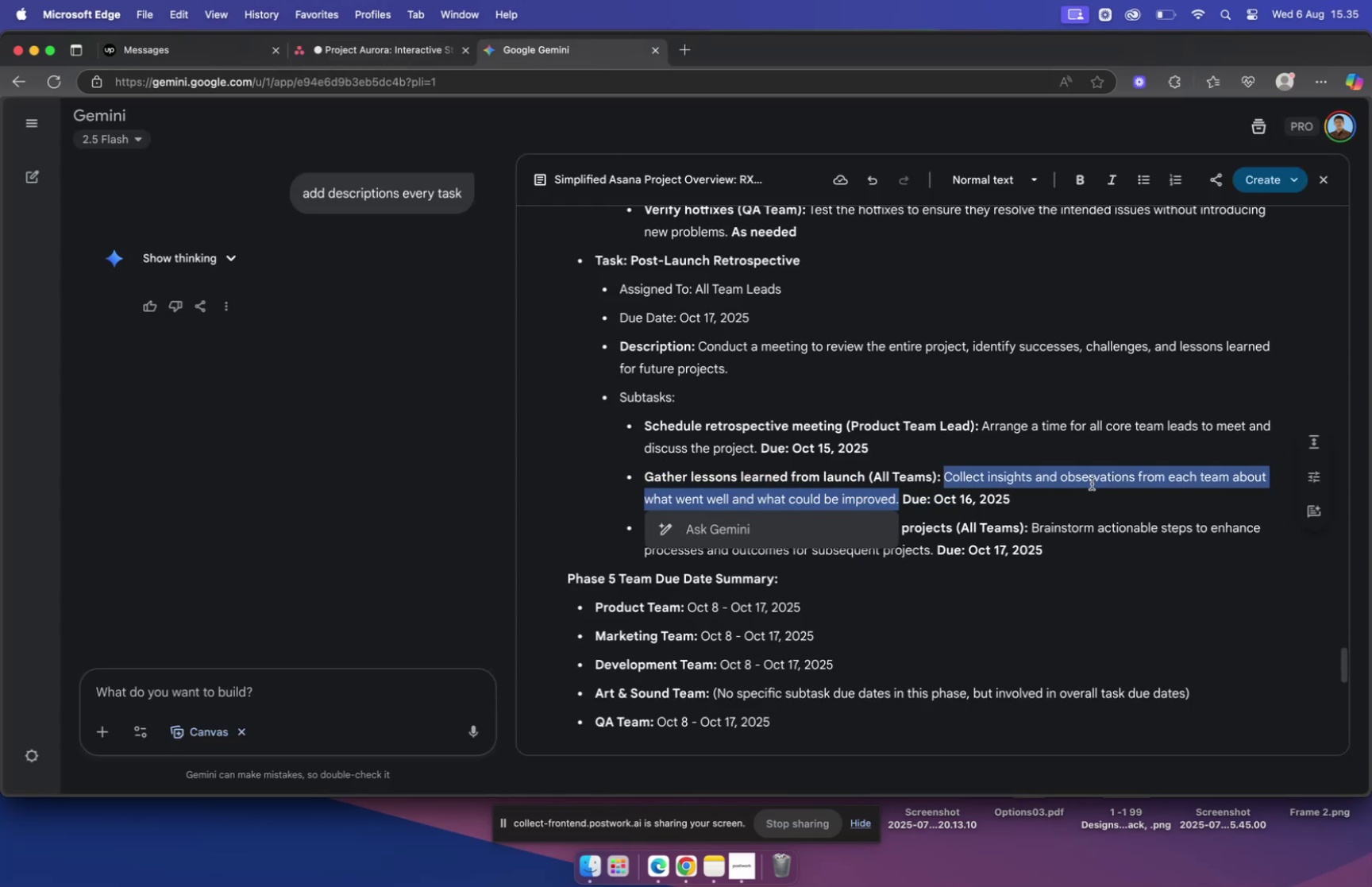 
key(Meta+C)
 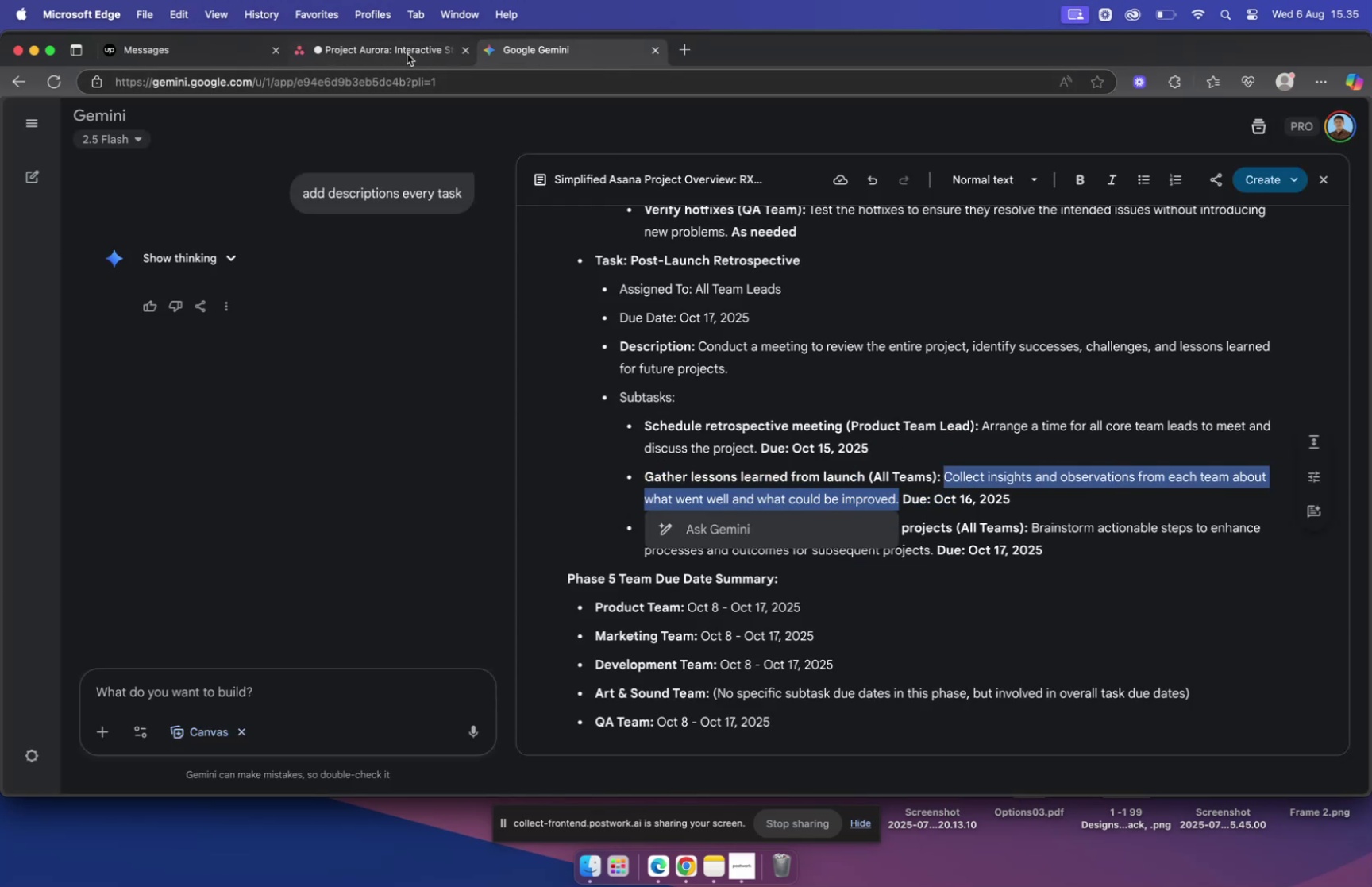 
left_click([404, 51])
 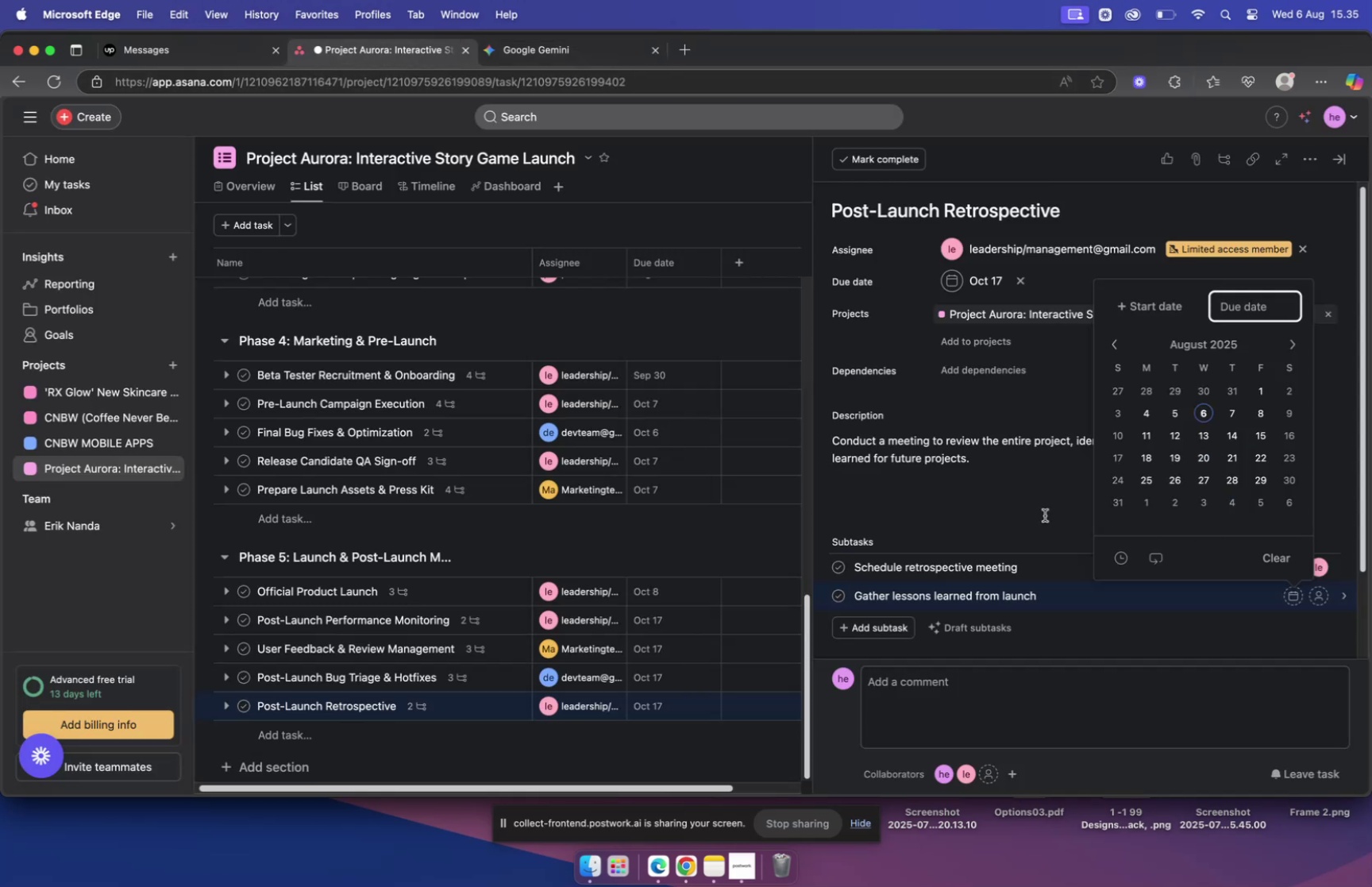 
left_click([1024, 506])
 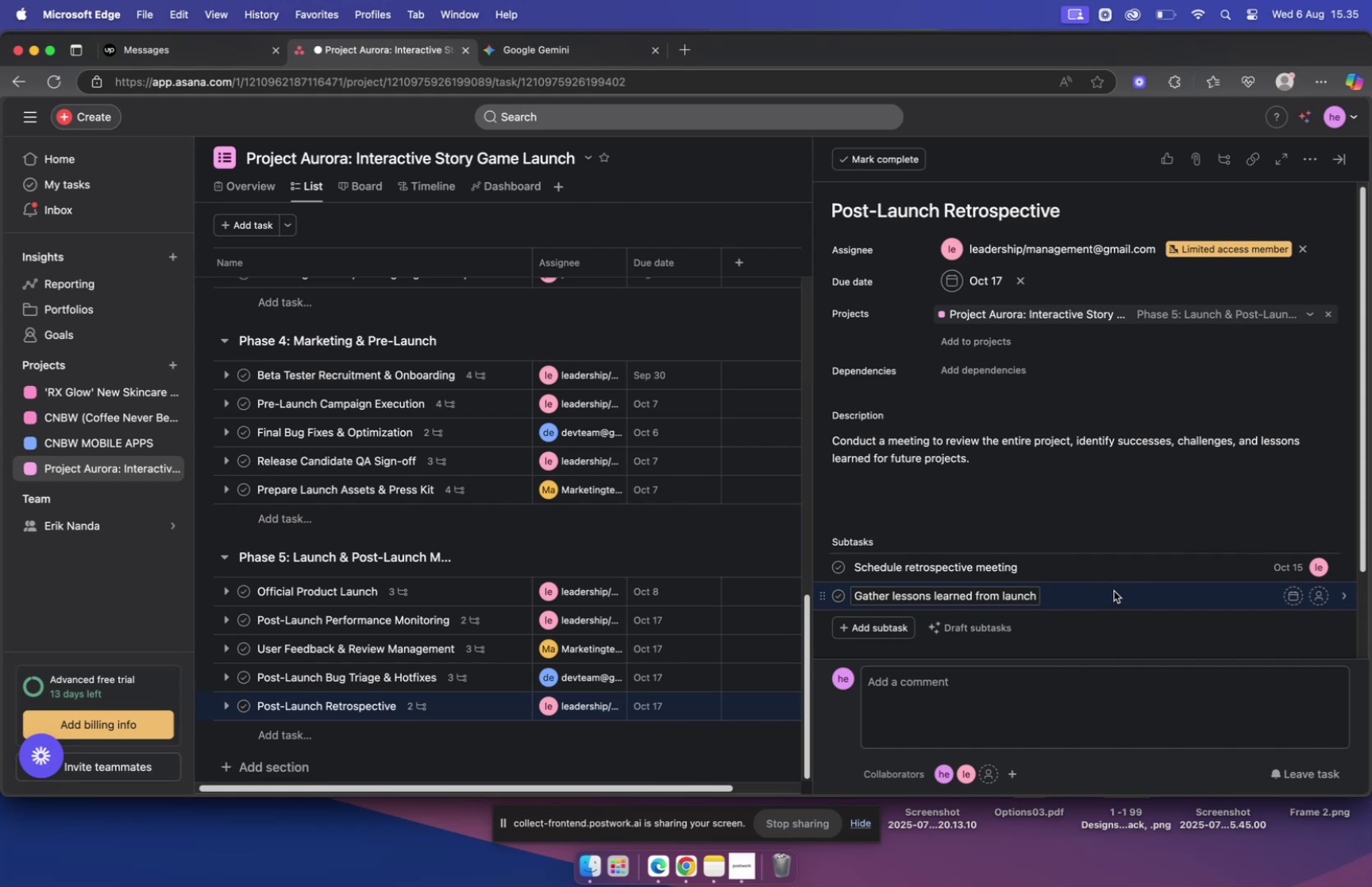 
left_click([1114, 590])
 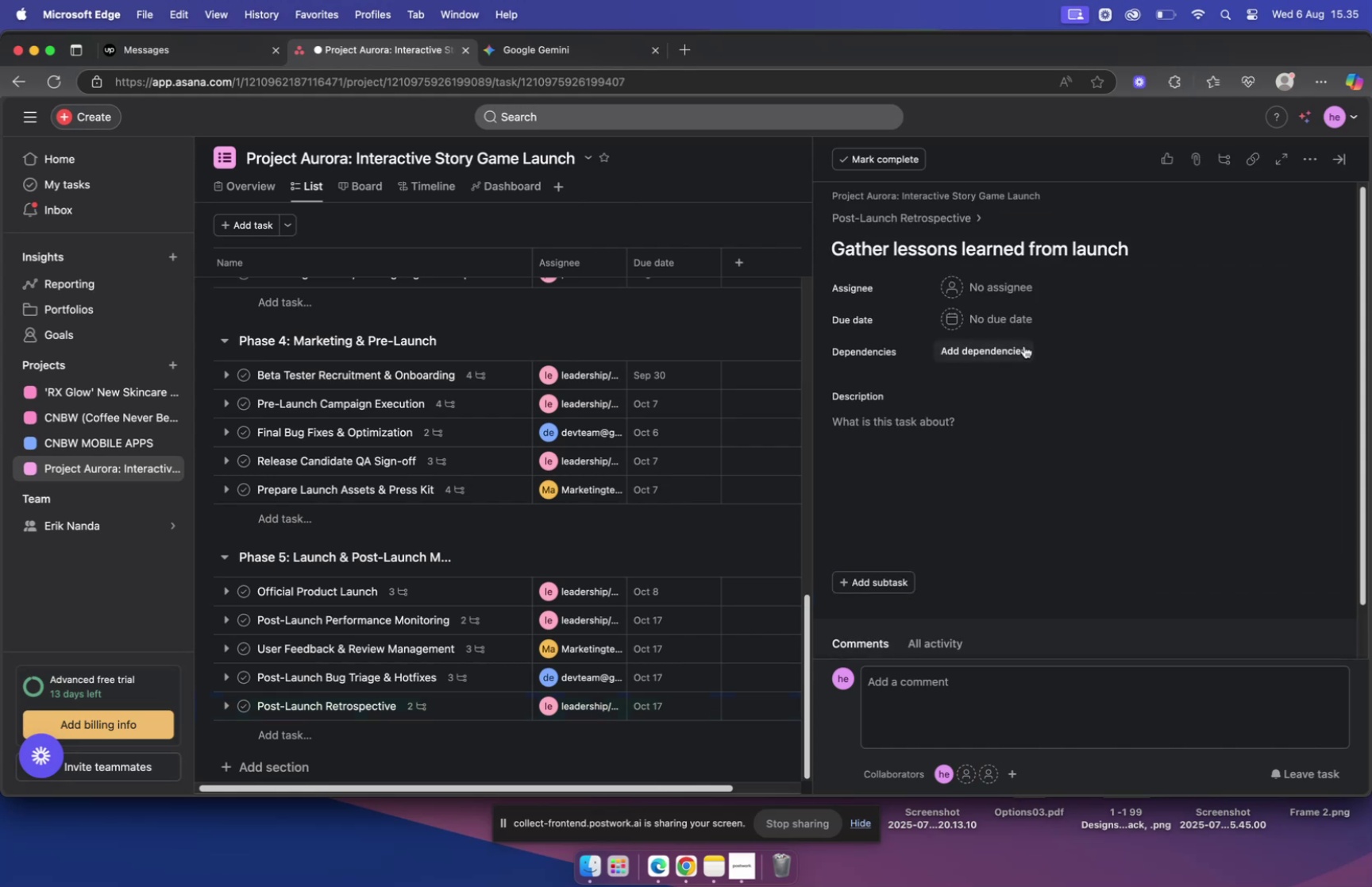 
left_click([968, 431])
 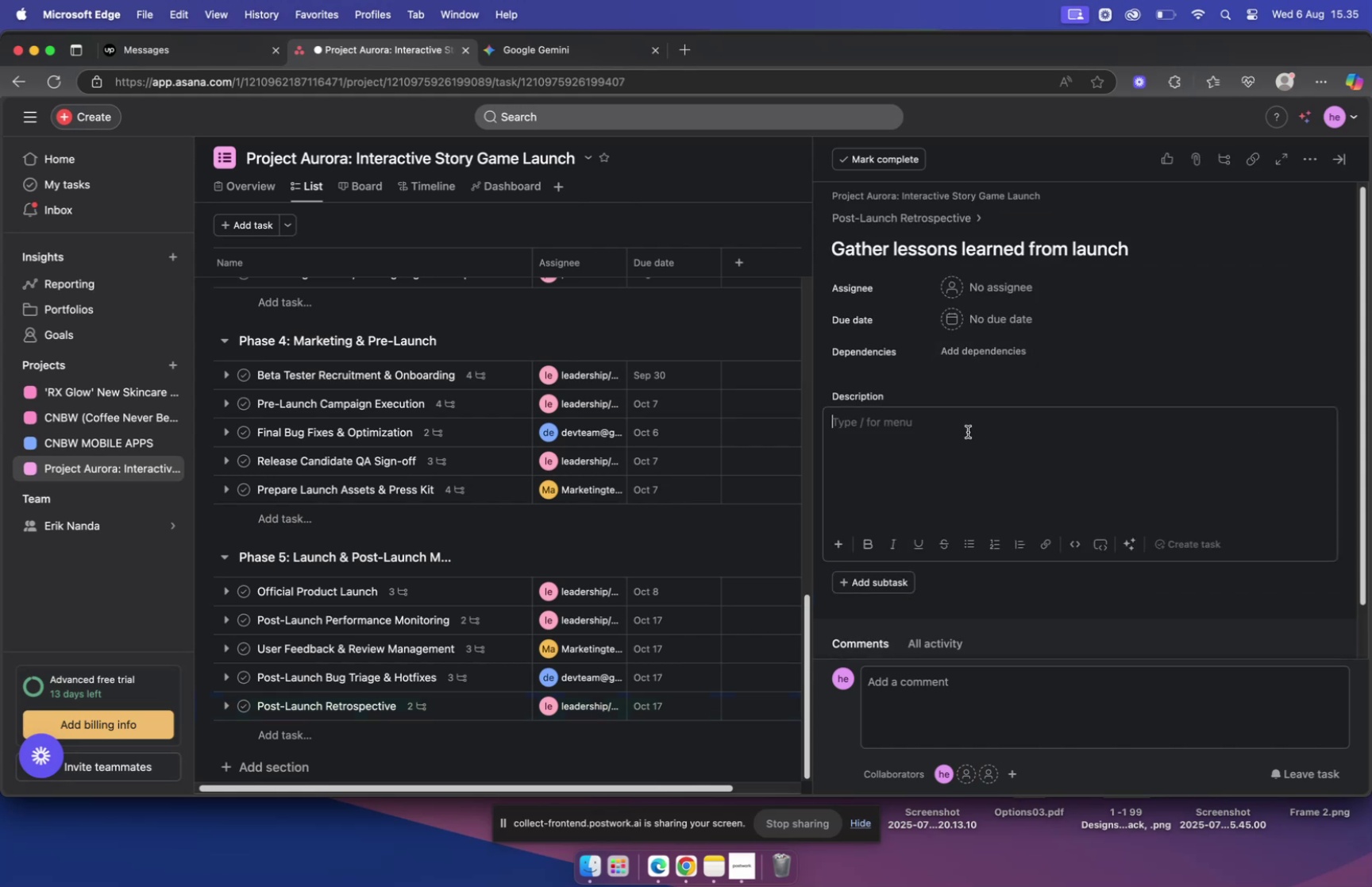 
key(Meta+V)
 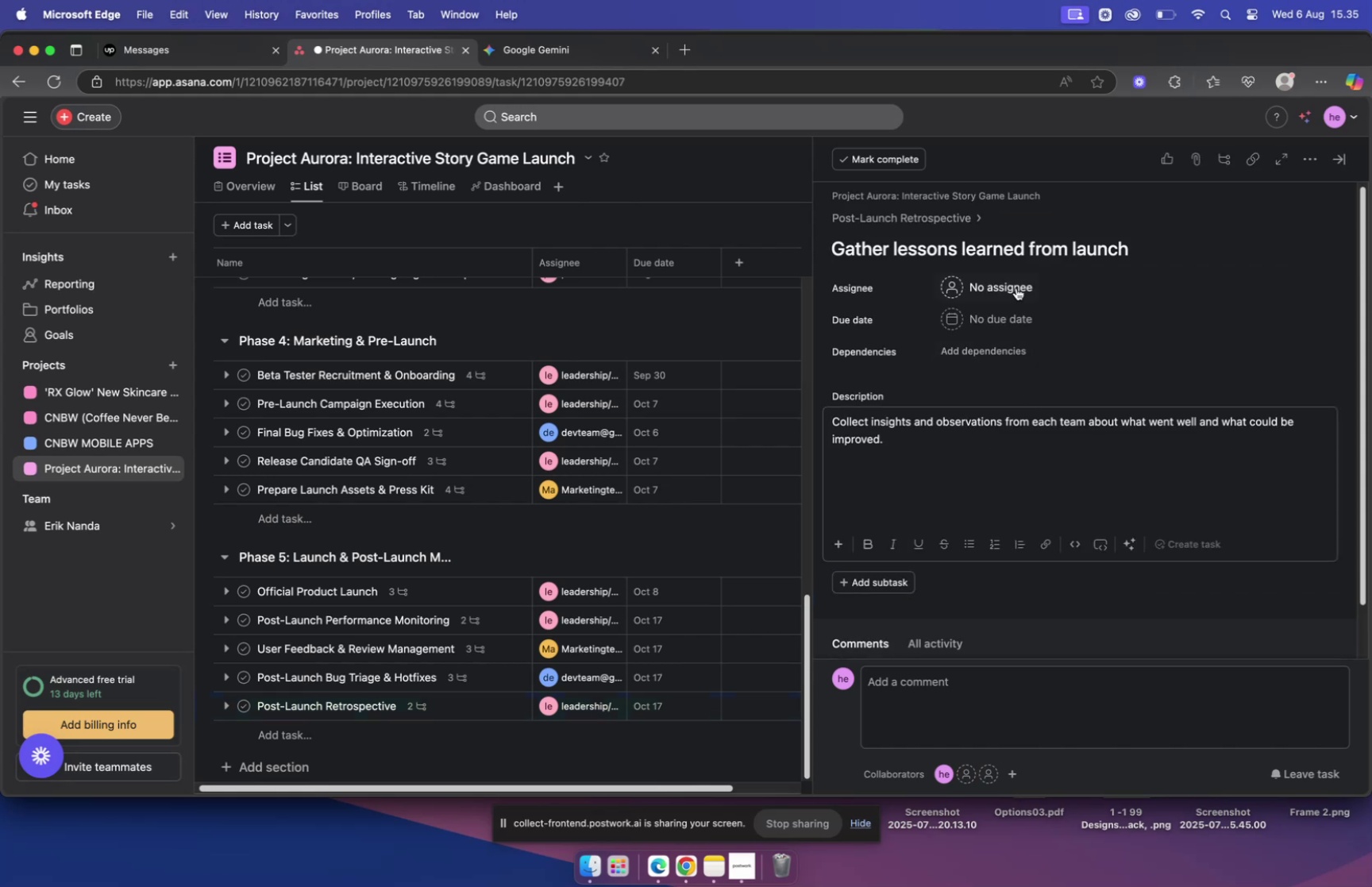 
left_click([1014, 285])
 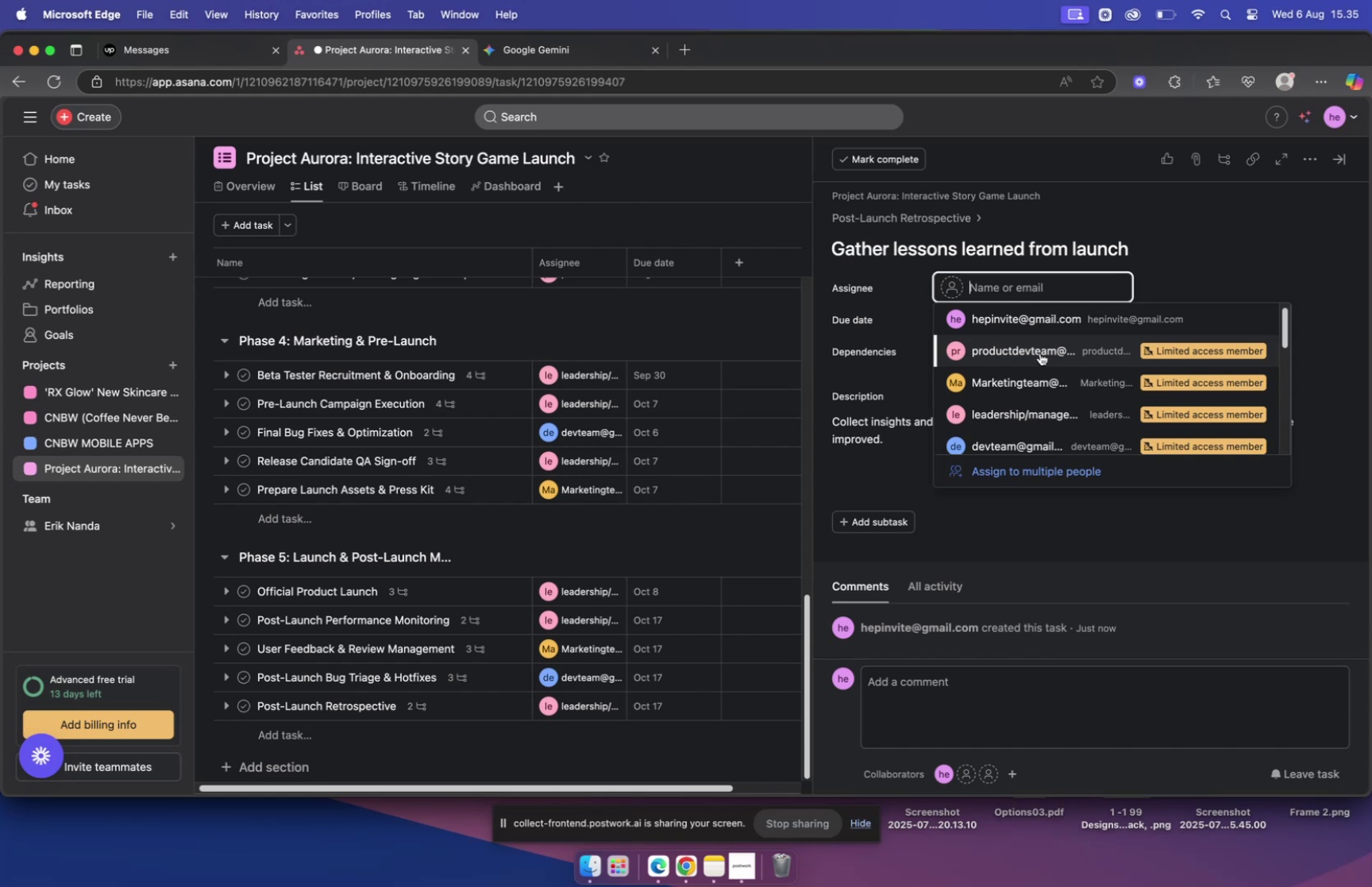 
wait(14.26)
 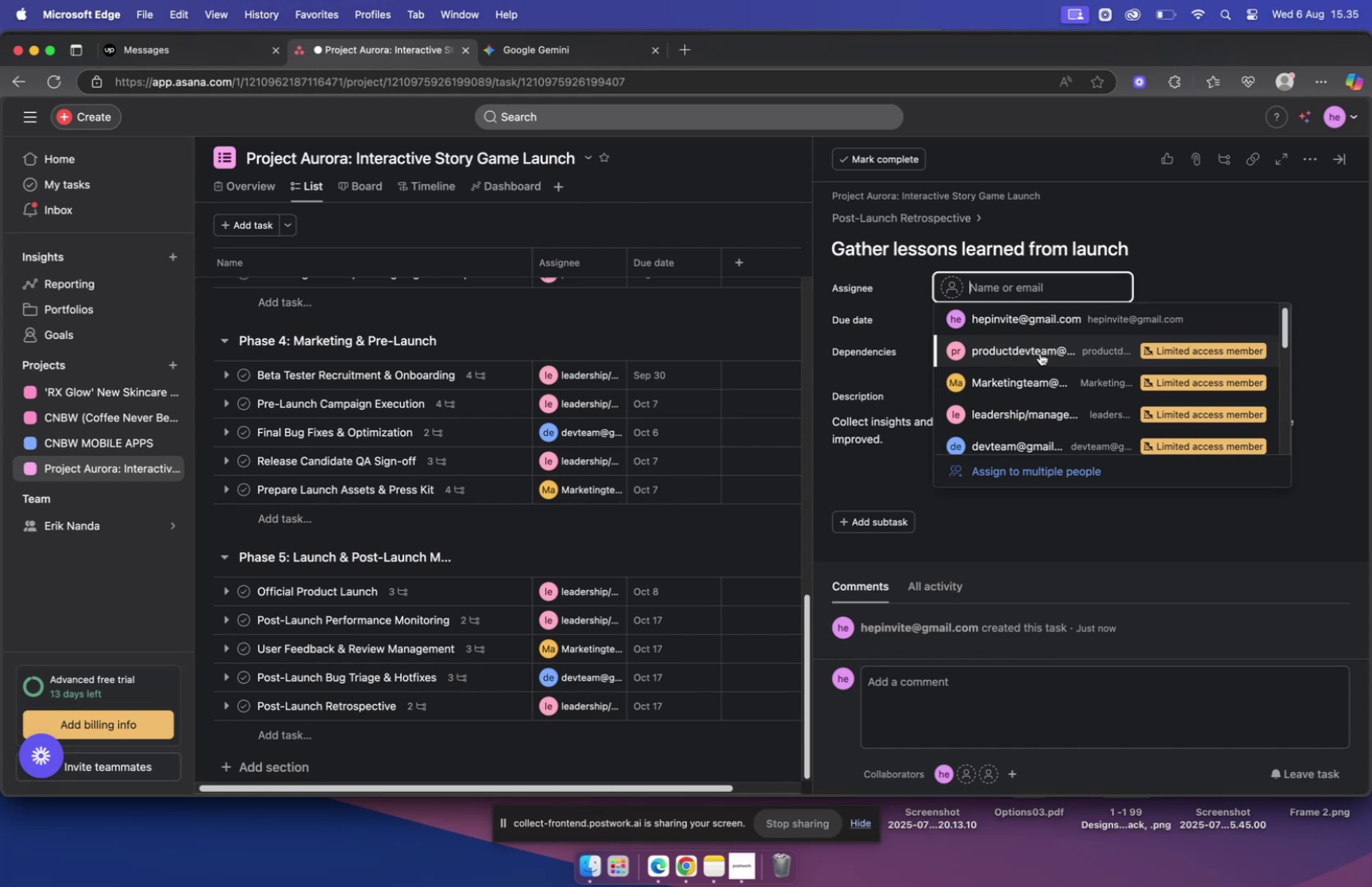 
left_click([1039, 404])
 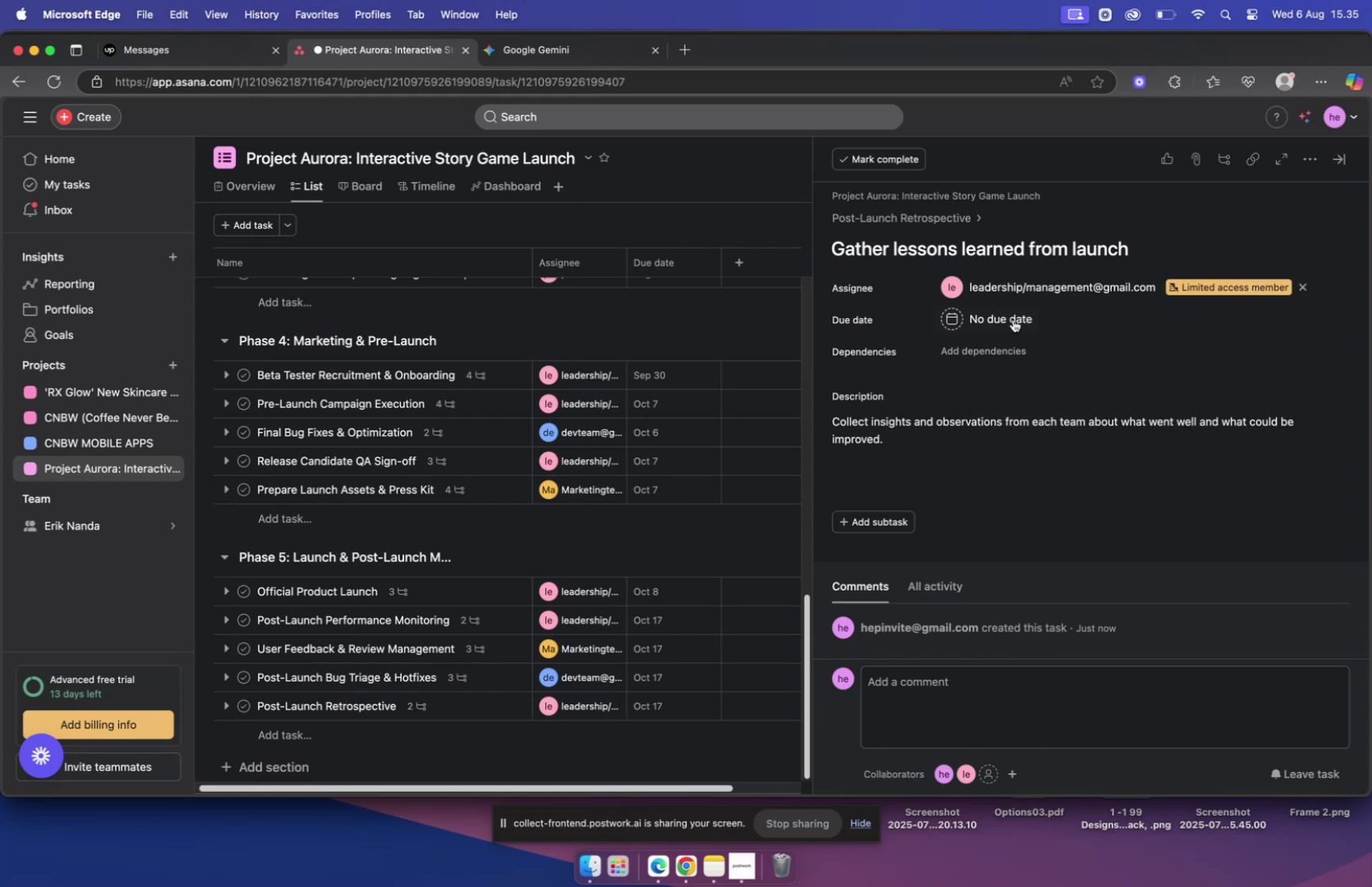 
left_click([1011, 314])
 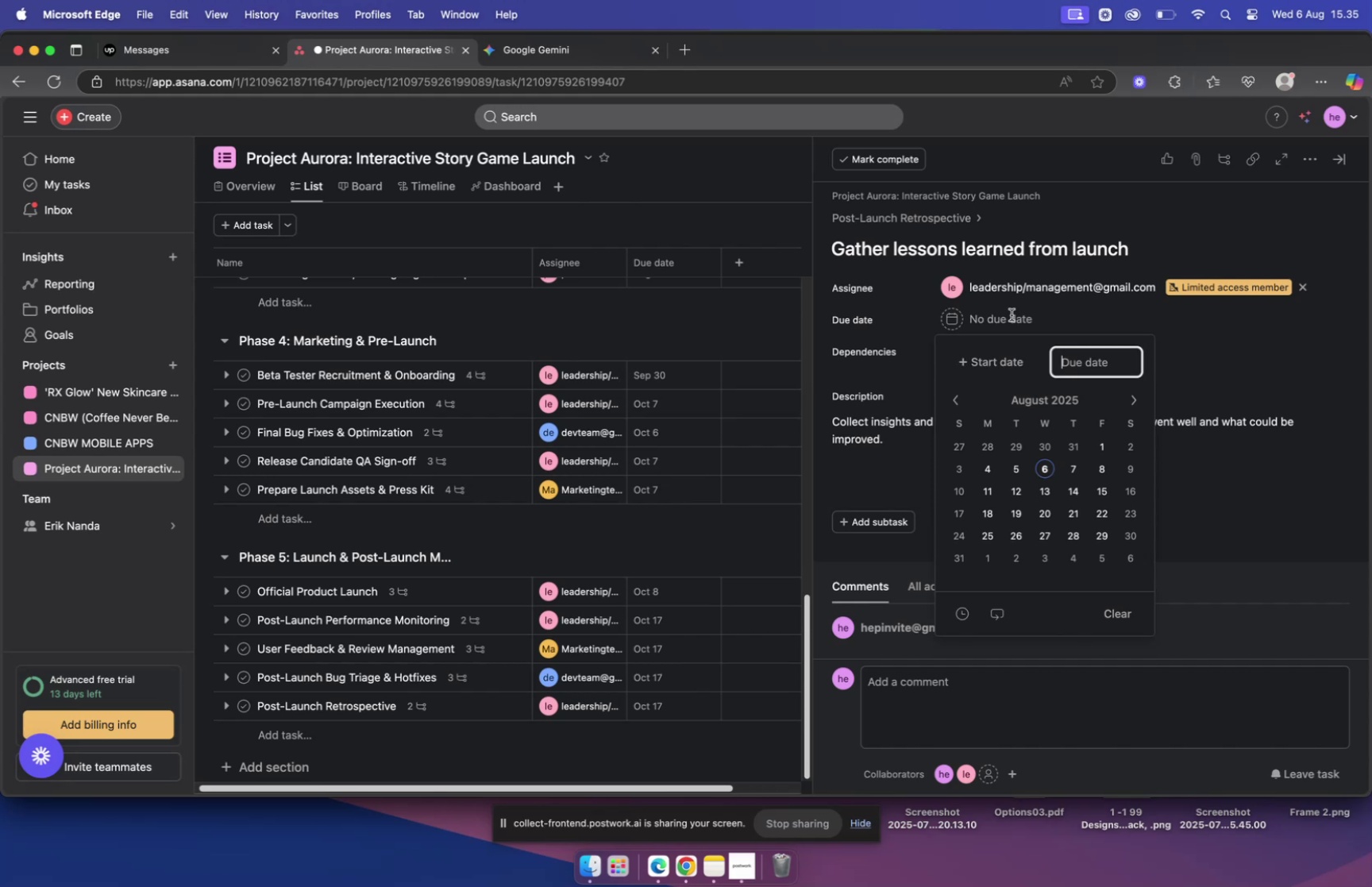 
left_click([558, 47])
 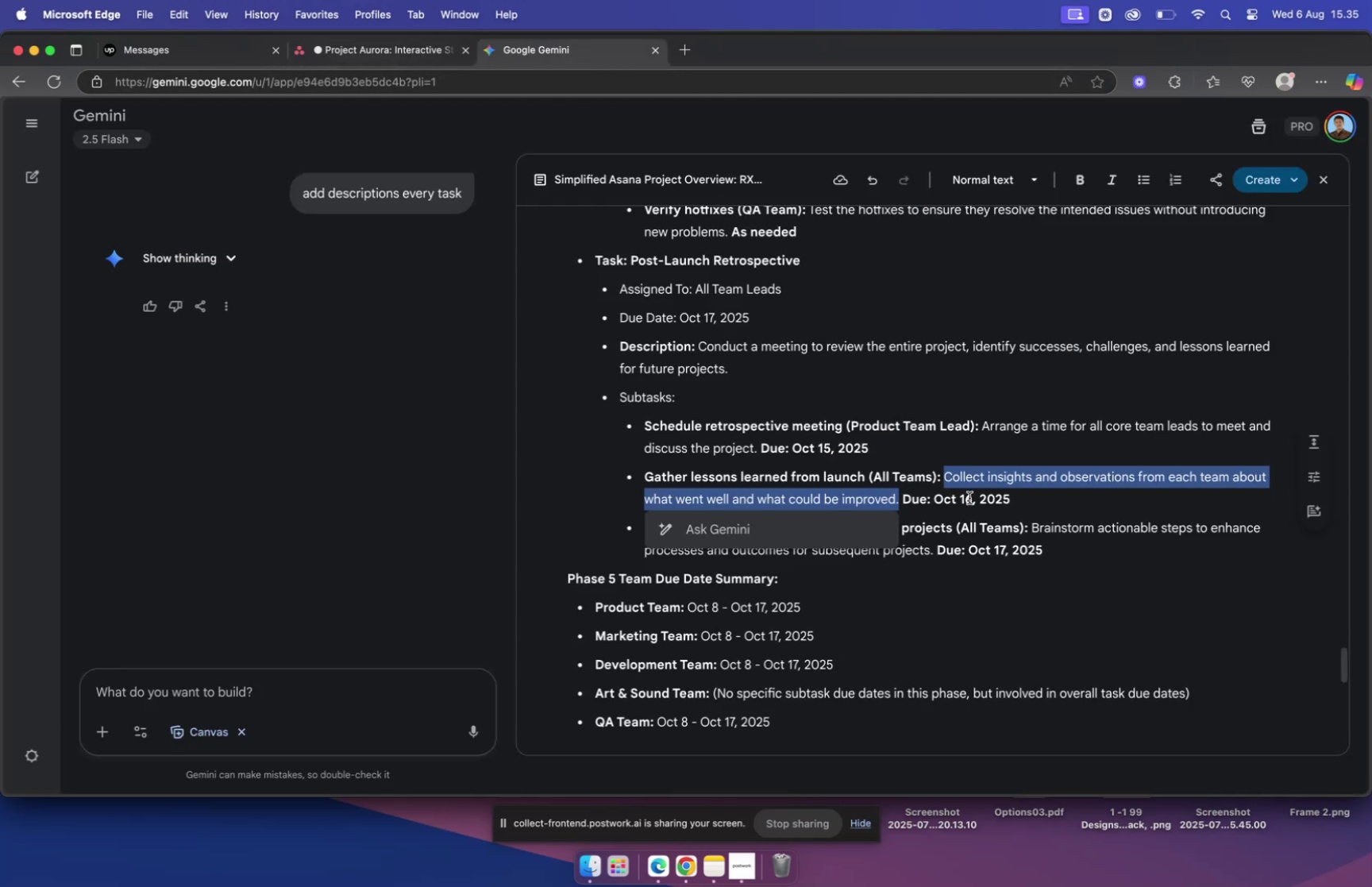 
left_click([969, 497])
 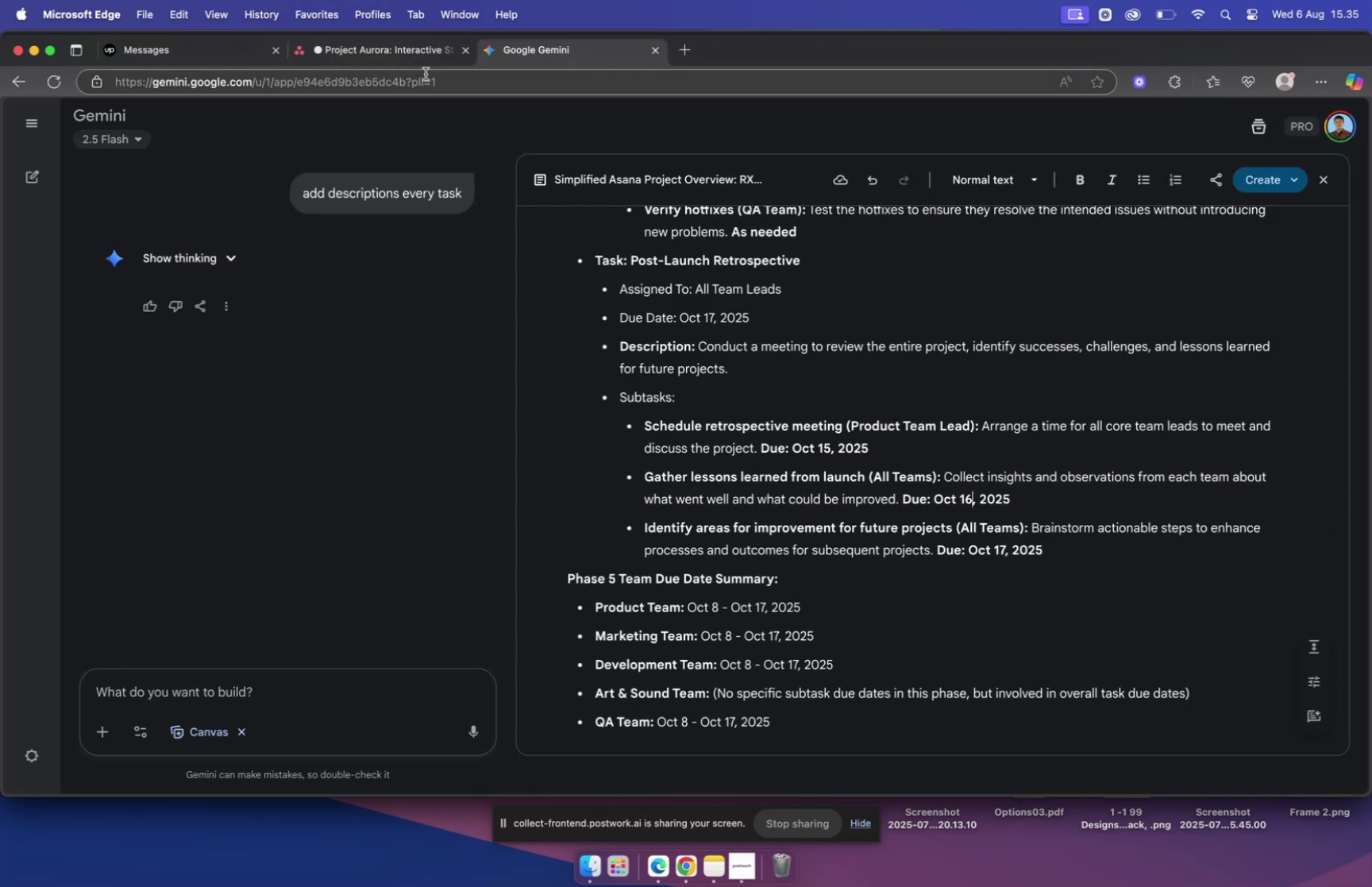 
left_click([408, 52])
 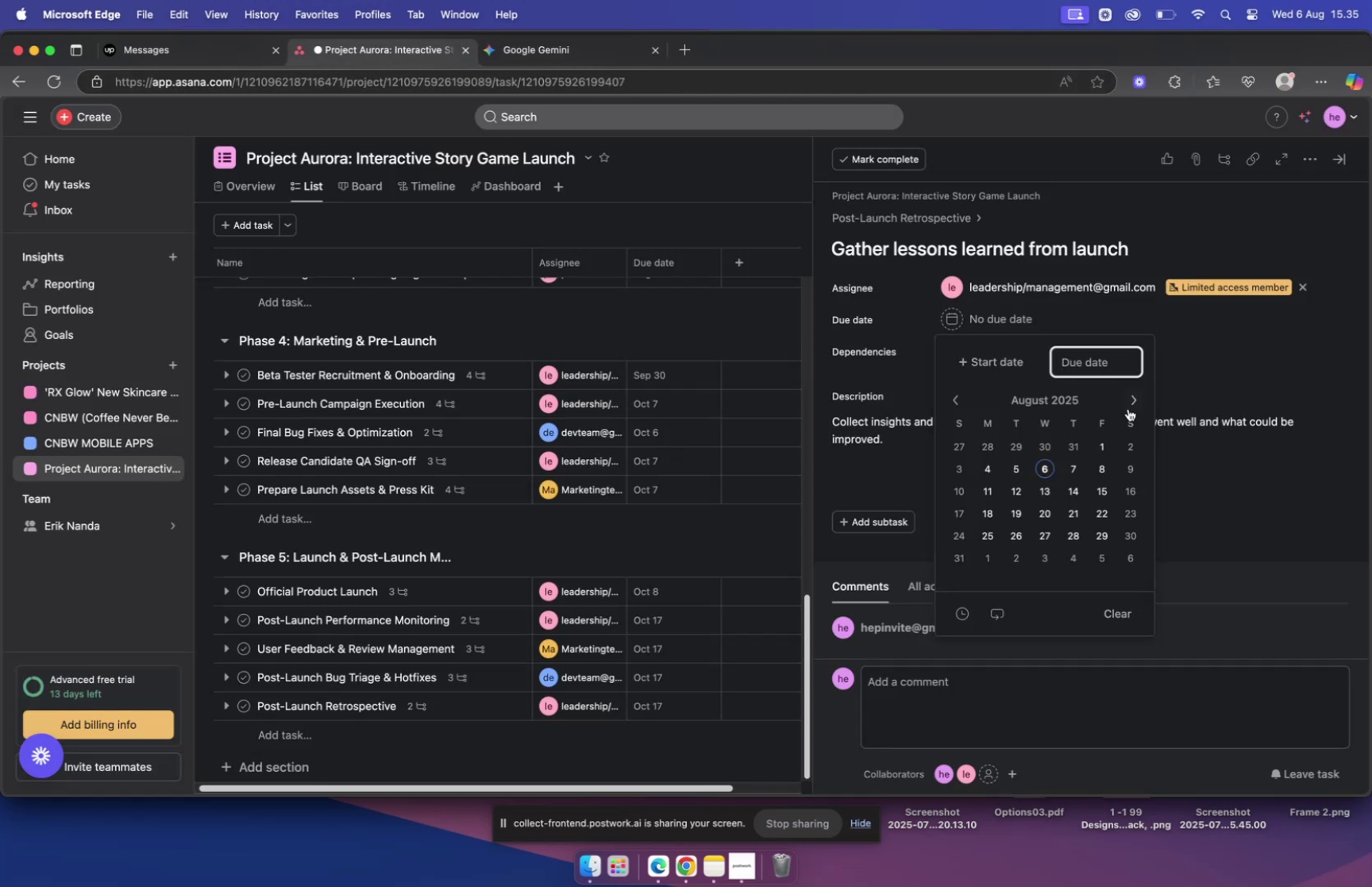 
double_click([1130, 400])
 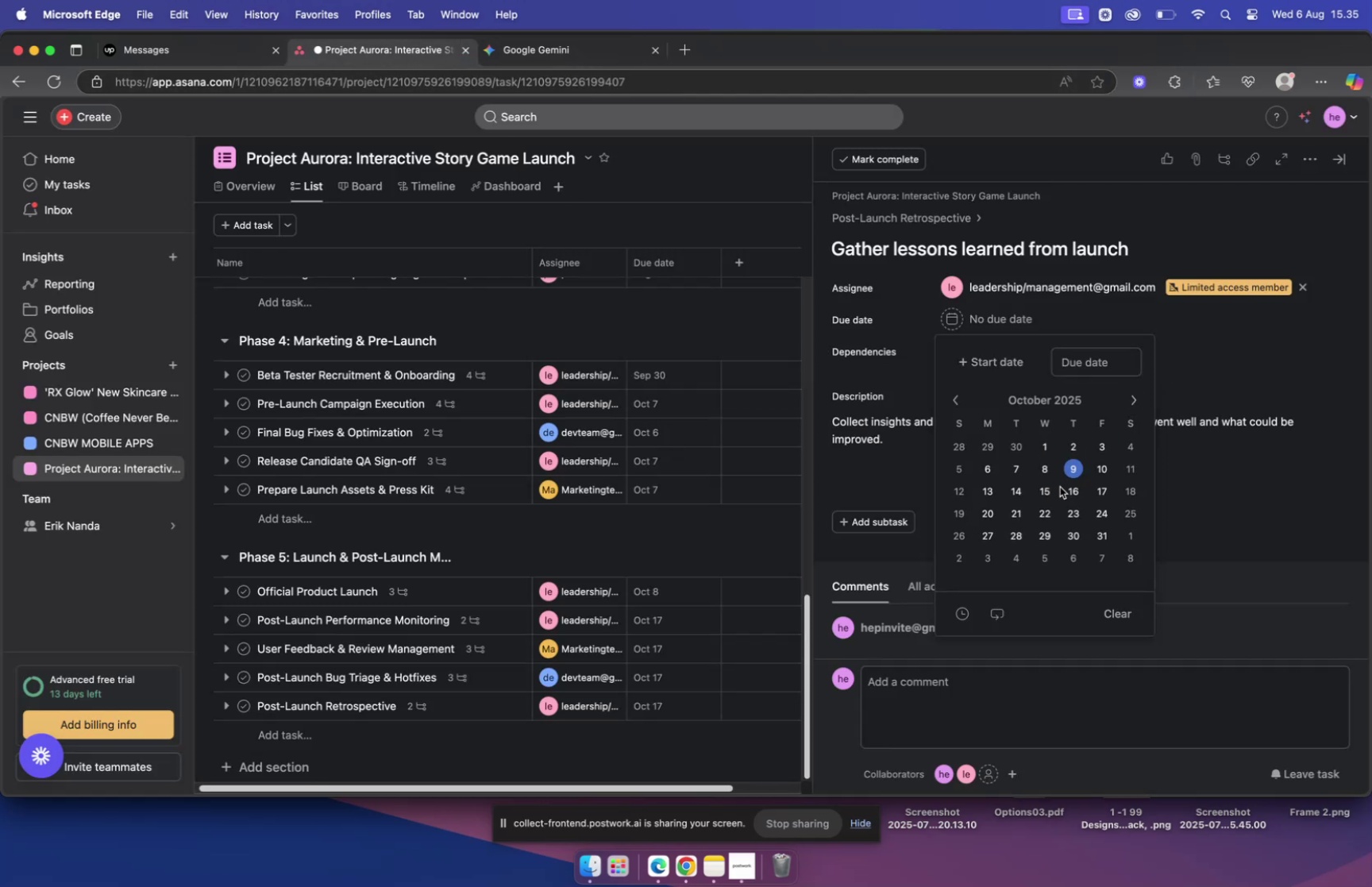 
left_click([1072, 488])
 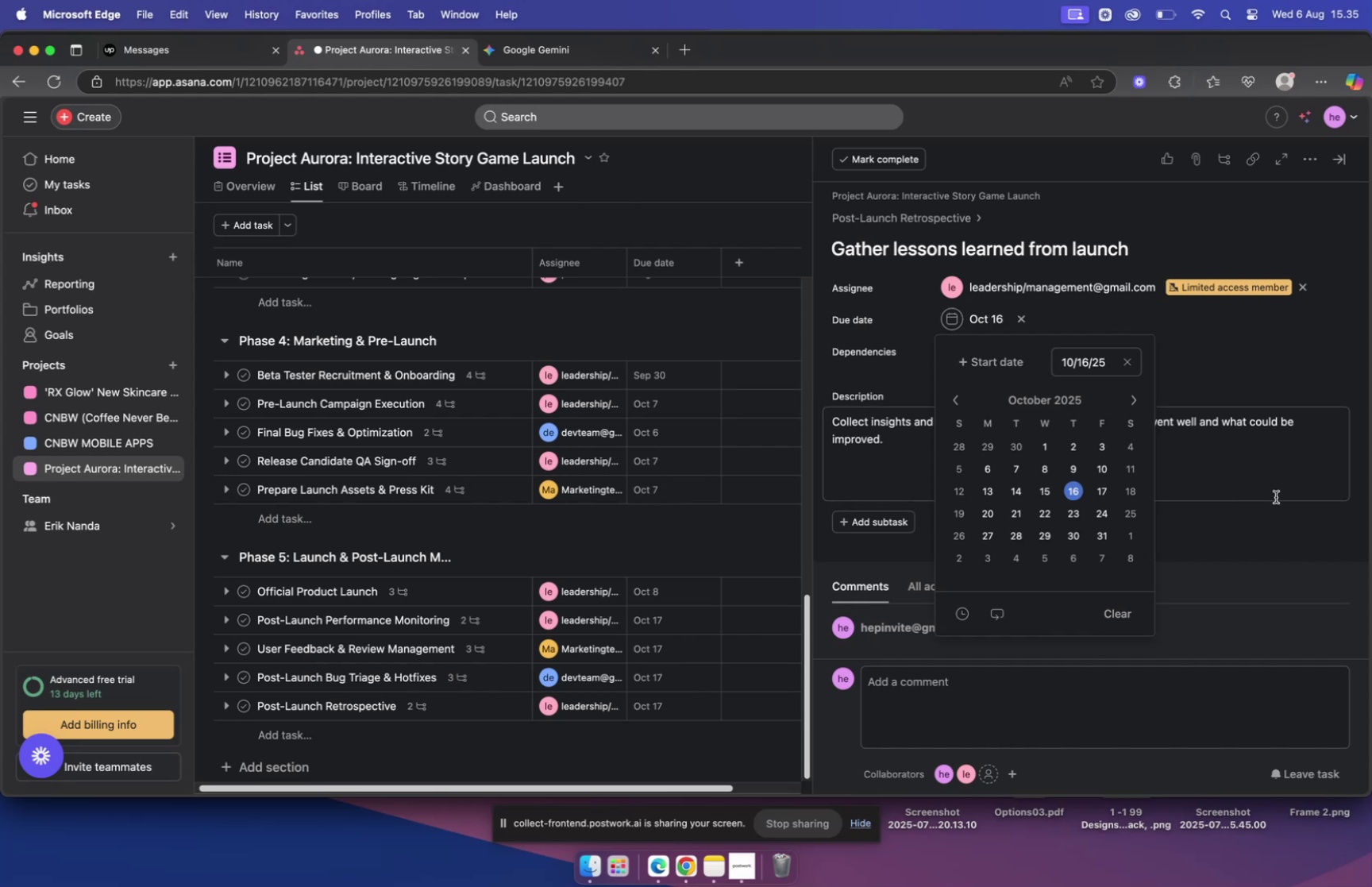 
left_click([1261, 482])
 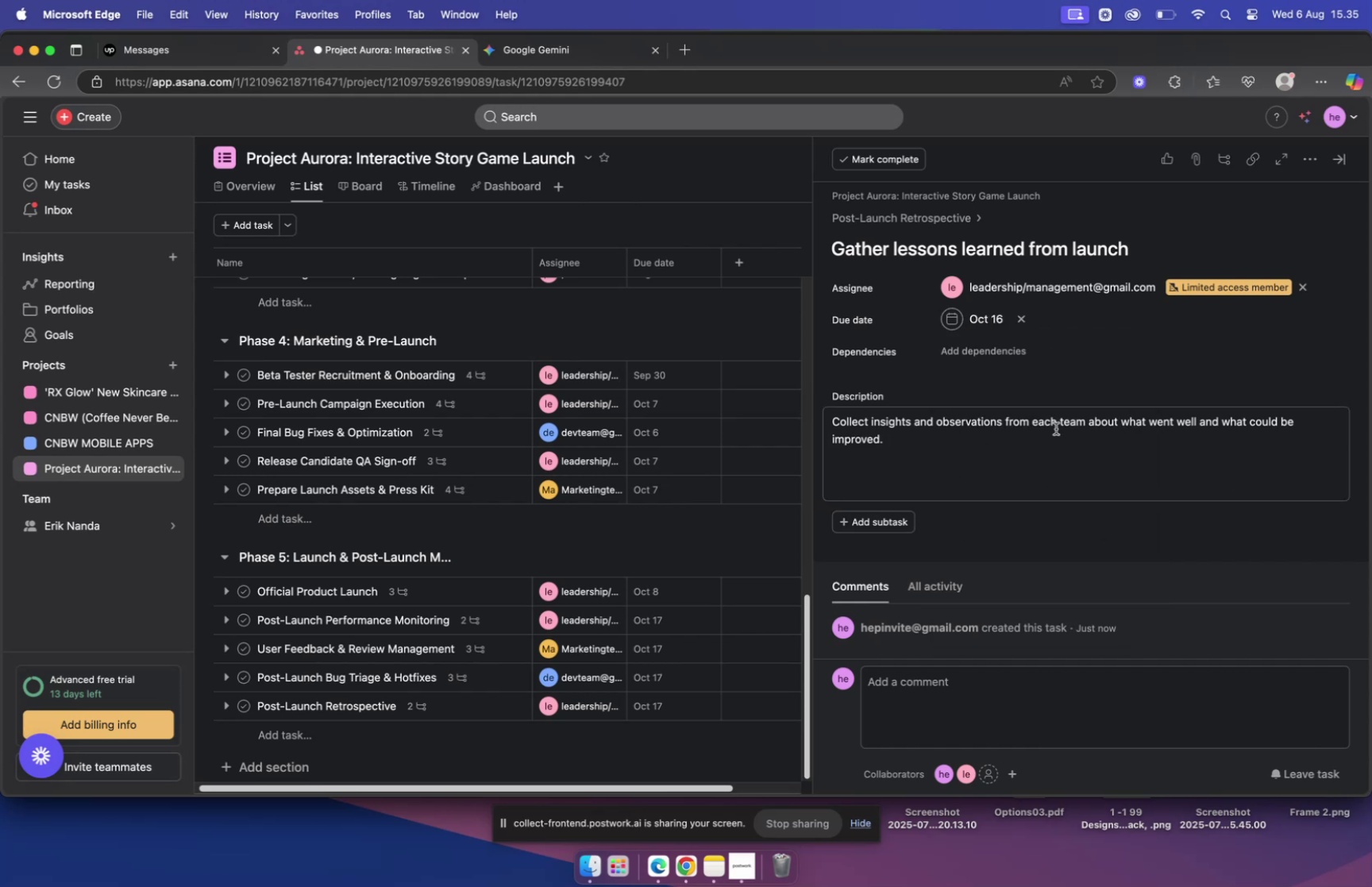 
left_click([926, 226])
 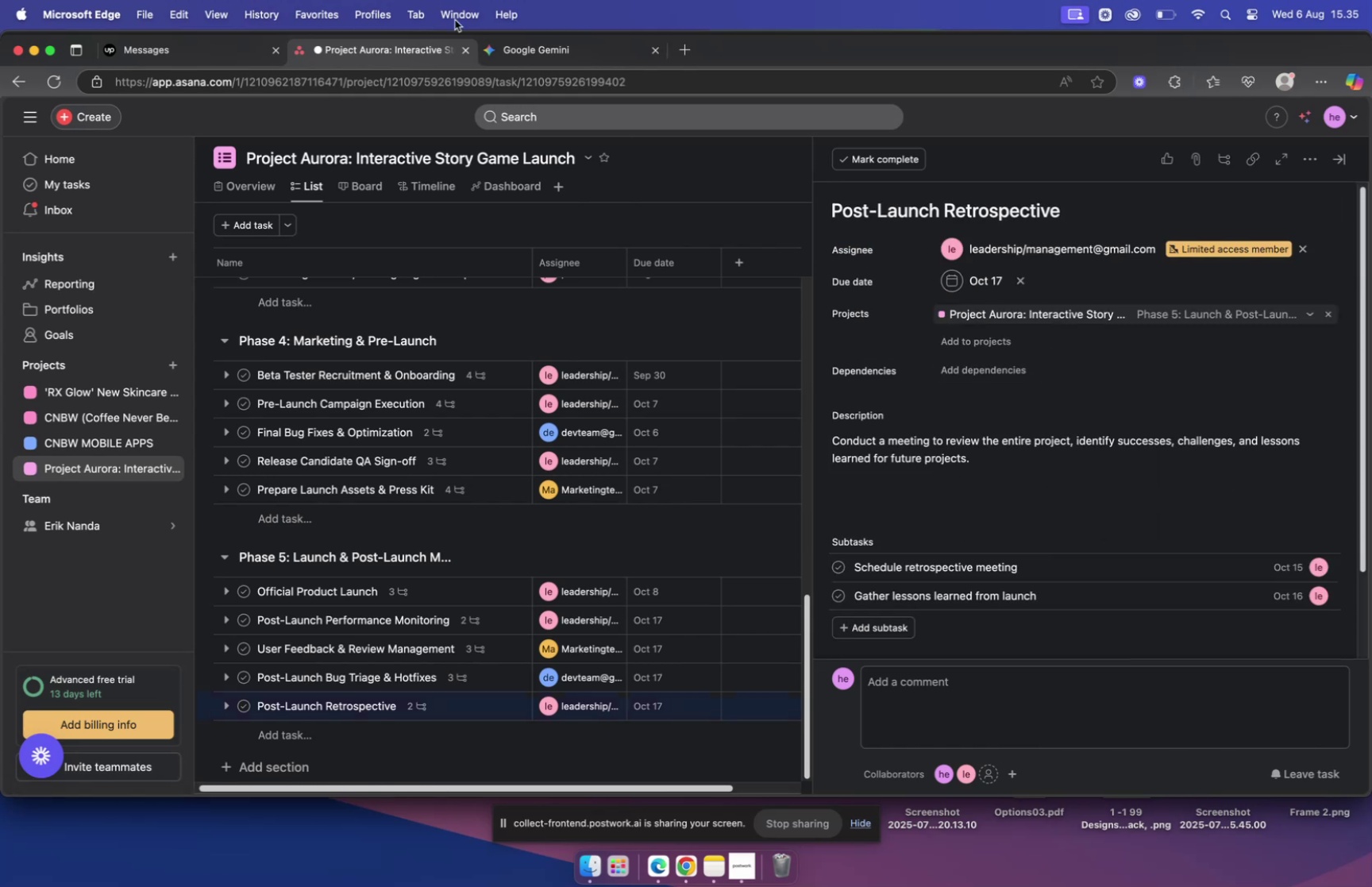 
left_click([531, 46])
 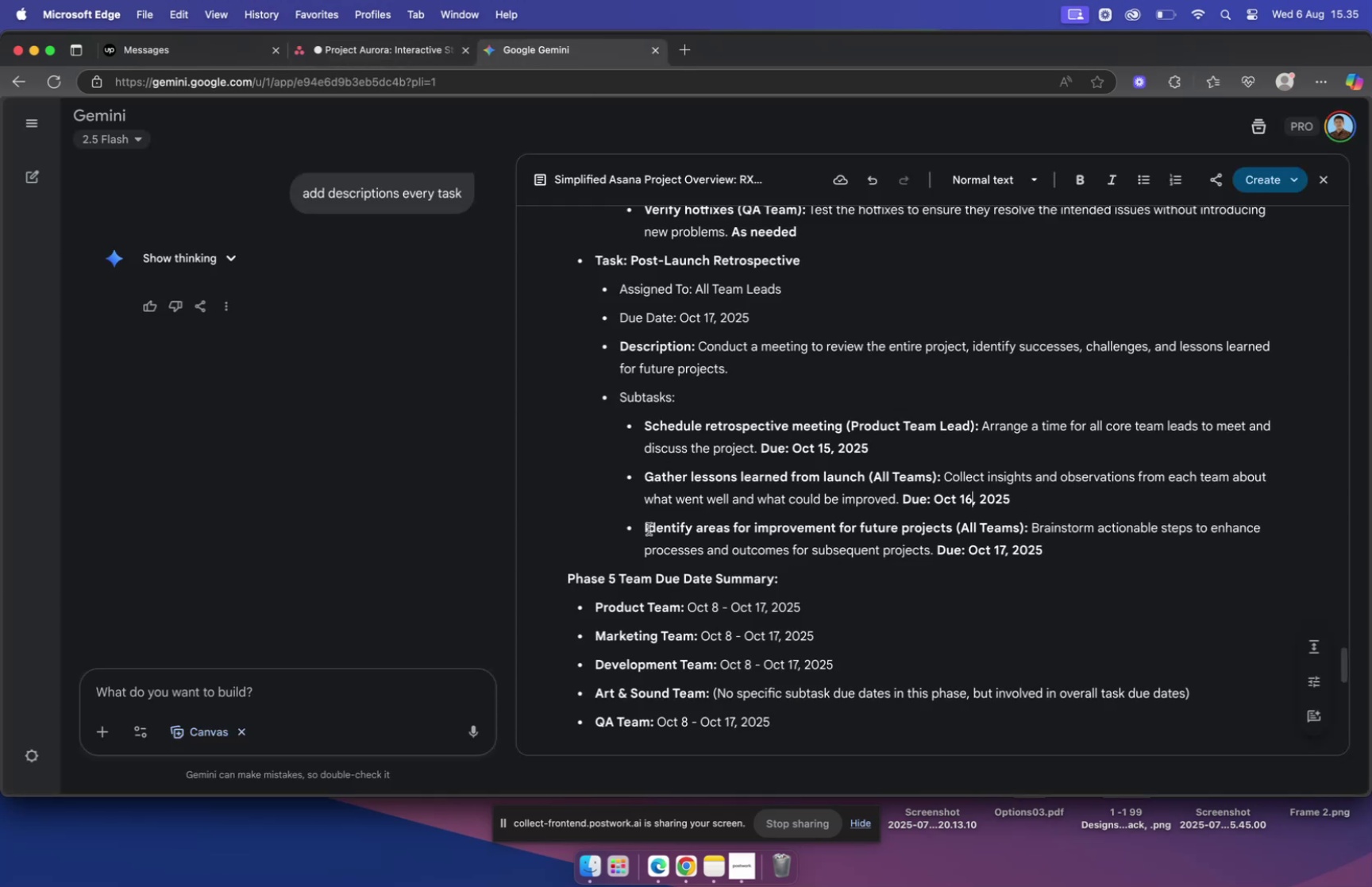 
left_click_drag(start_coordinate=[645, 526], to_coordinate=[976, 528])
 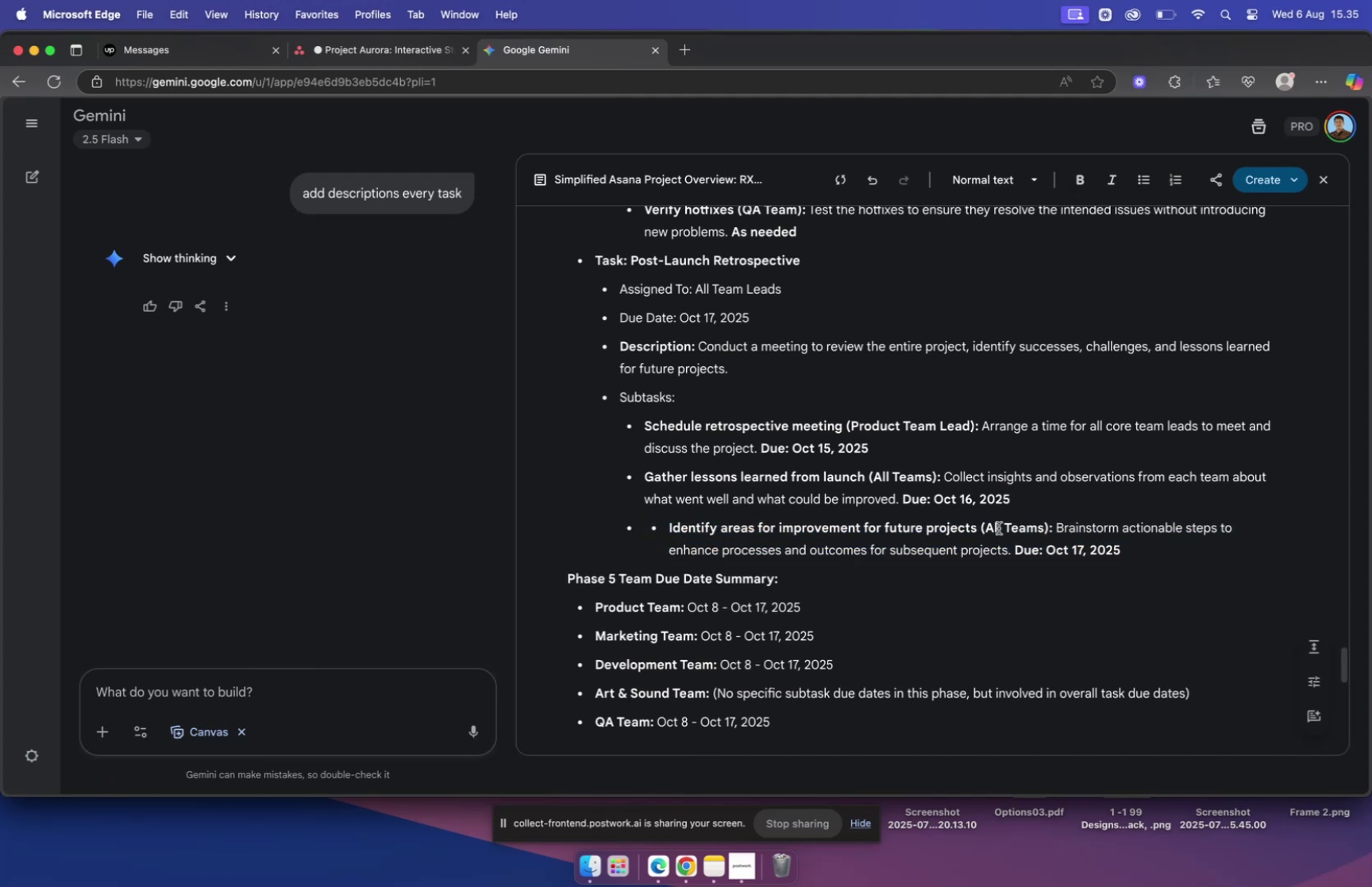 
left_click_drag(start_coordinate=[979, 526], to_coordinate=[653, 523])
 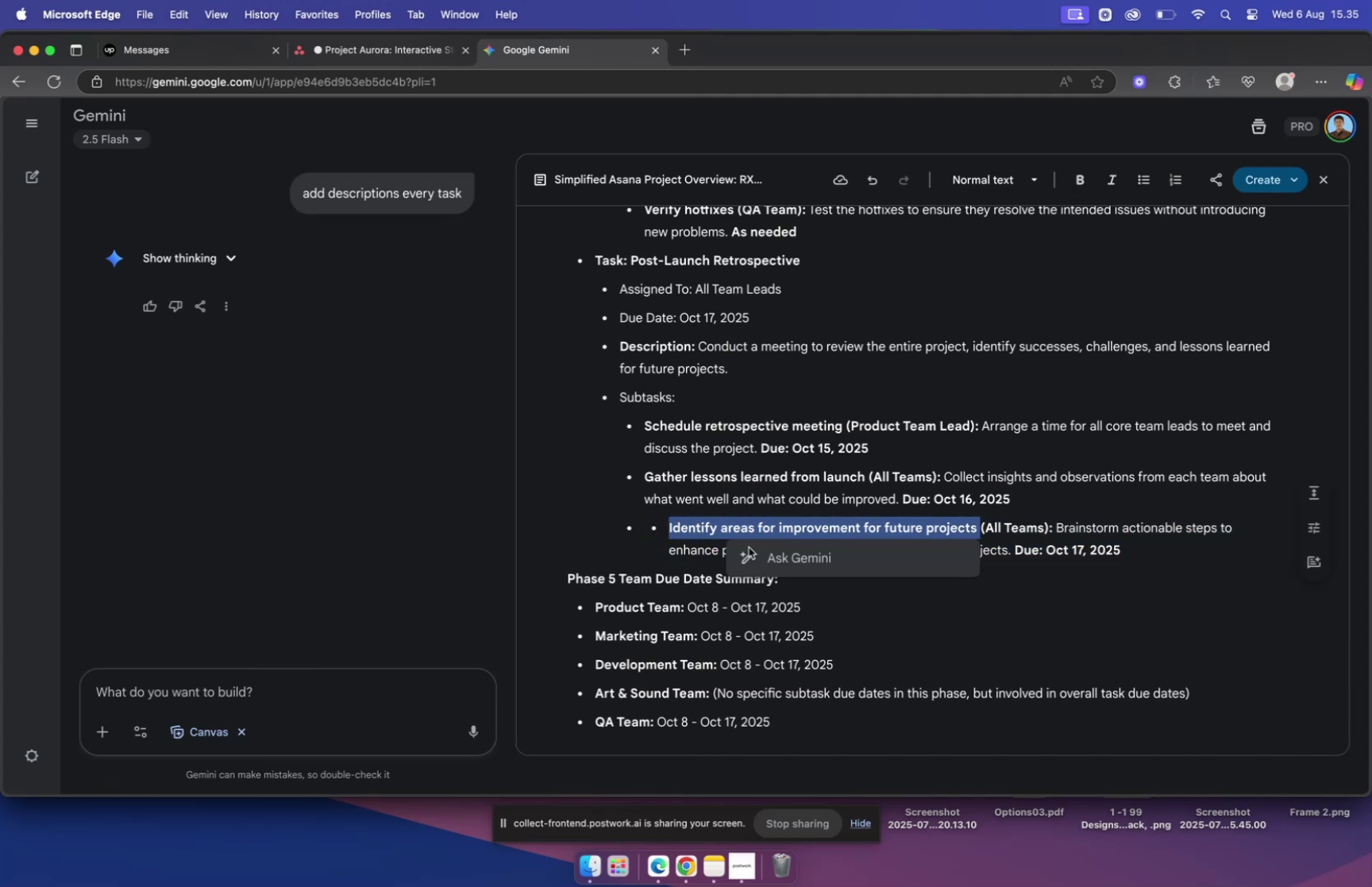 
key(Meta+C)
 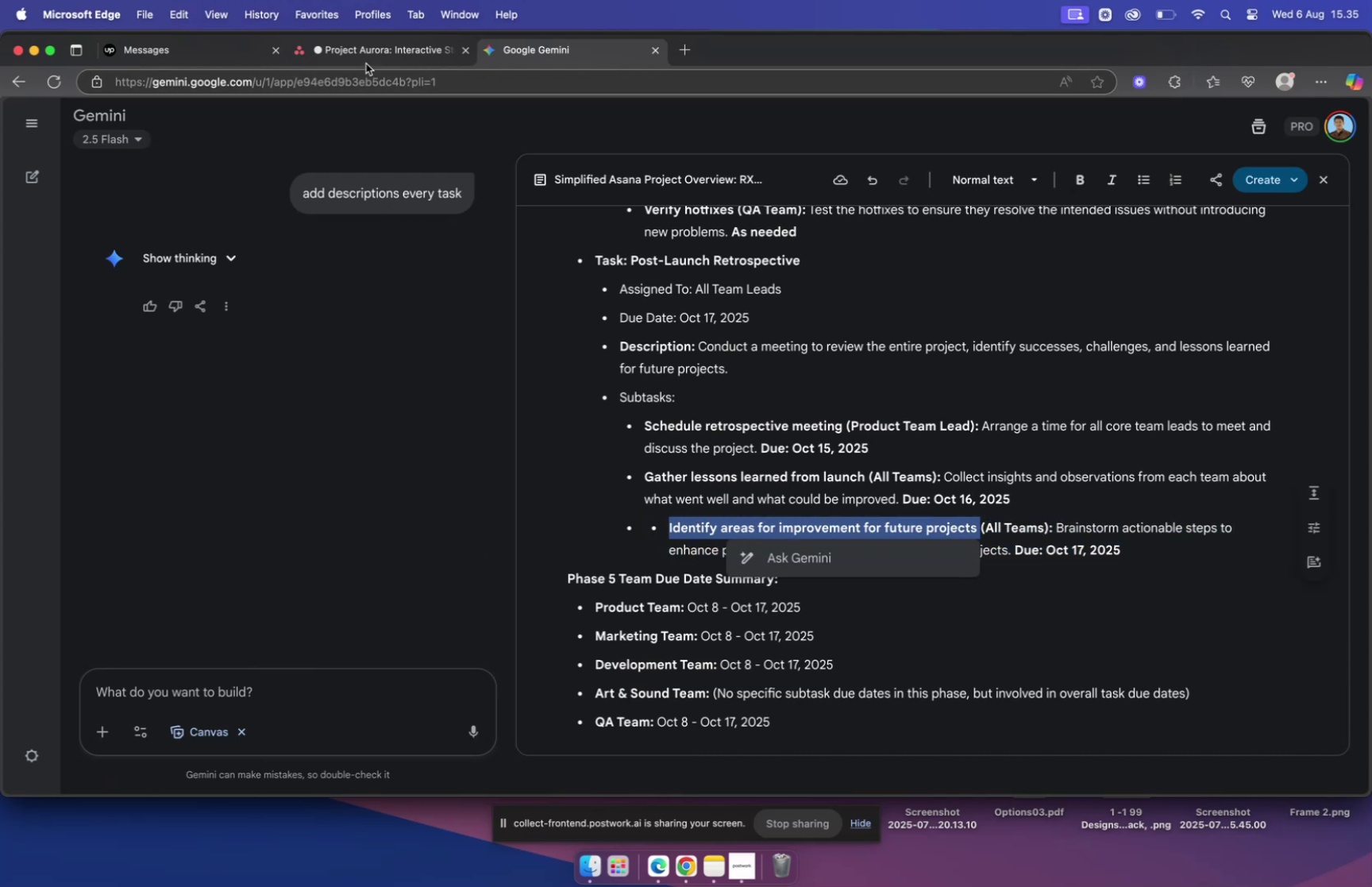 
left_click([364, 56])
 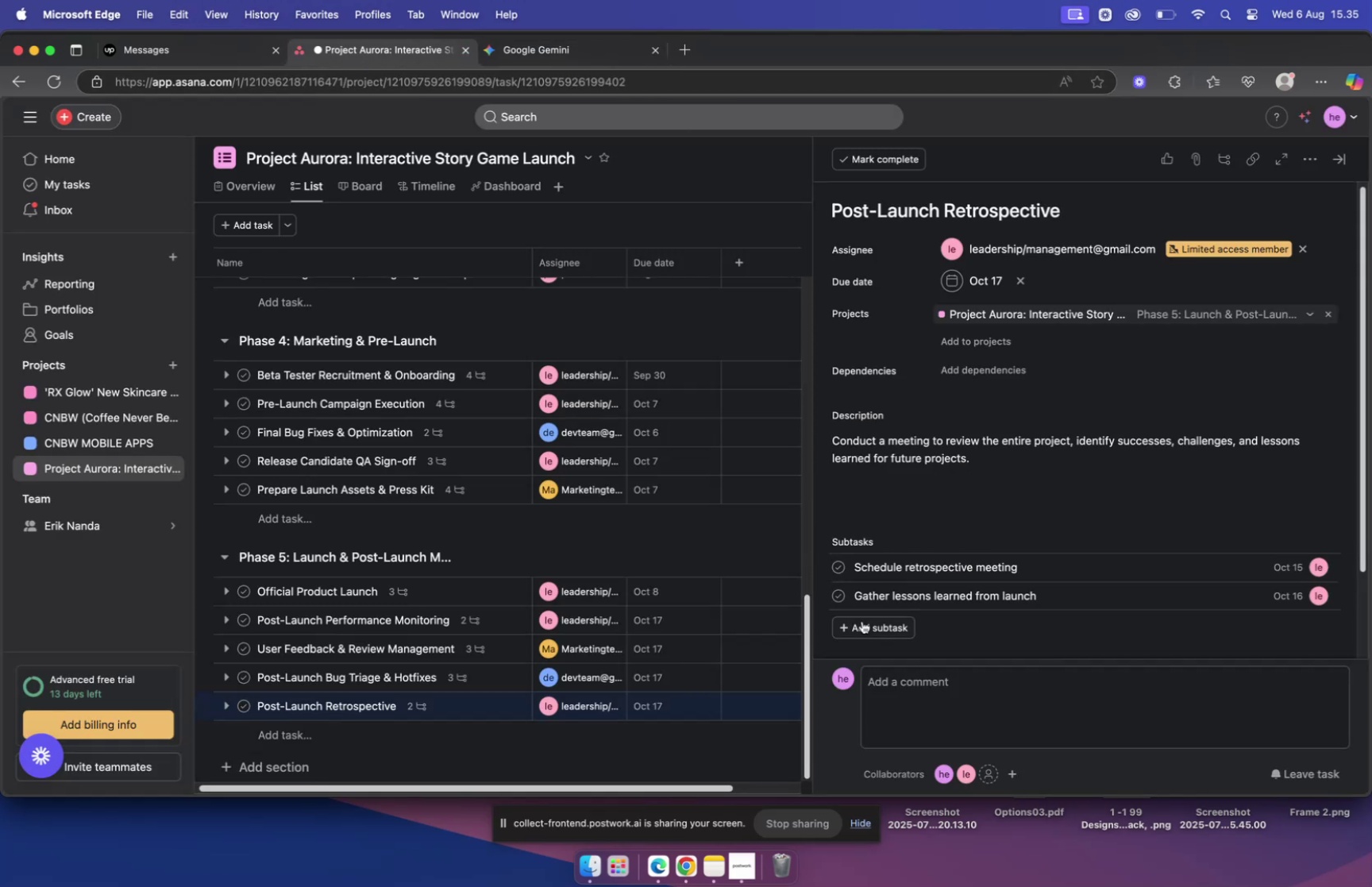 
left_click([861, 621])
 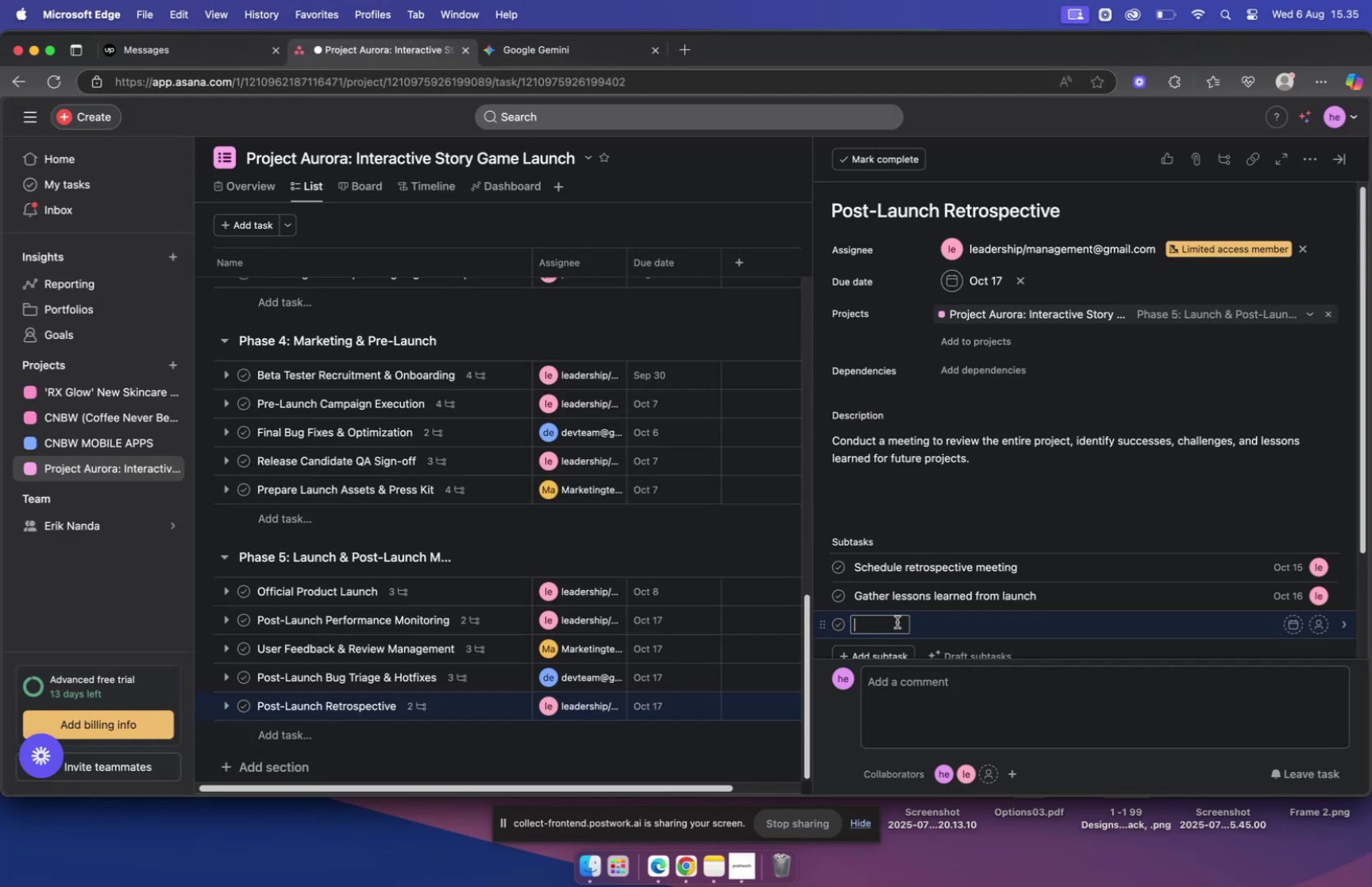 
key(Meta+V)
 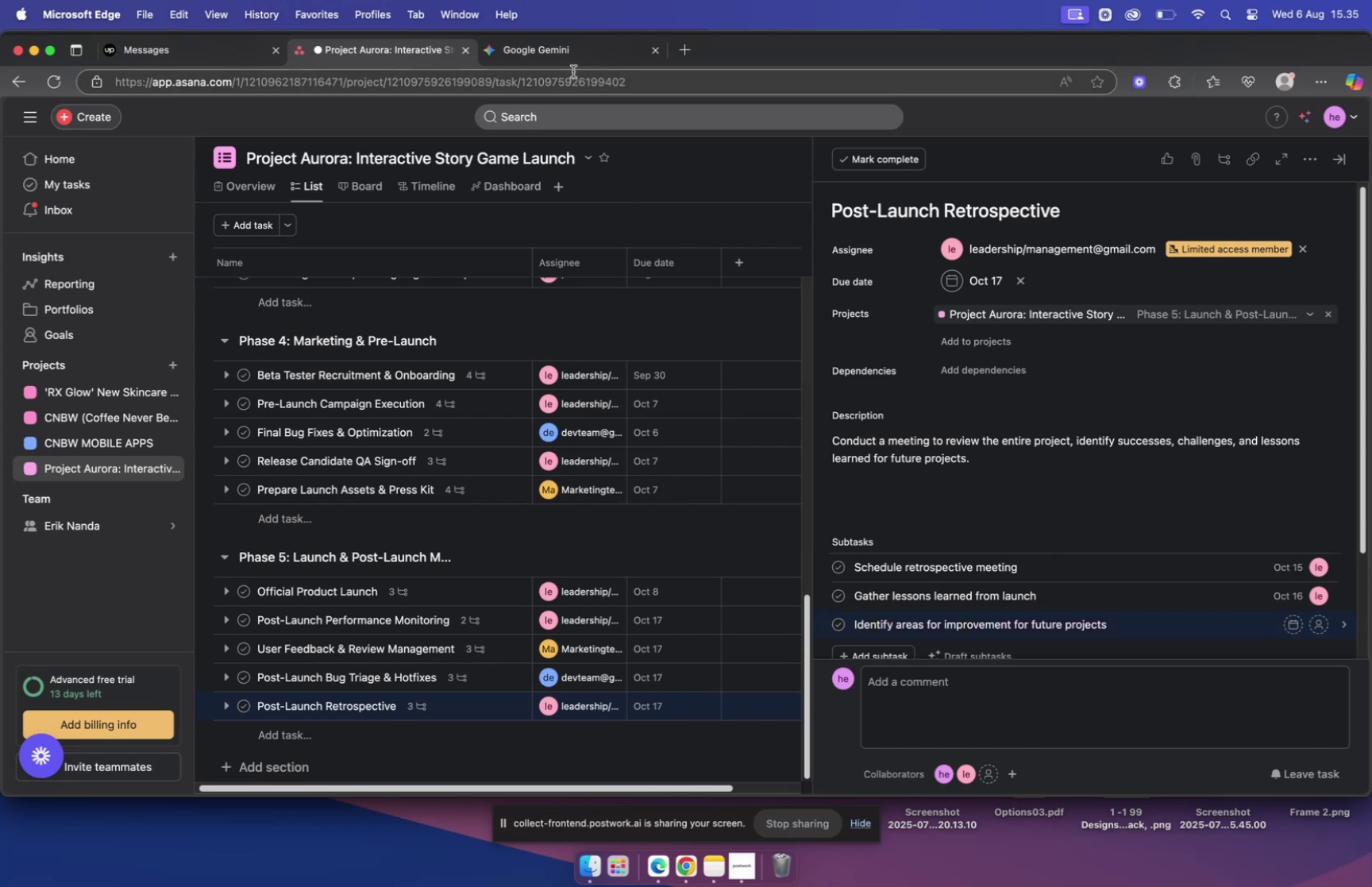 
left_click([574, 62])
 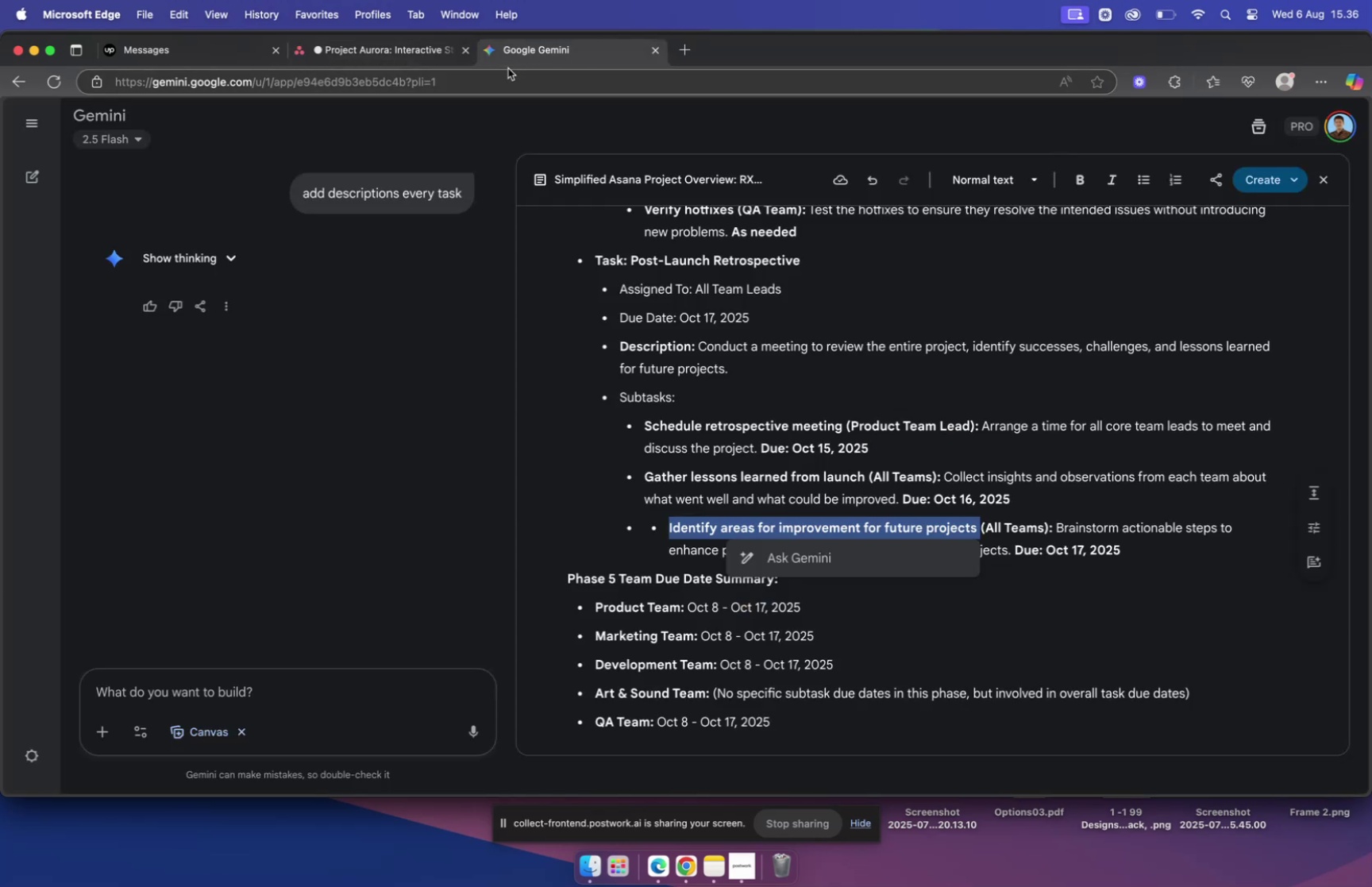 
left_click([391, 51])
 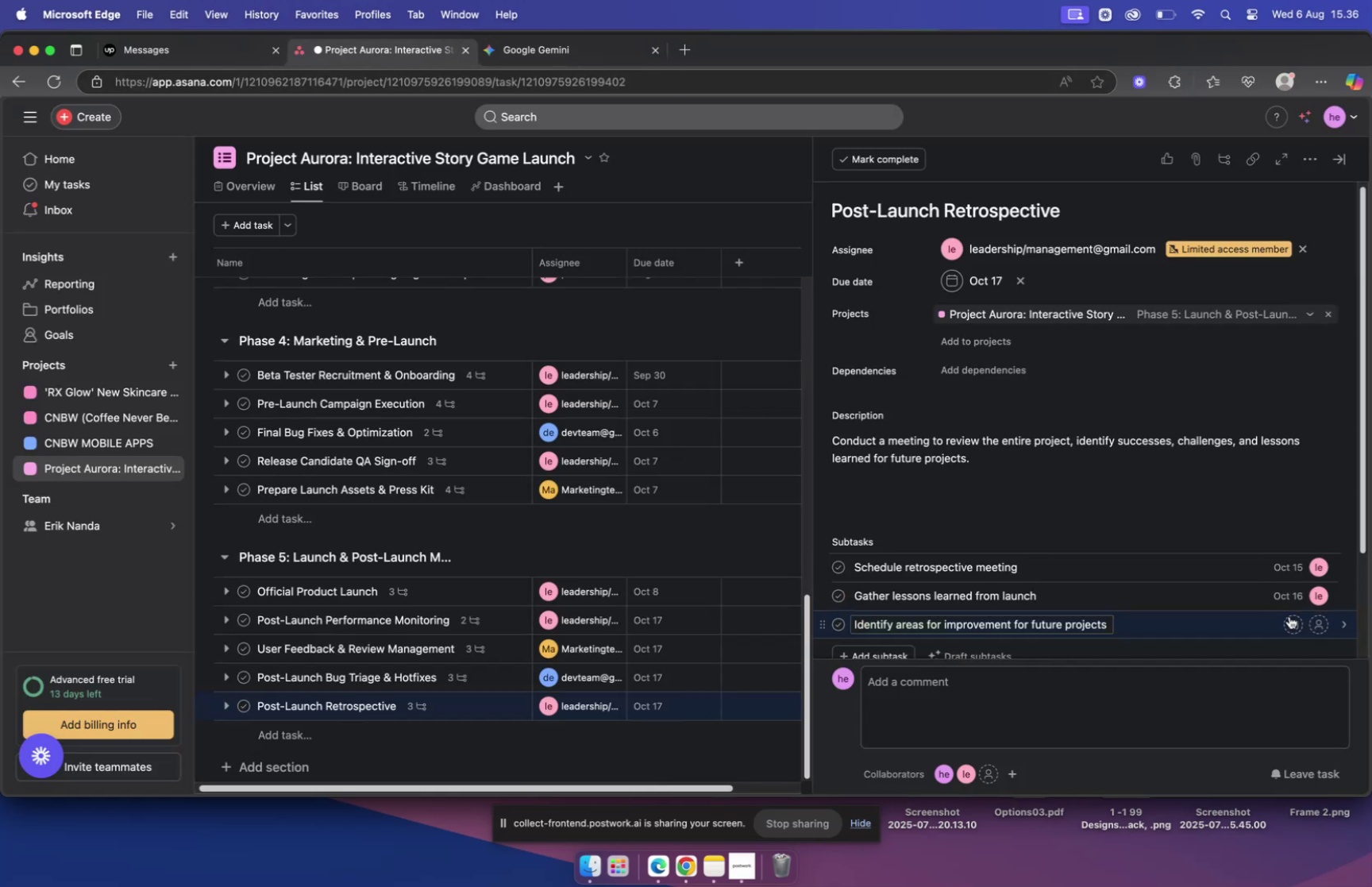 
left_click([1291, 619])
 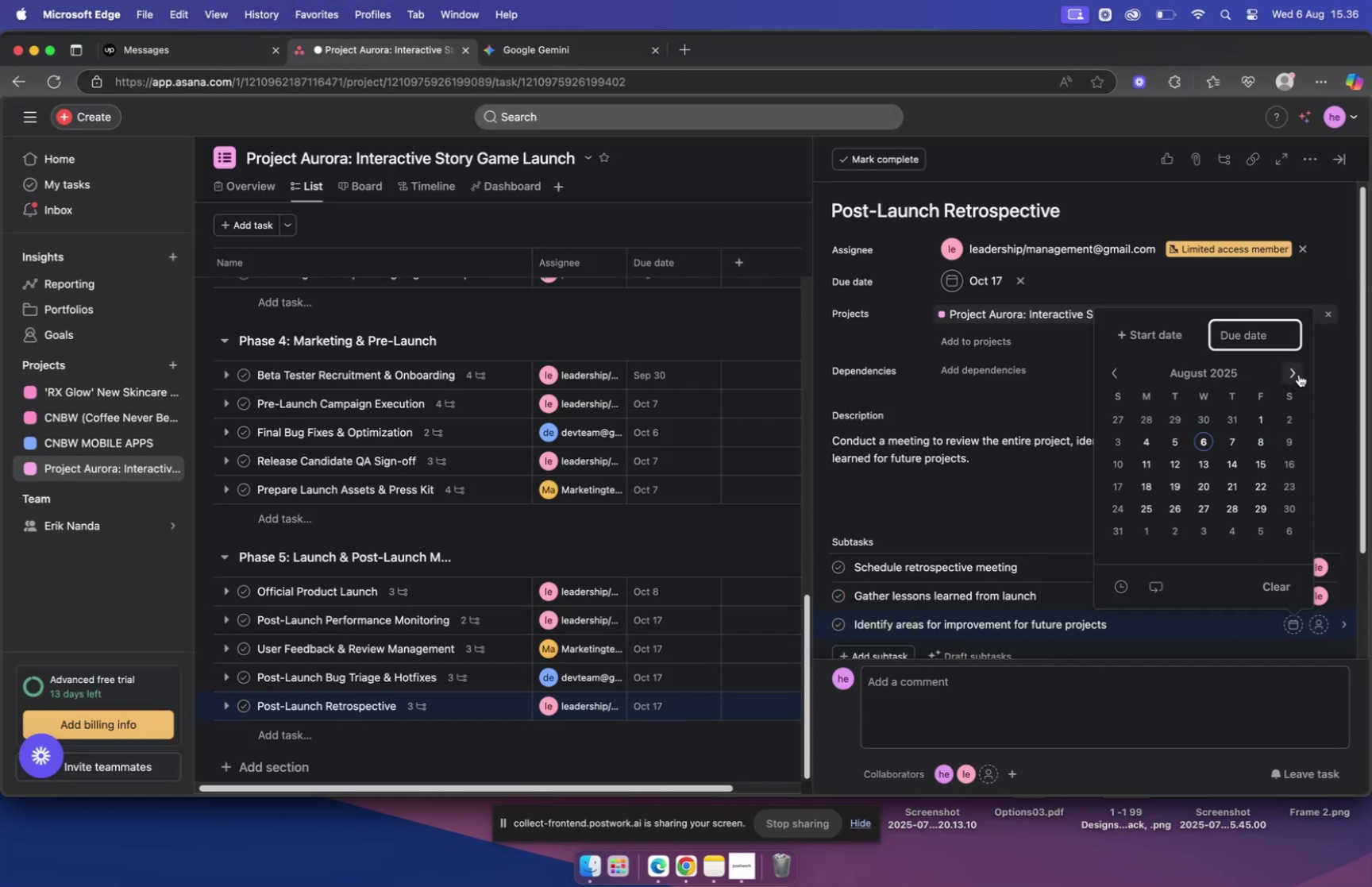 
double_click([1293, 371])
 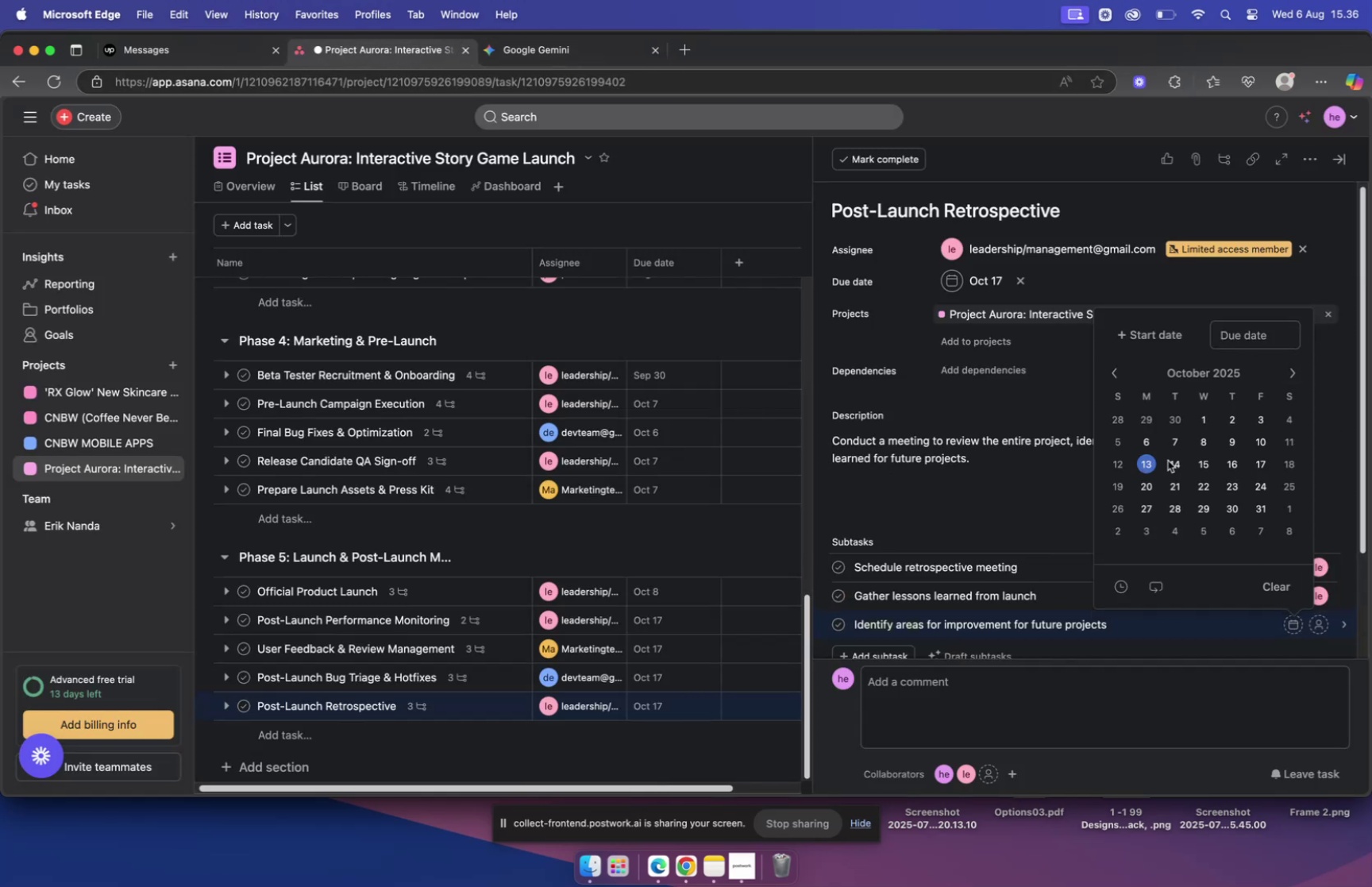 
left_click([1259, 461])
 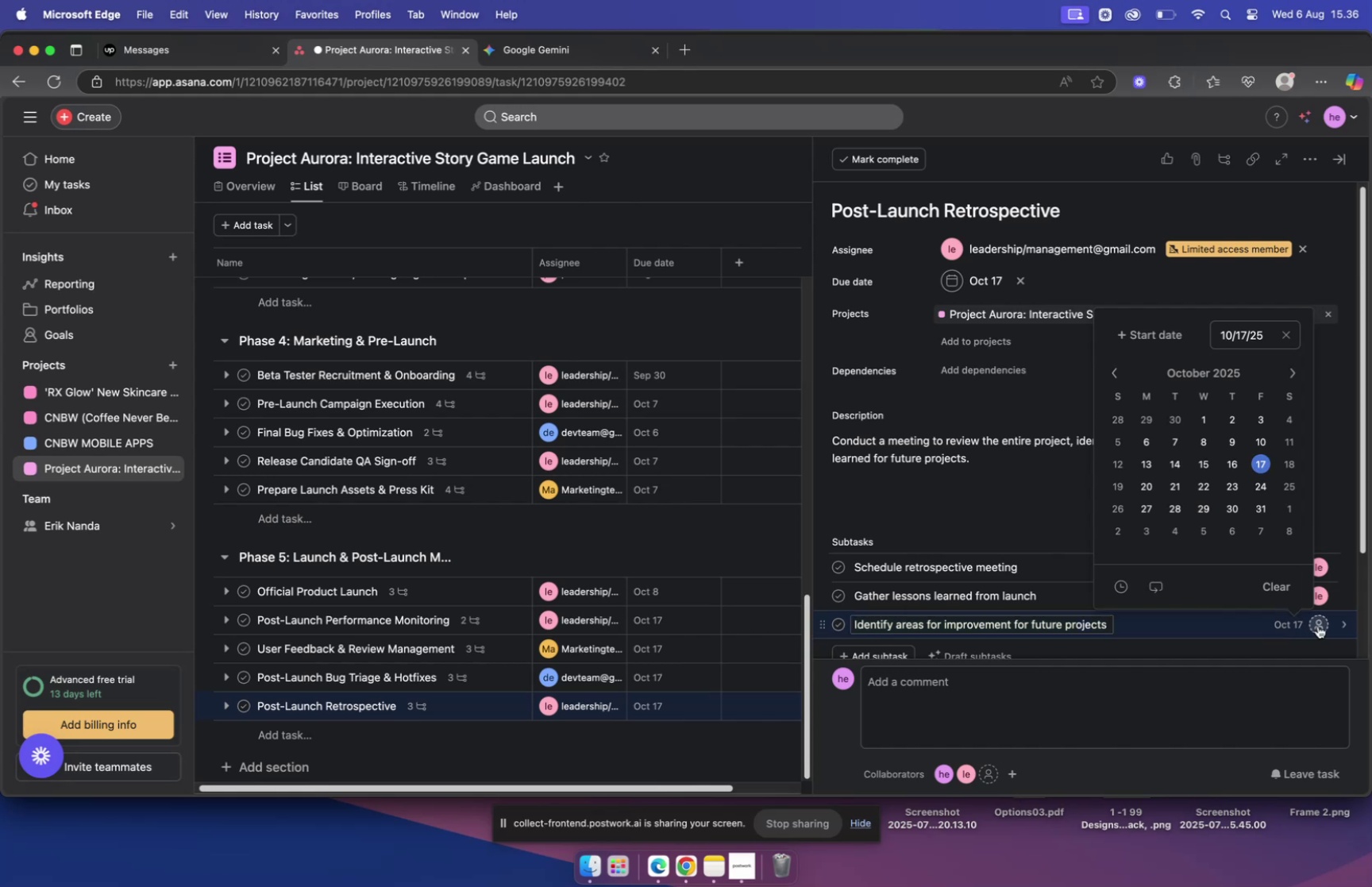 
left_click([1319, 625])
 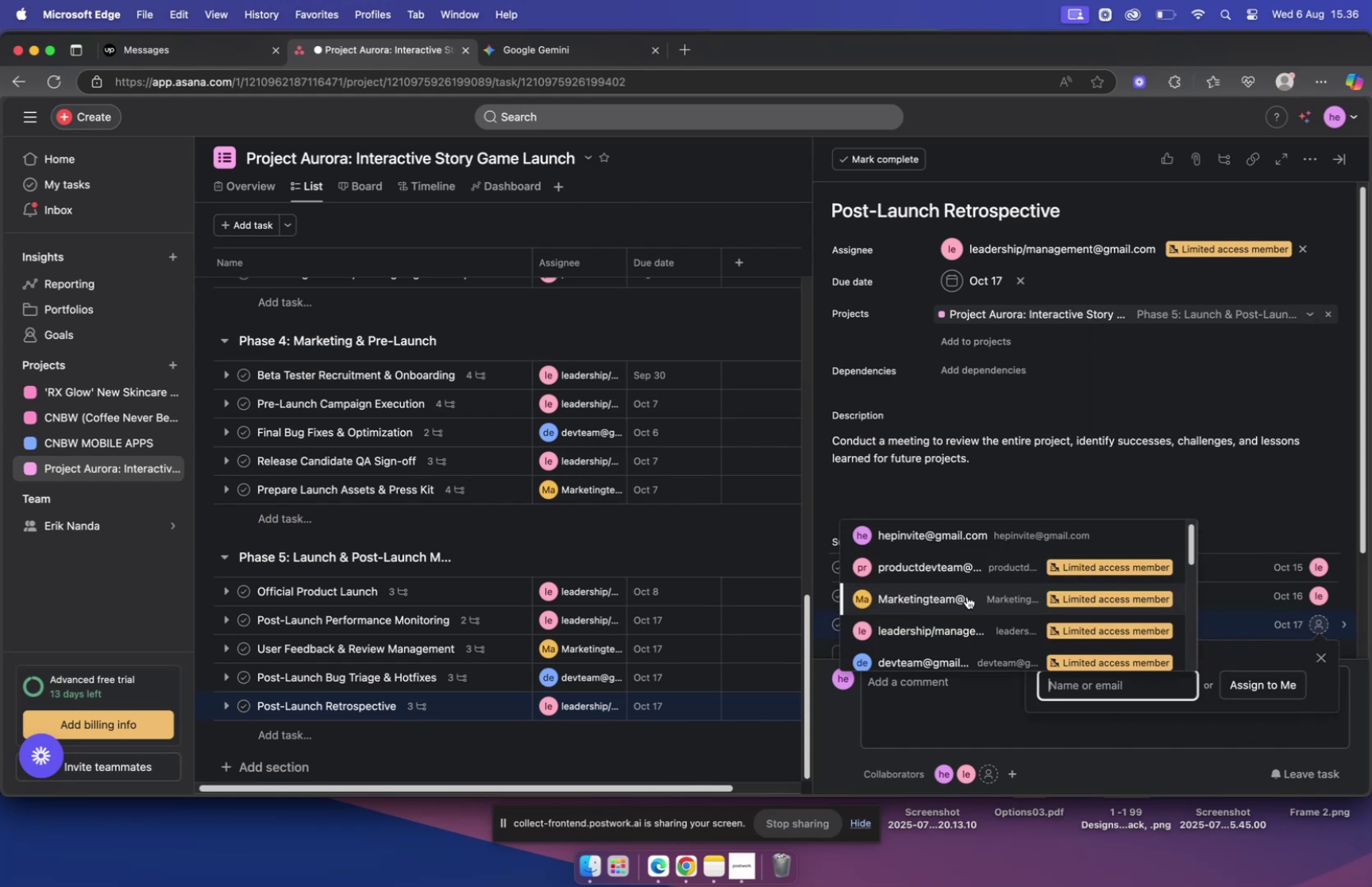 
left_click([963, 629])
 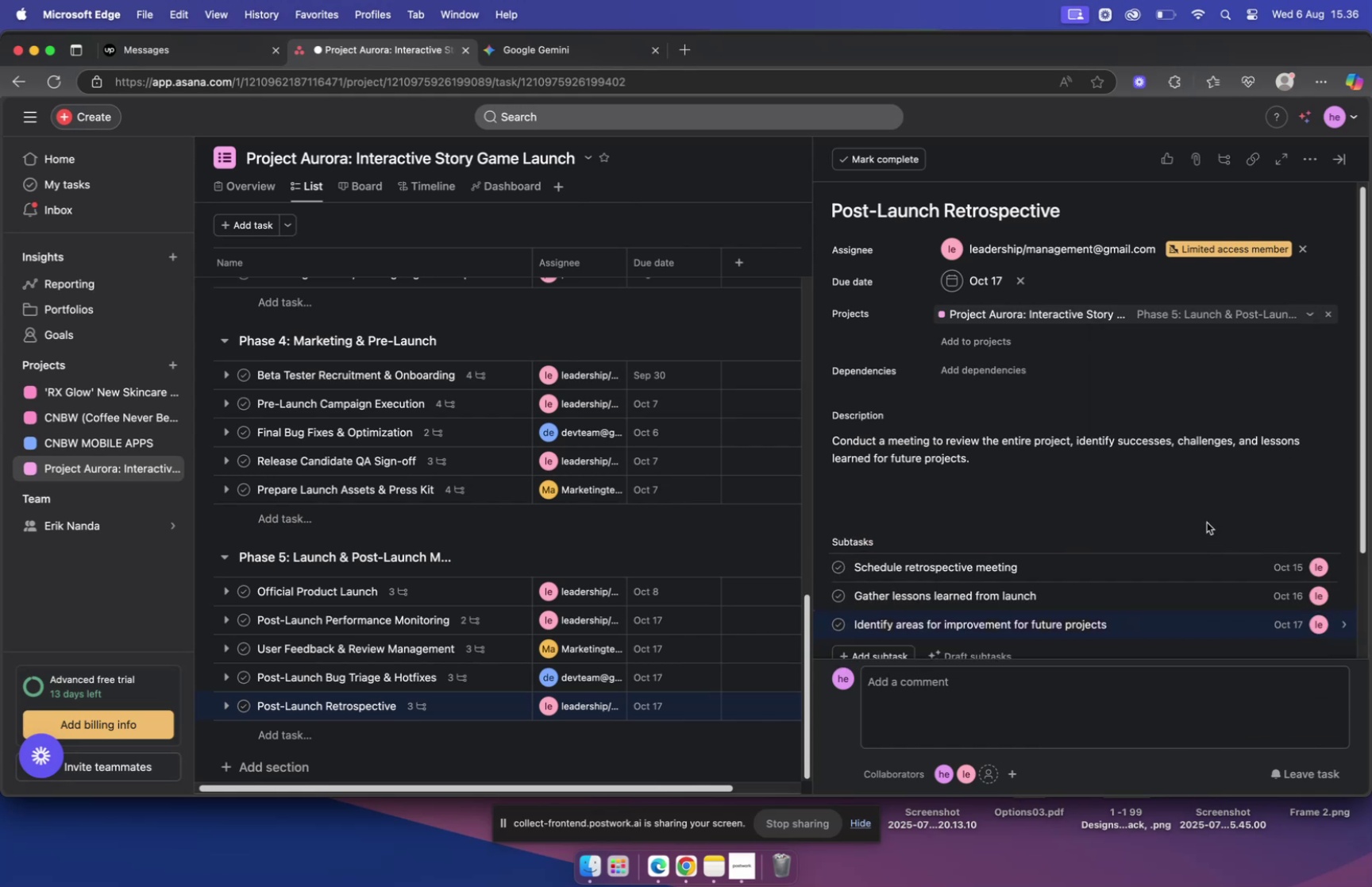 
left_click([1207, 519])
 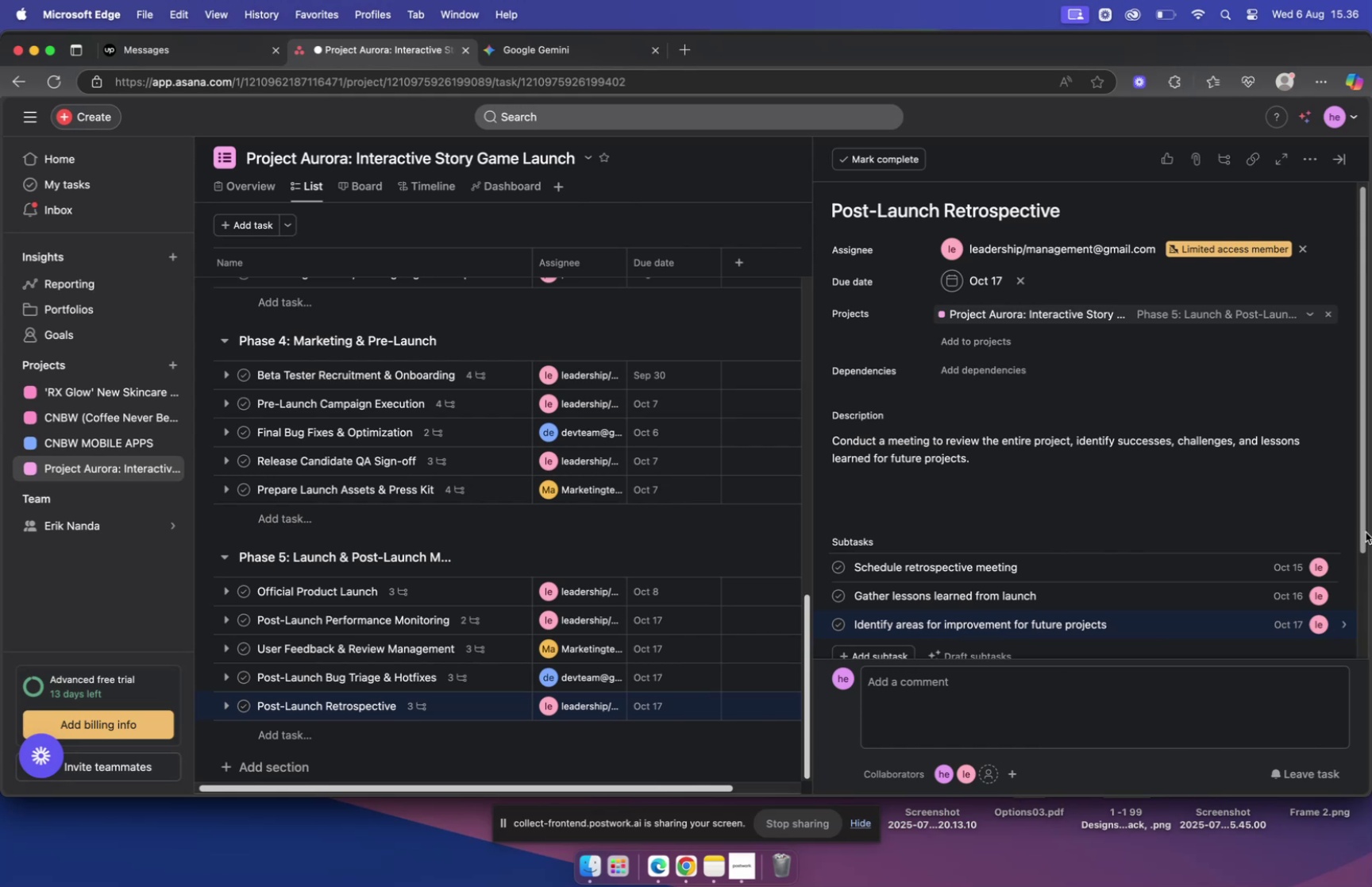 
wait(25.65)
 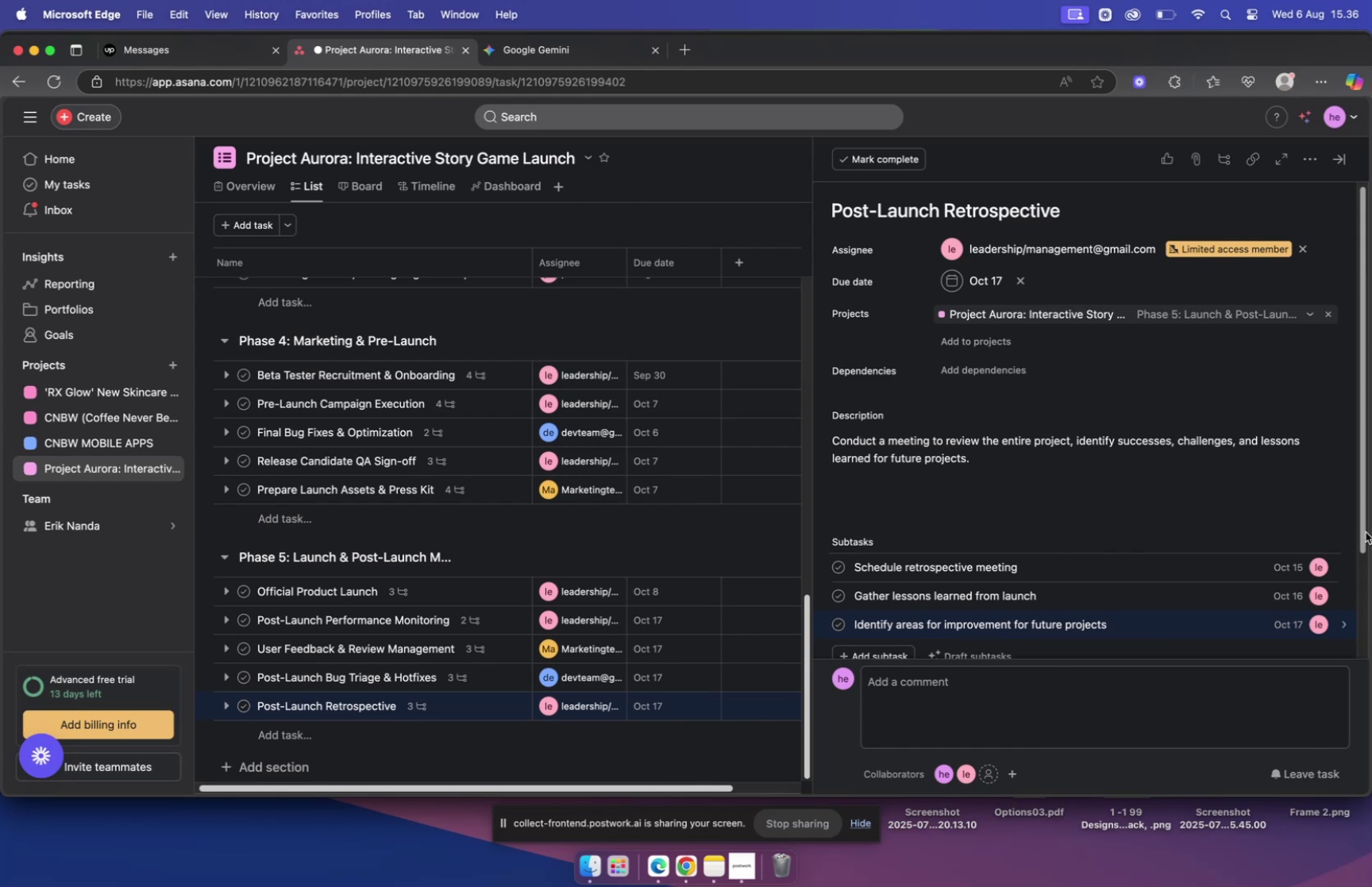 
left_click([705, 538])
 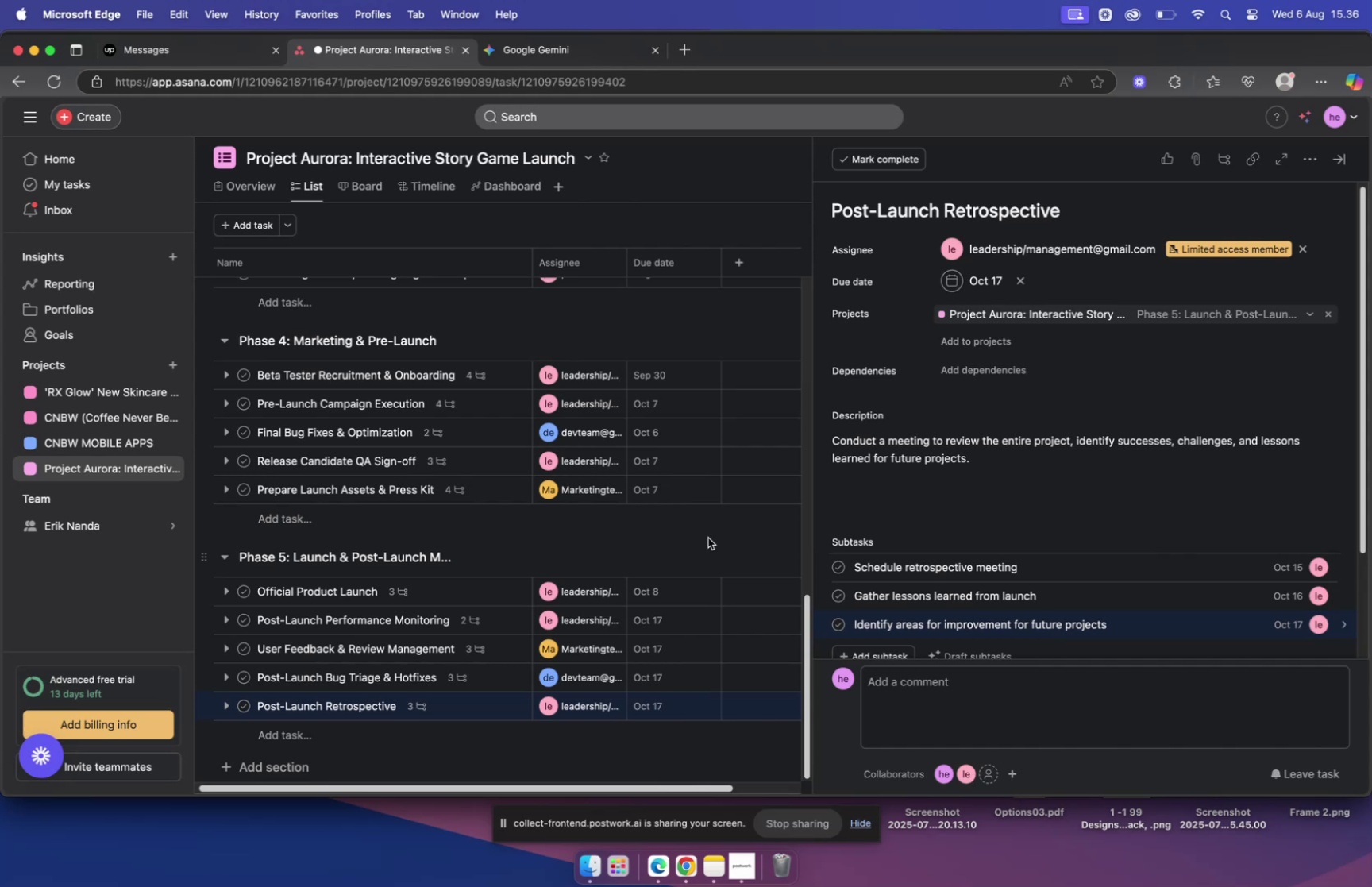 
scroll: coordinate [1231, 445], scroll_direction: down, amount: 10.0
 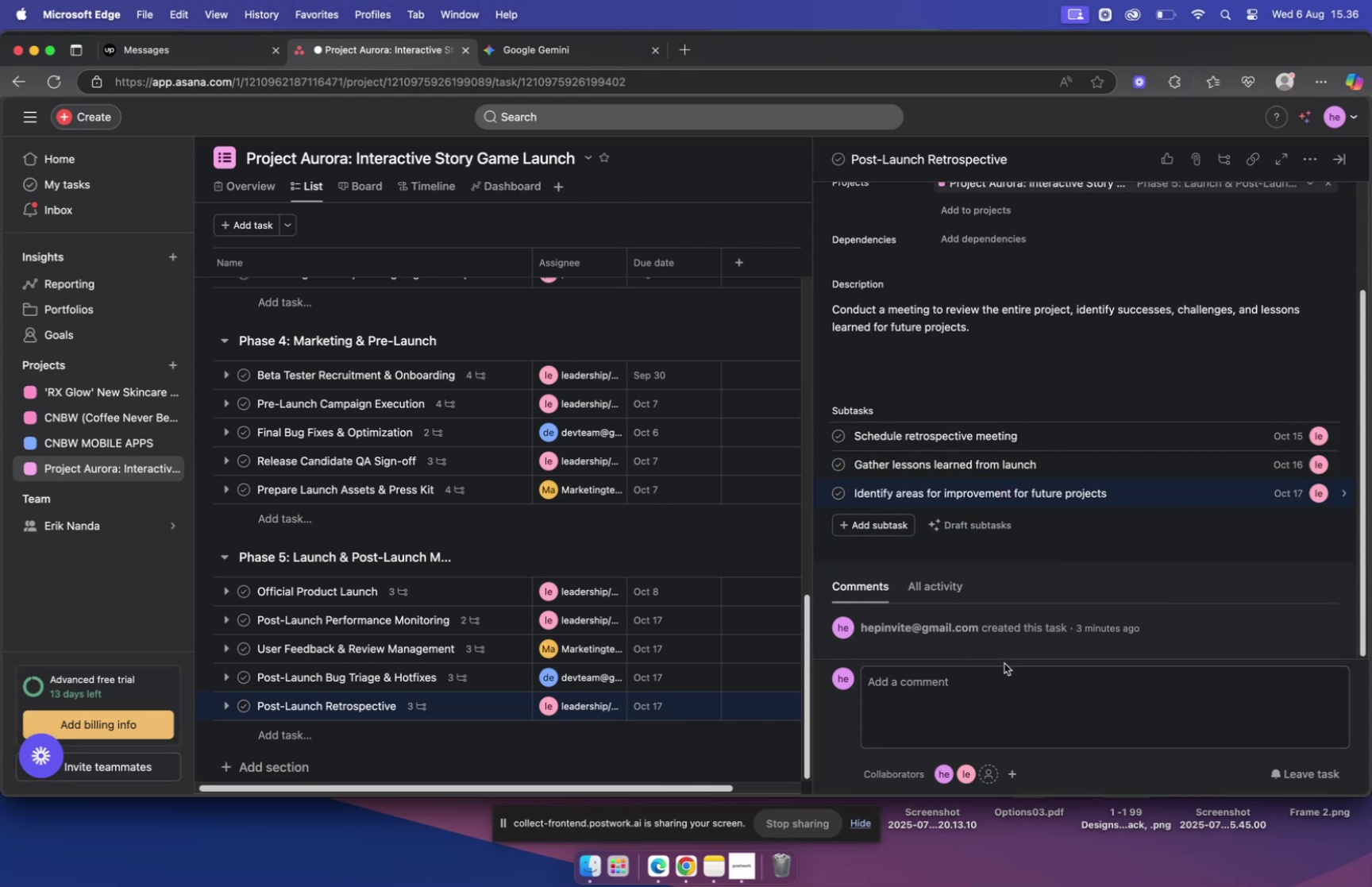 
wait(5.83)
 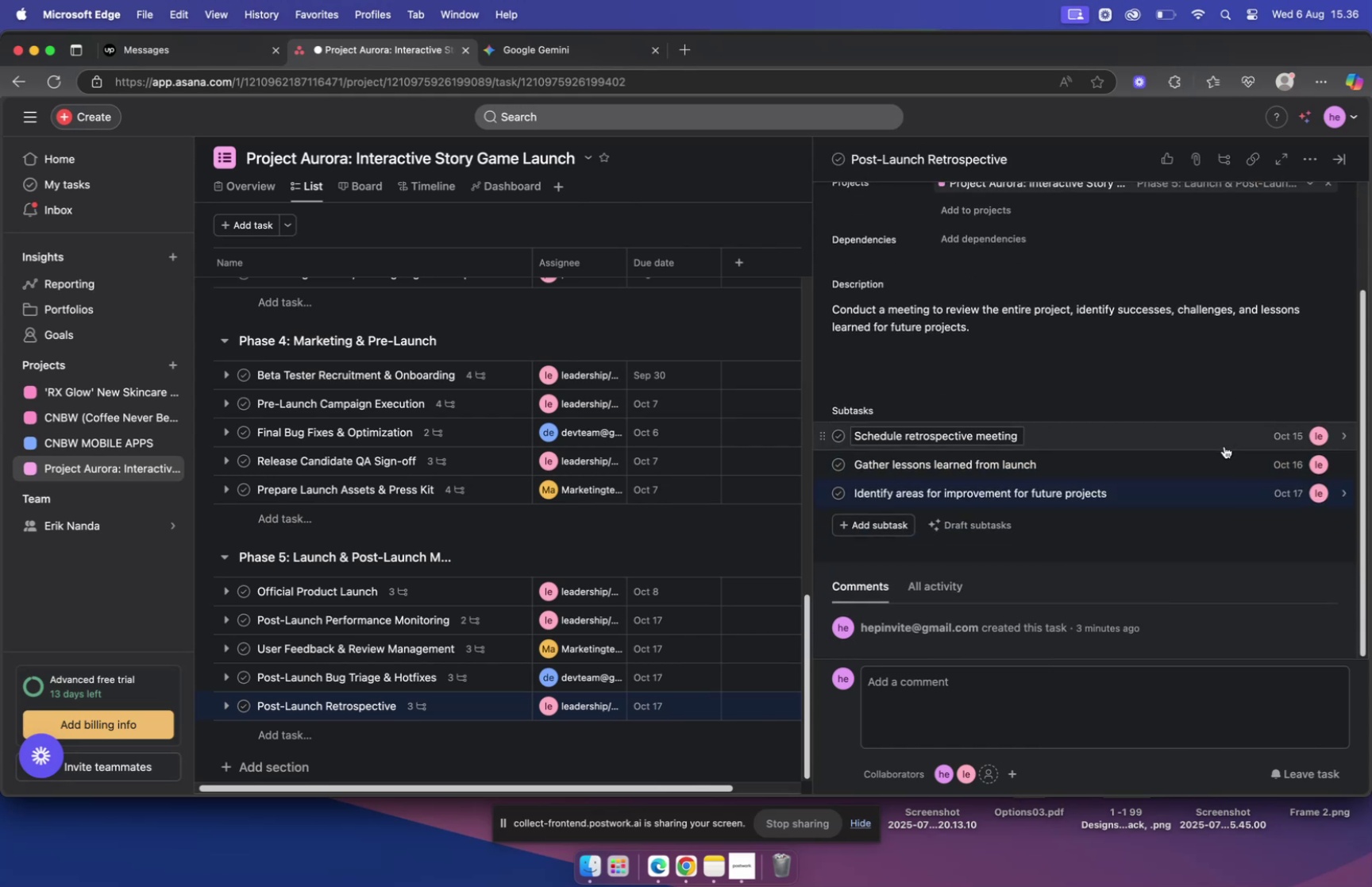 
left_click([779, 542])
 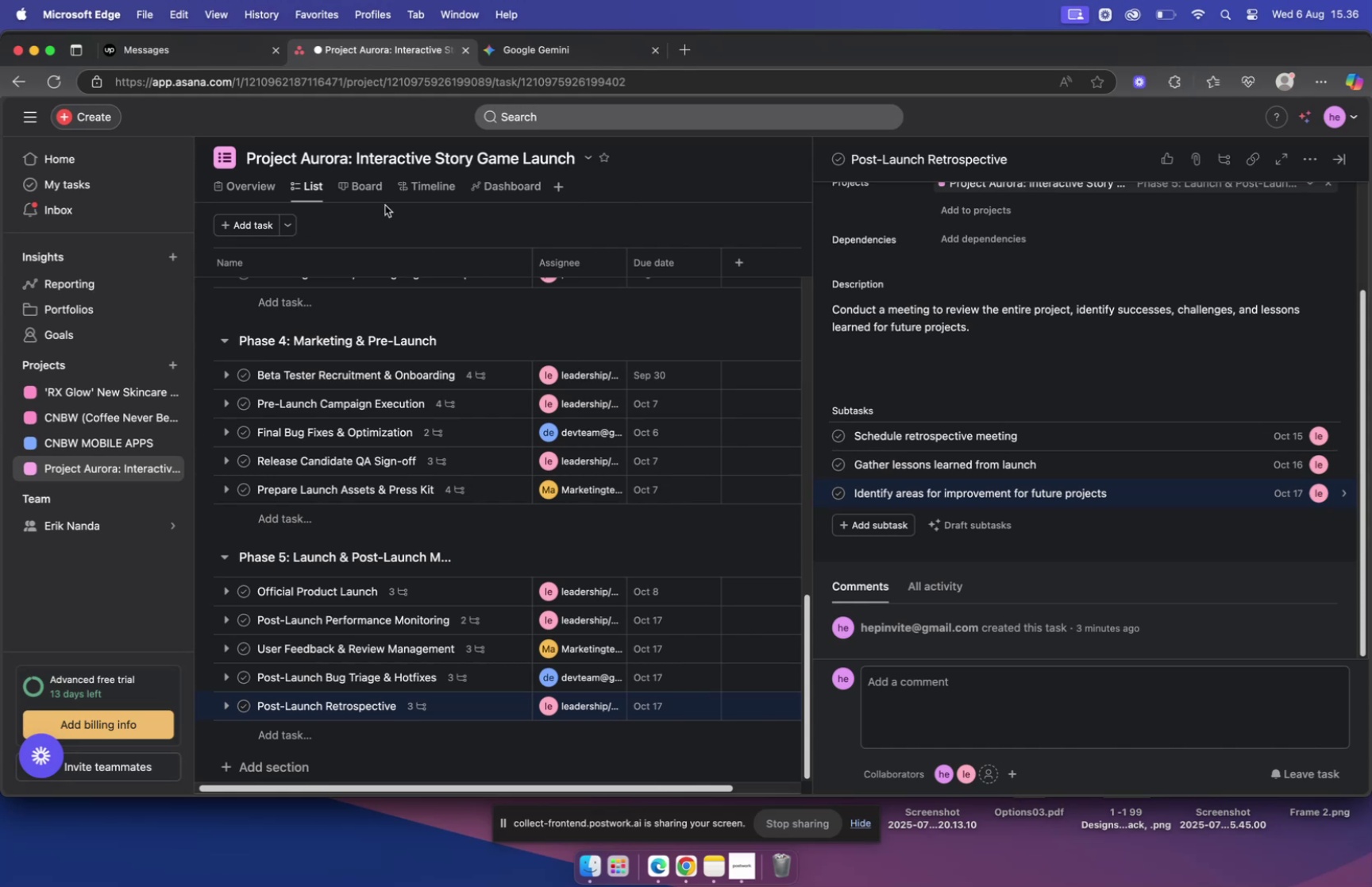 
left_click([360, 187])
 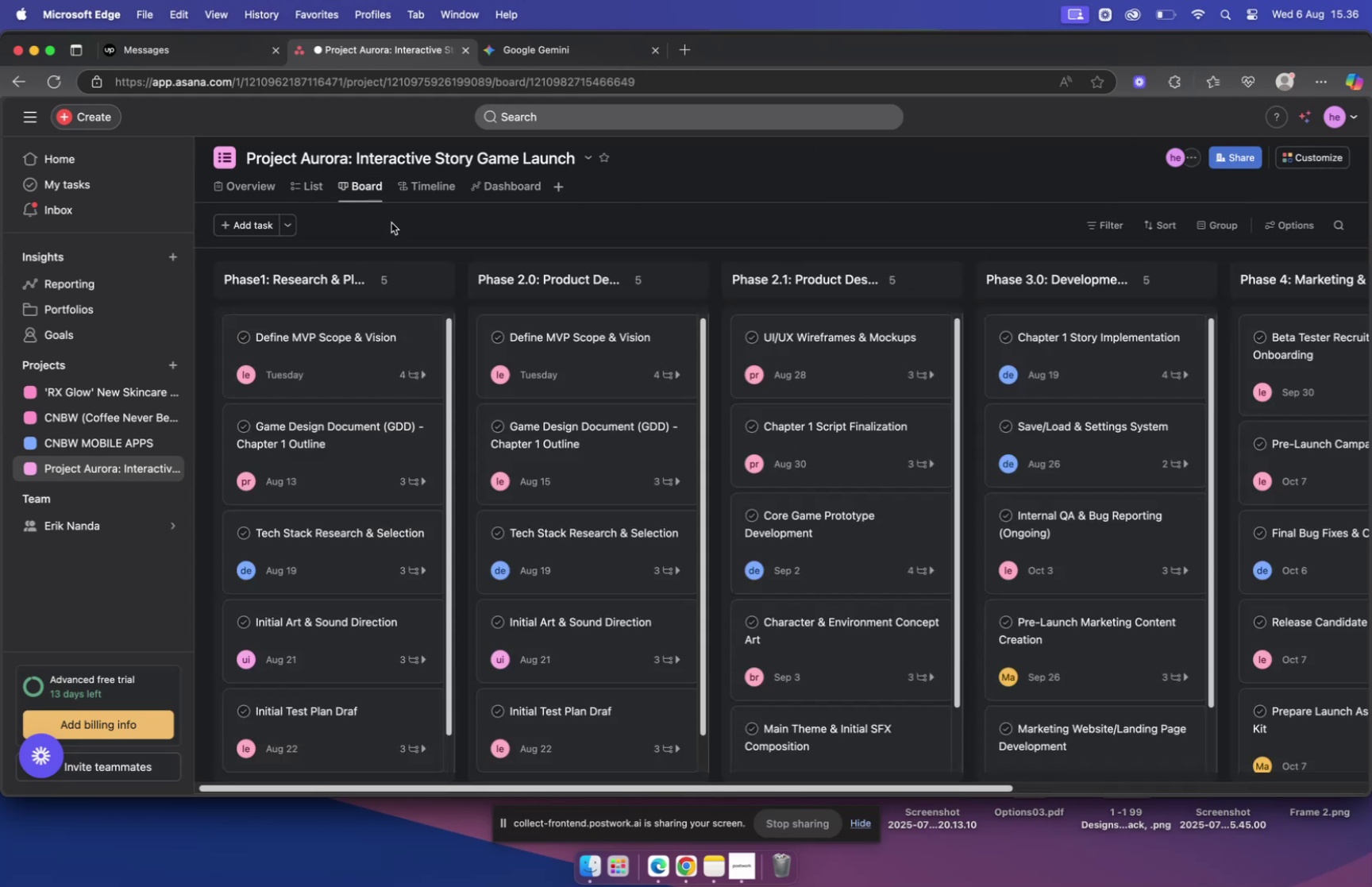 
scroll: coordinate [973, 434], scroll_direction: down, amount: 4.0
 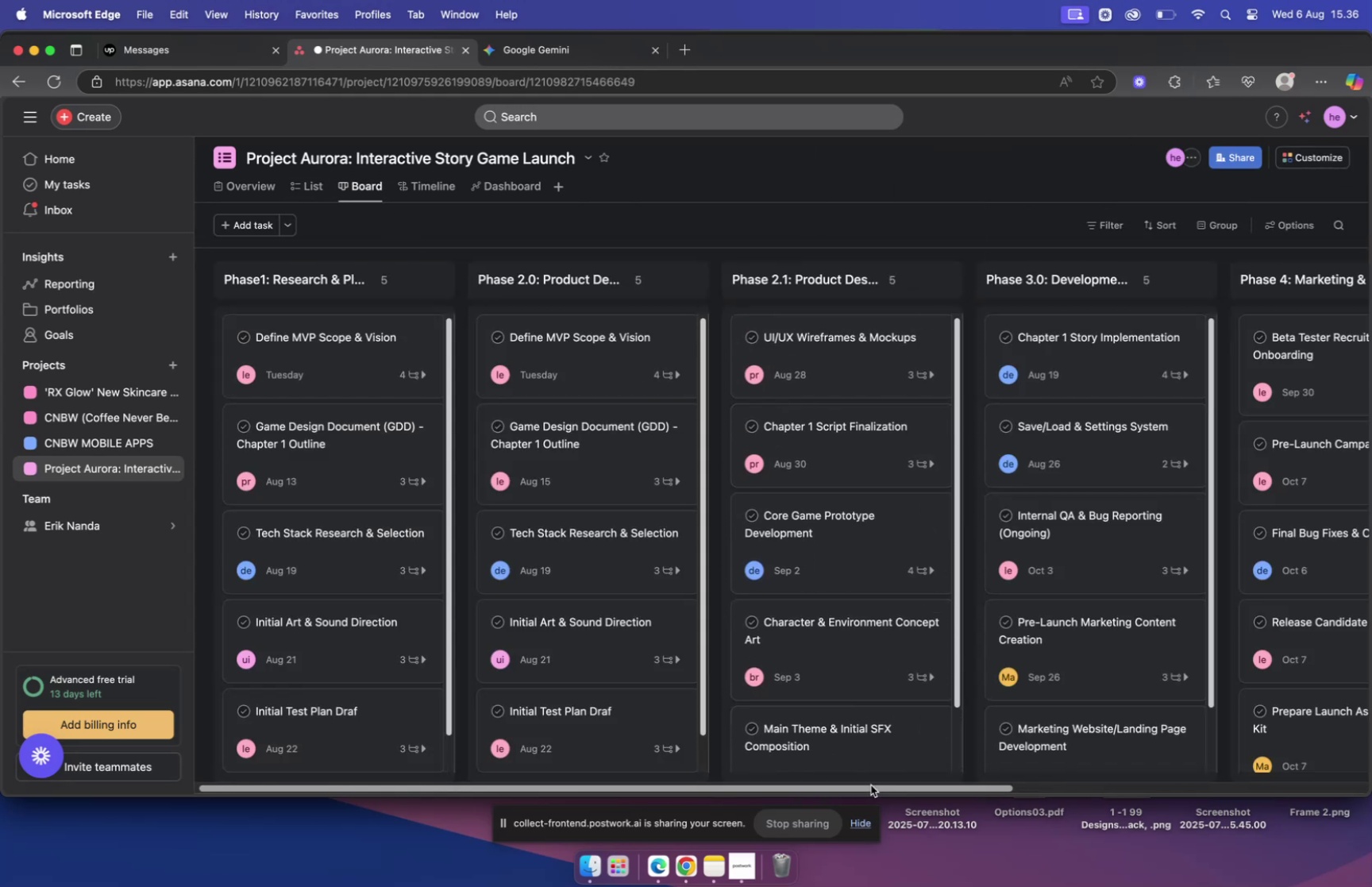 
left_click_drag(start_coordinate=[872, 789], to_coordinate=[634, 784])
 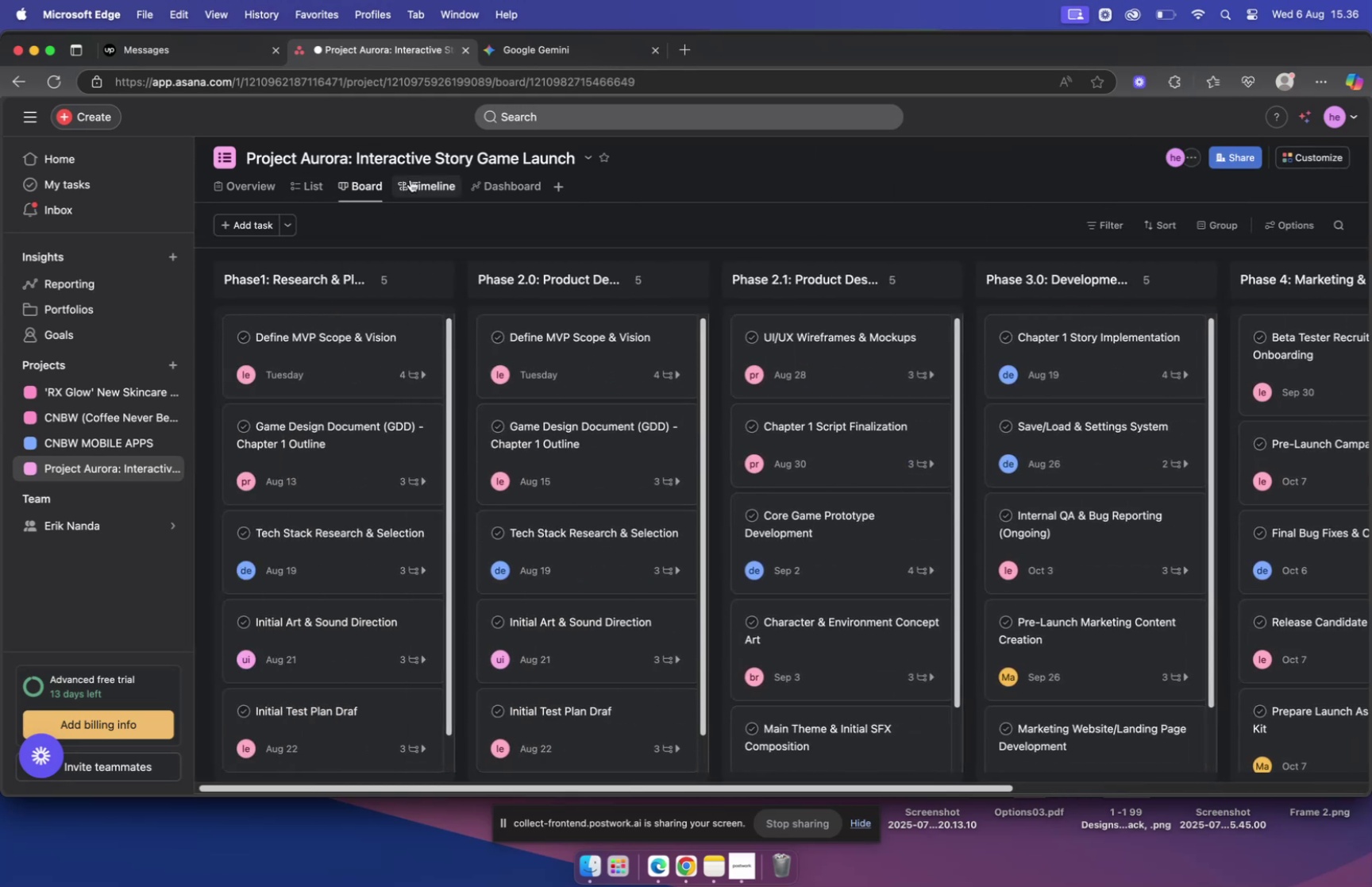 
left_click([412, 185])
 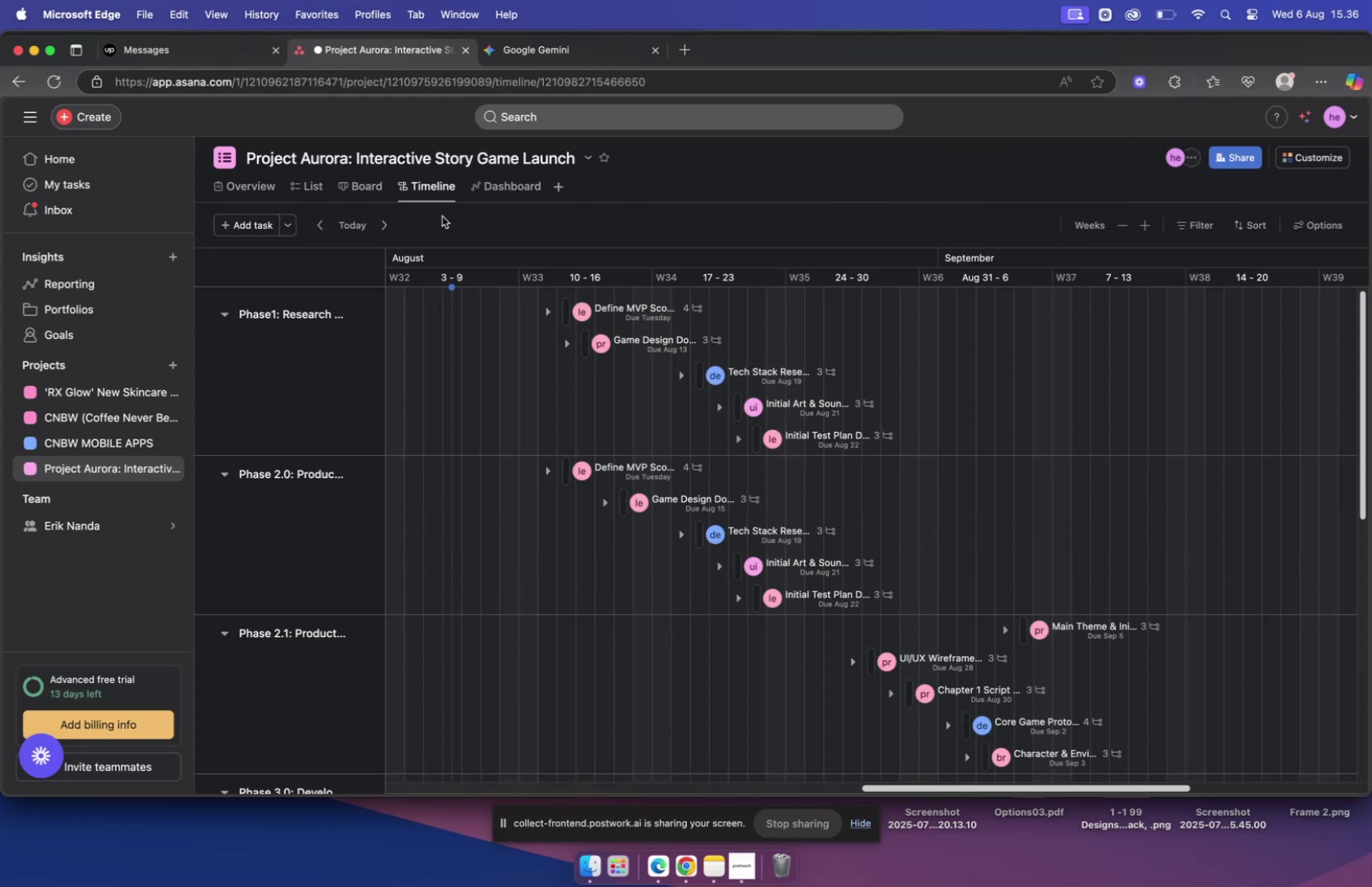 
scroll: coordinate [945, 577], scroll_direction: up, amount: 9.0
 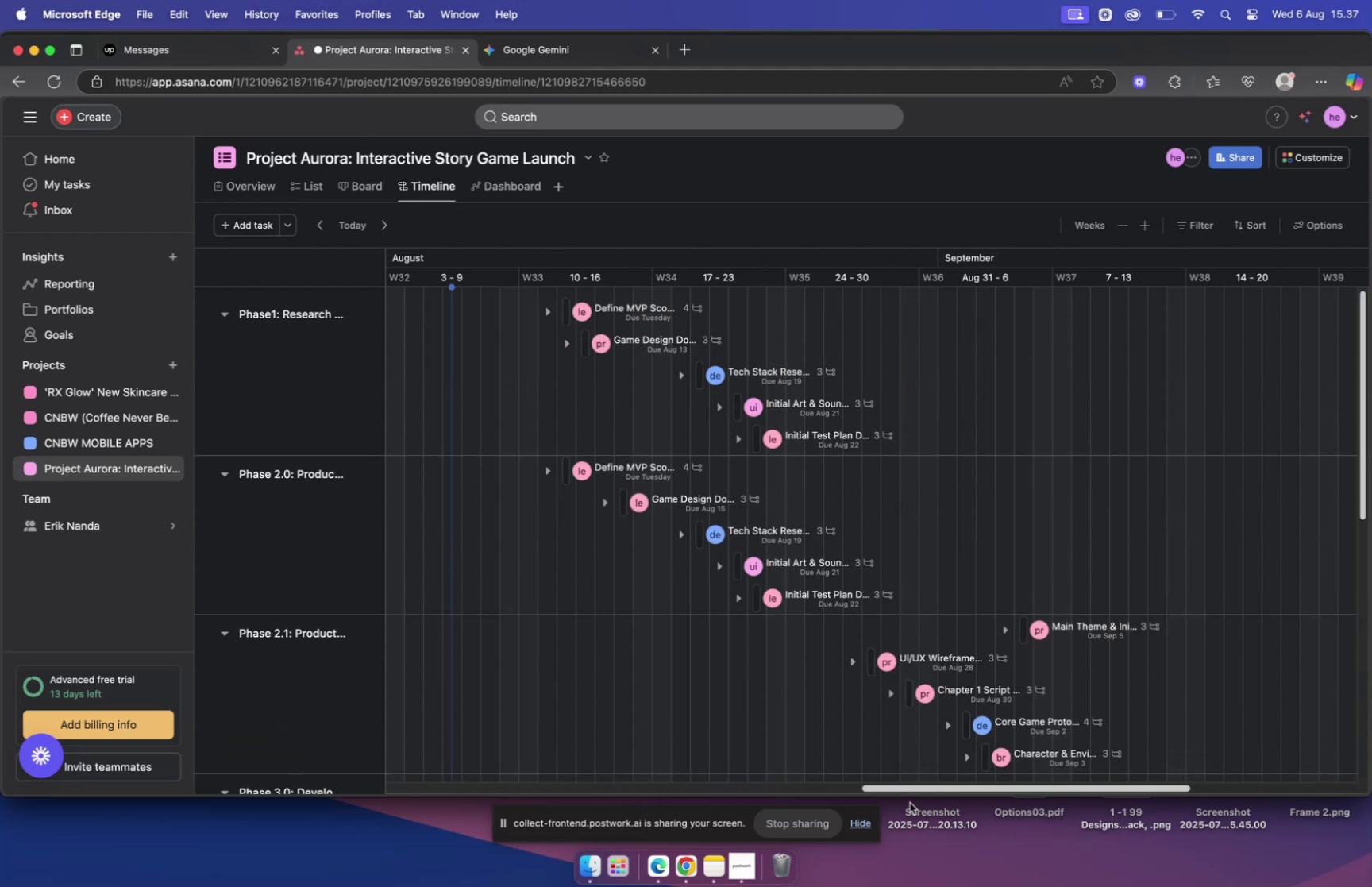 
left_click_drag(start_coordinate=[910, 789], to_coordinate=[957, 822])
 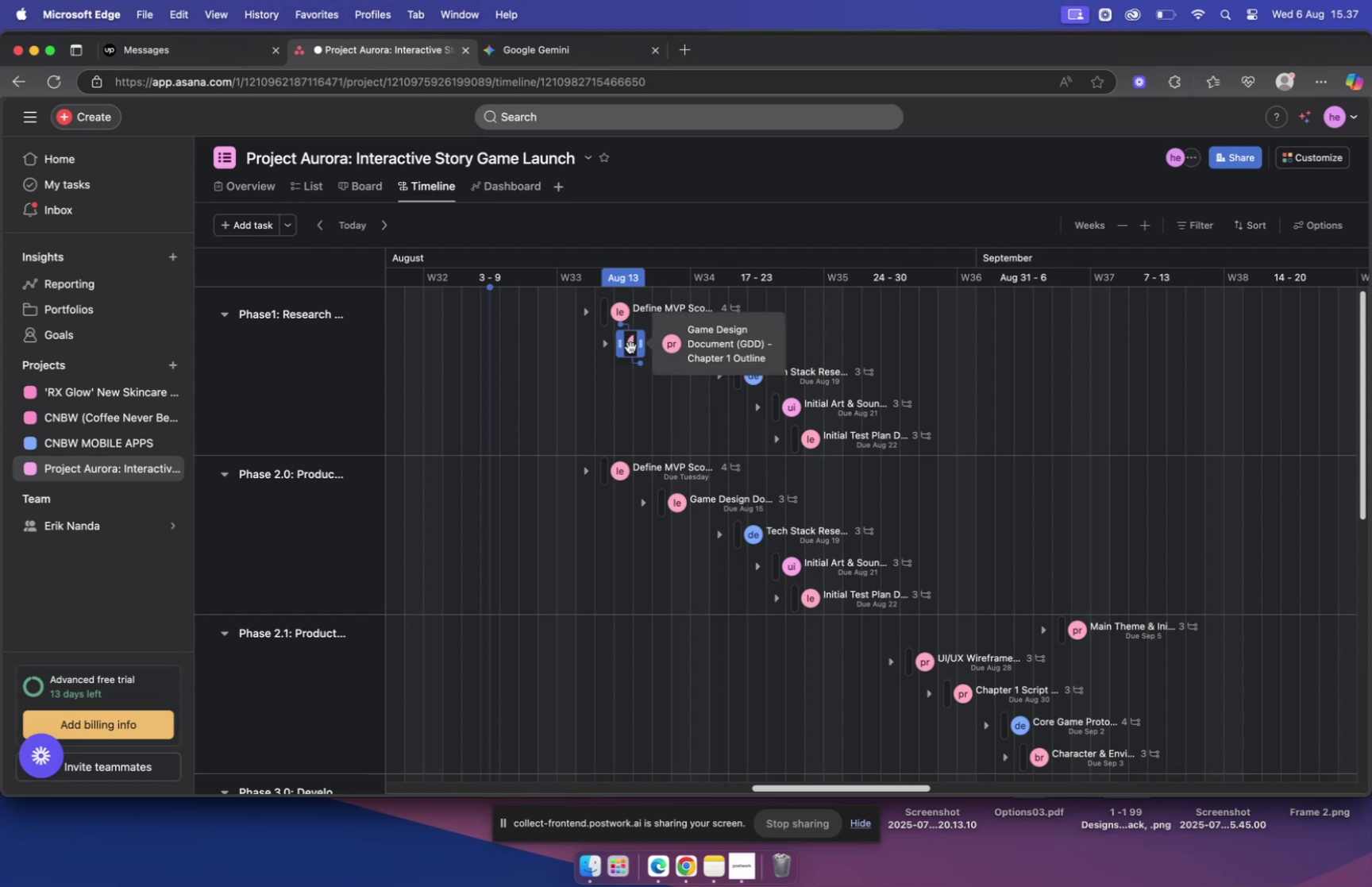 
left_click_drag(start_coordinate=[630, 346], to_coordinate=[665, 346])
 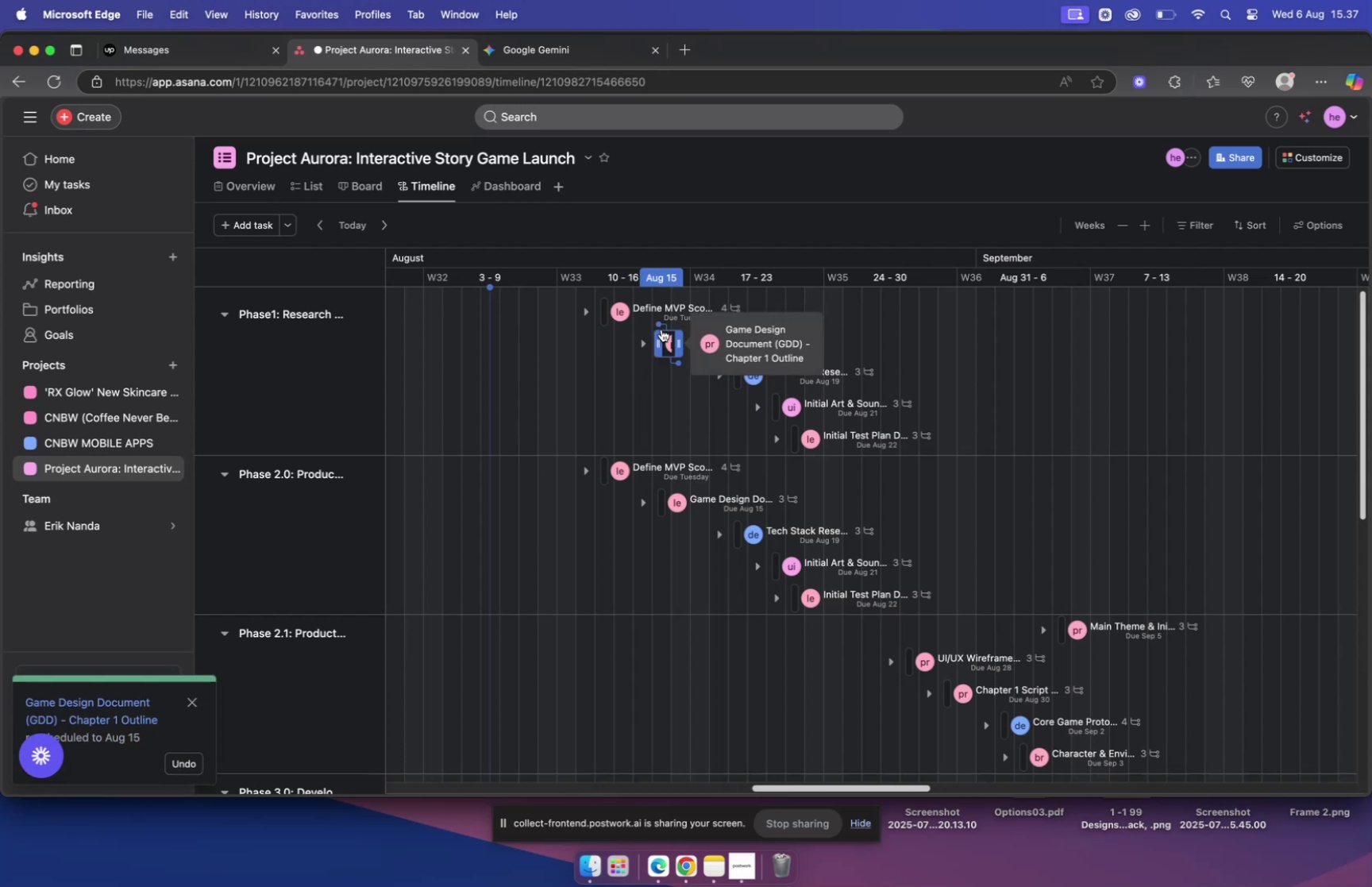 
left_click_drag(start_coordinate=[658, 325], to_coordinate=[604, 322])
 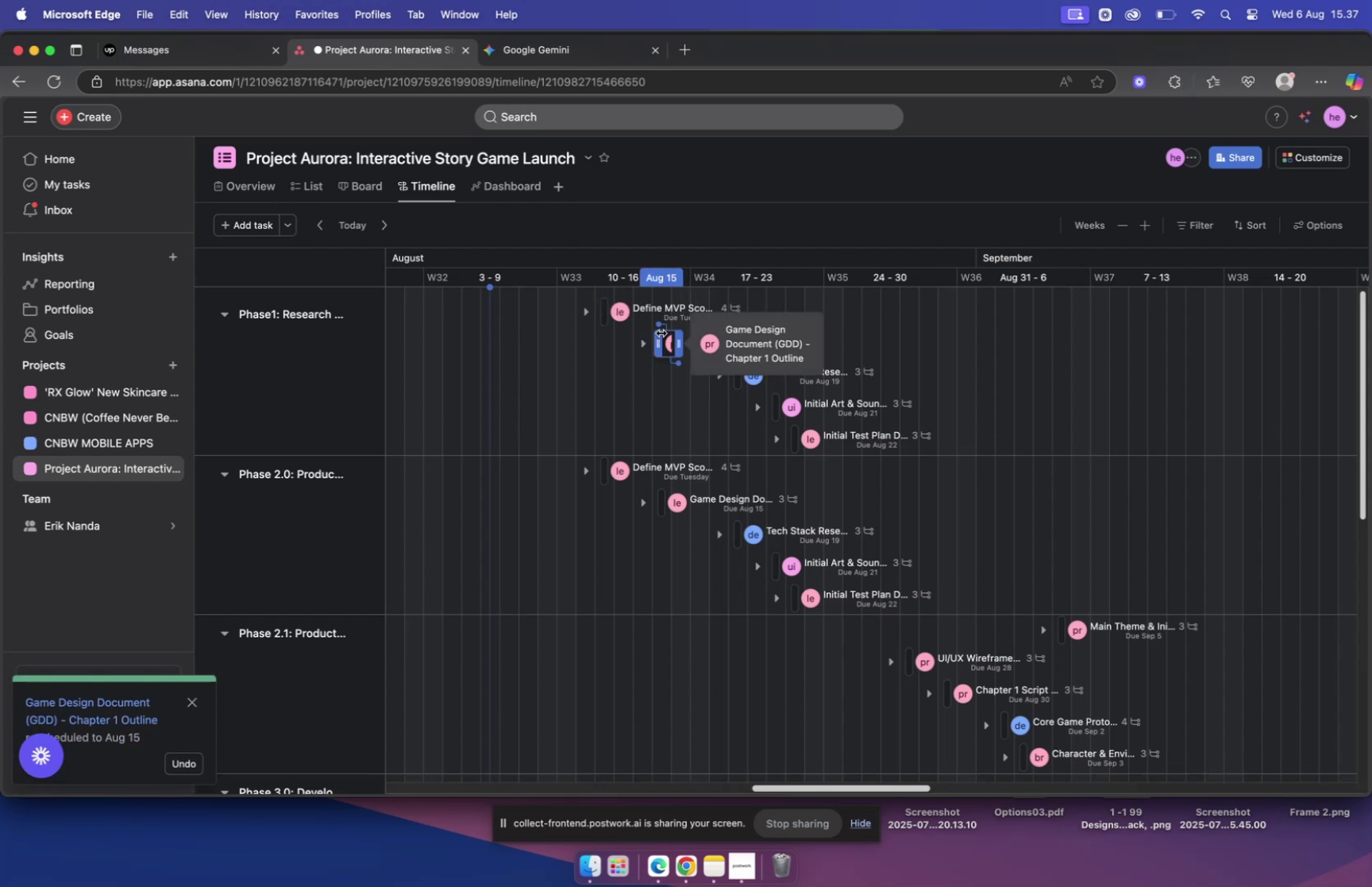 
left_click_drag(start_coordinate=[658, 323], to_coordinate=[611, 312])
 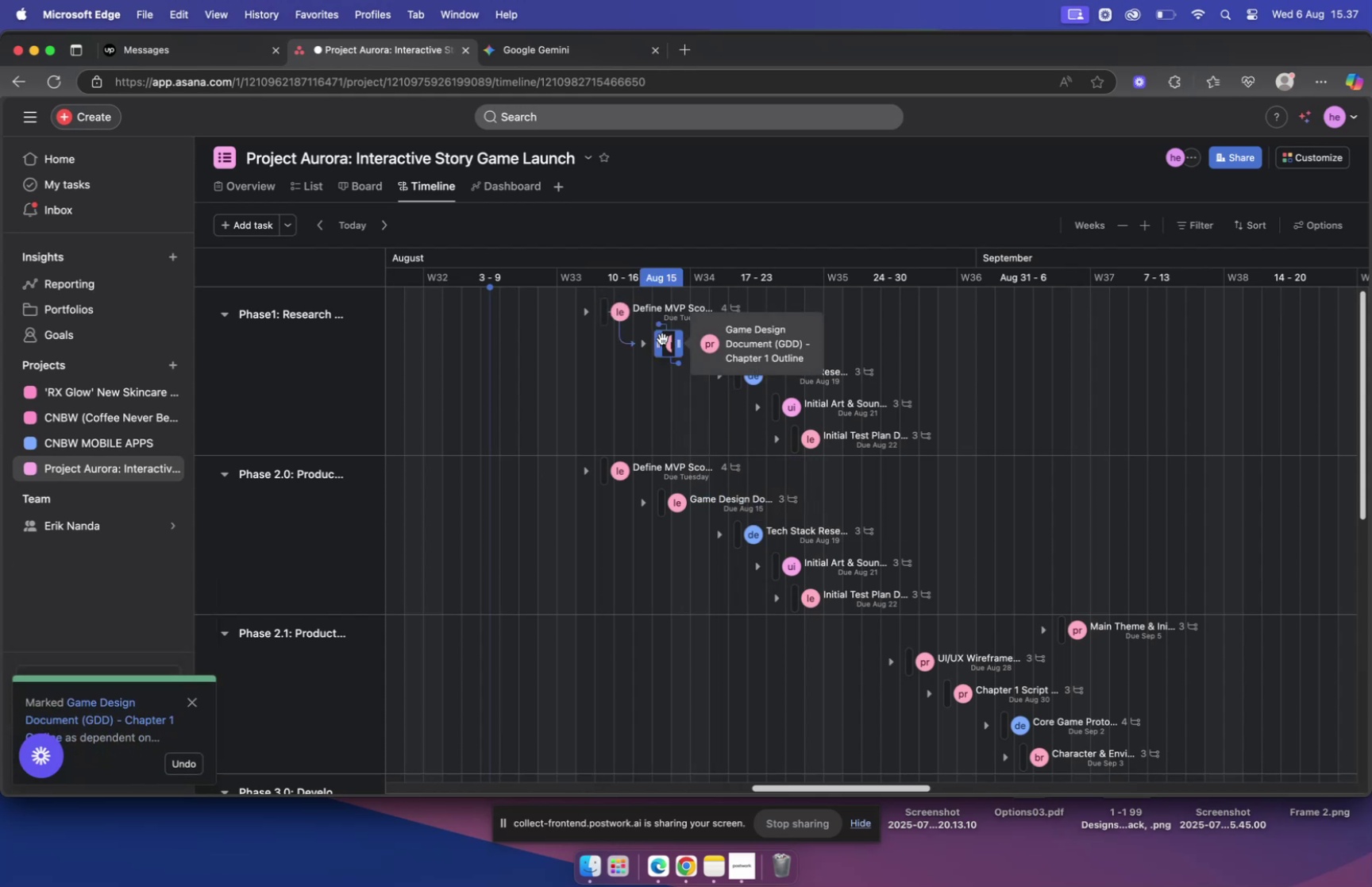 
wait(6.04)
 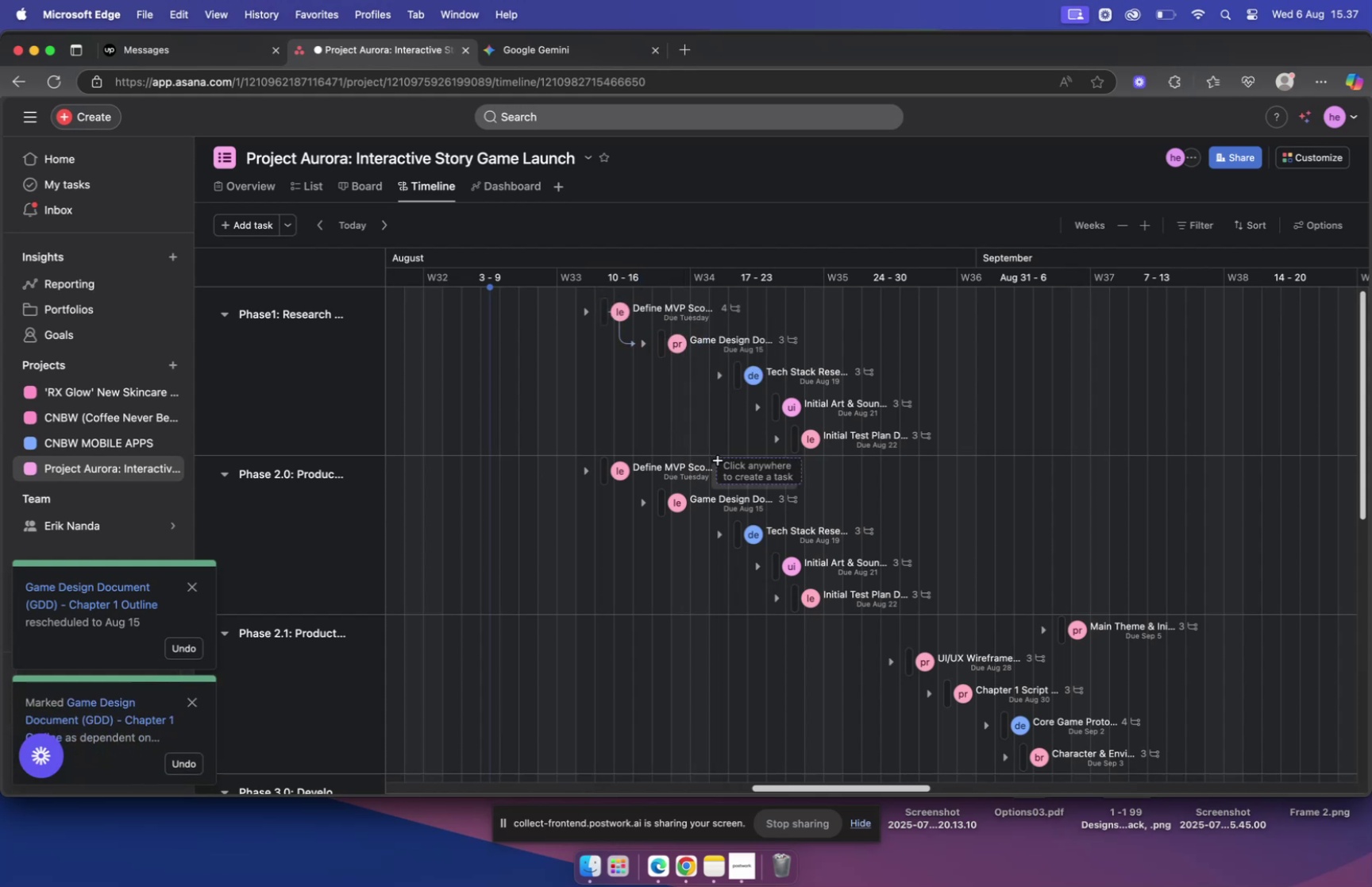 
left_click_drag(start_coordinate=[667, 340], to_coordinate=[649, 339])
 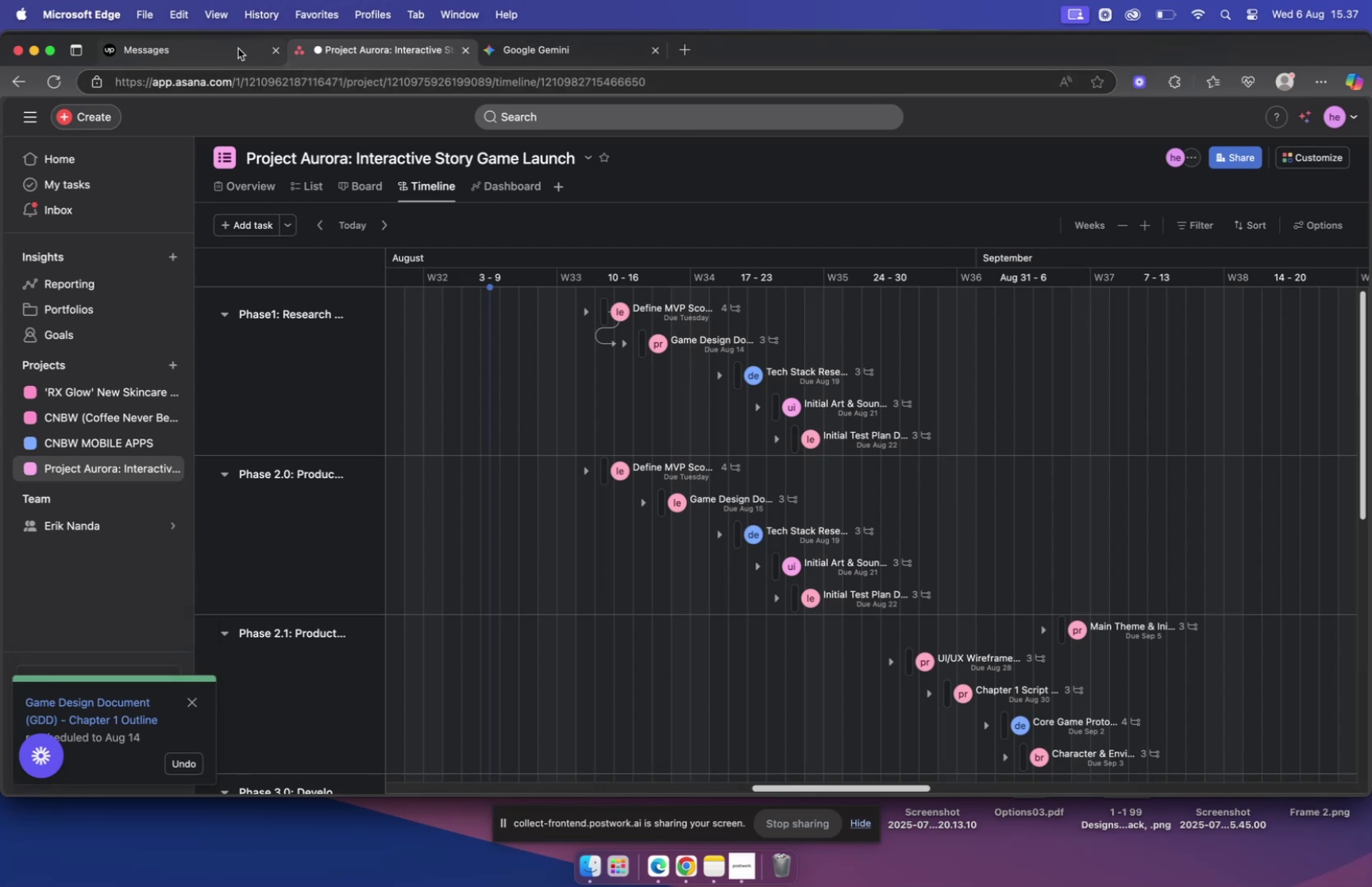 
wait(12.8)
 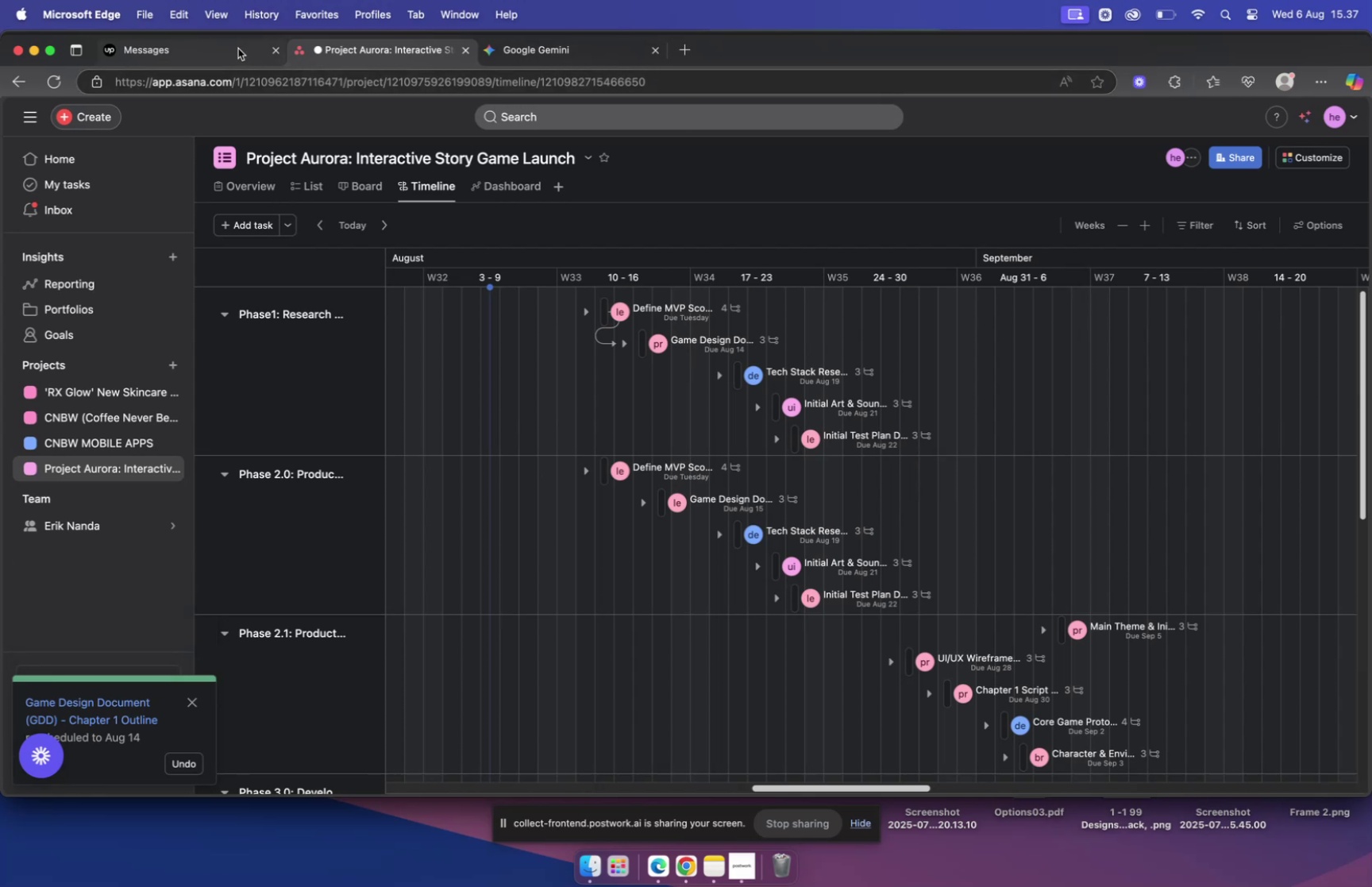 
left_click([679, 870])
 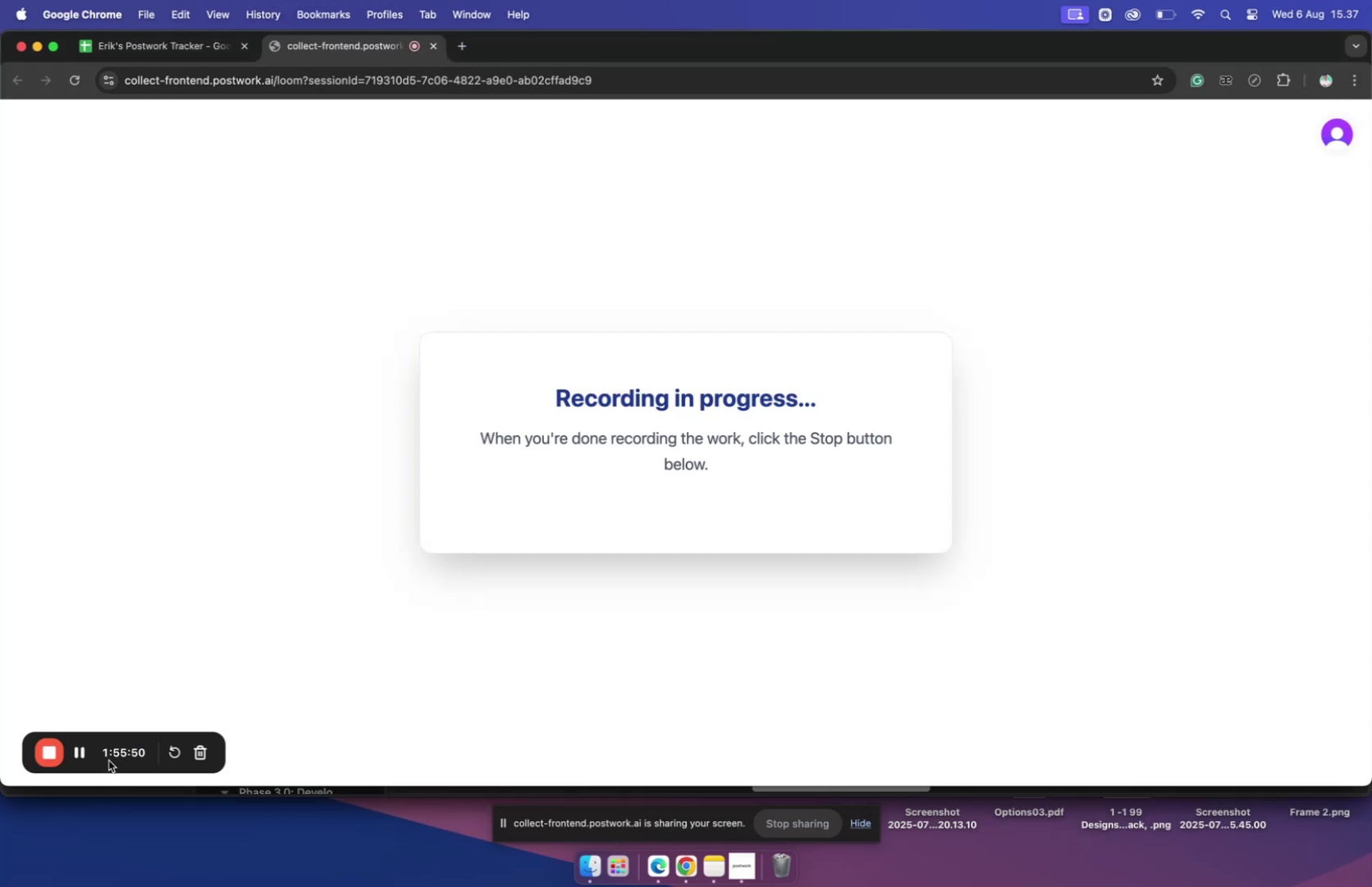 
mouse_move([71, 752])
 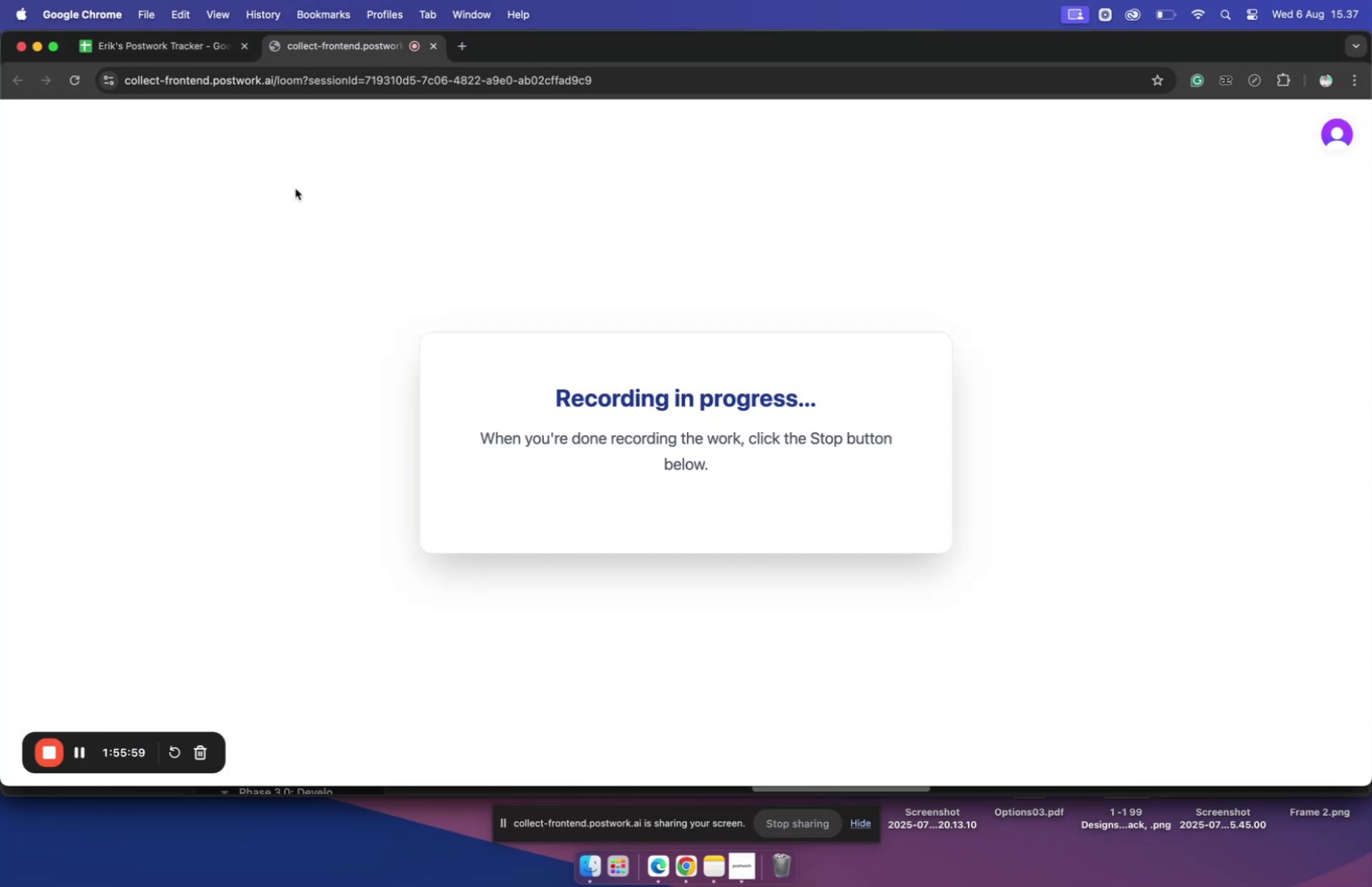 
left_click([207, 49])
 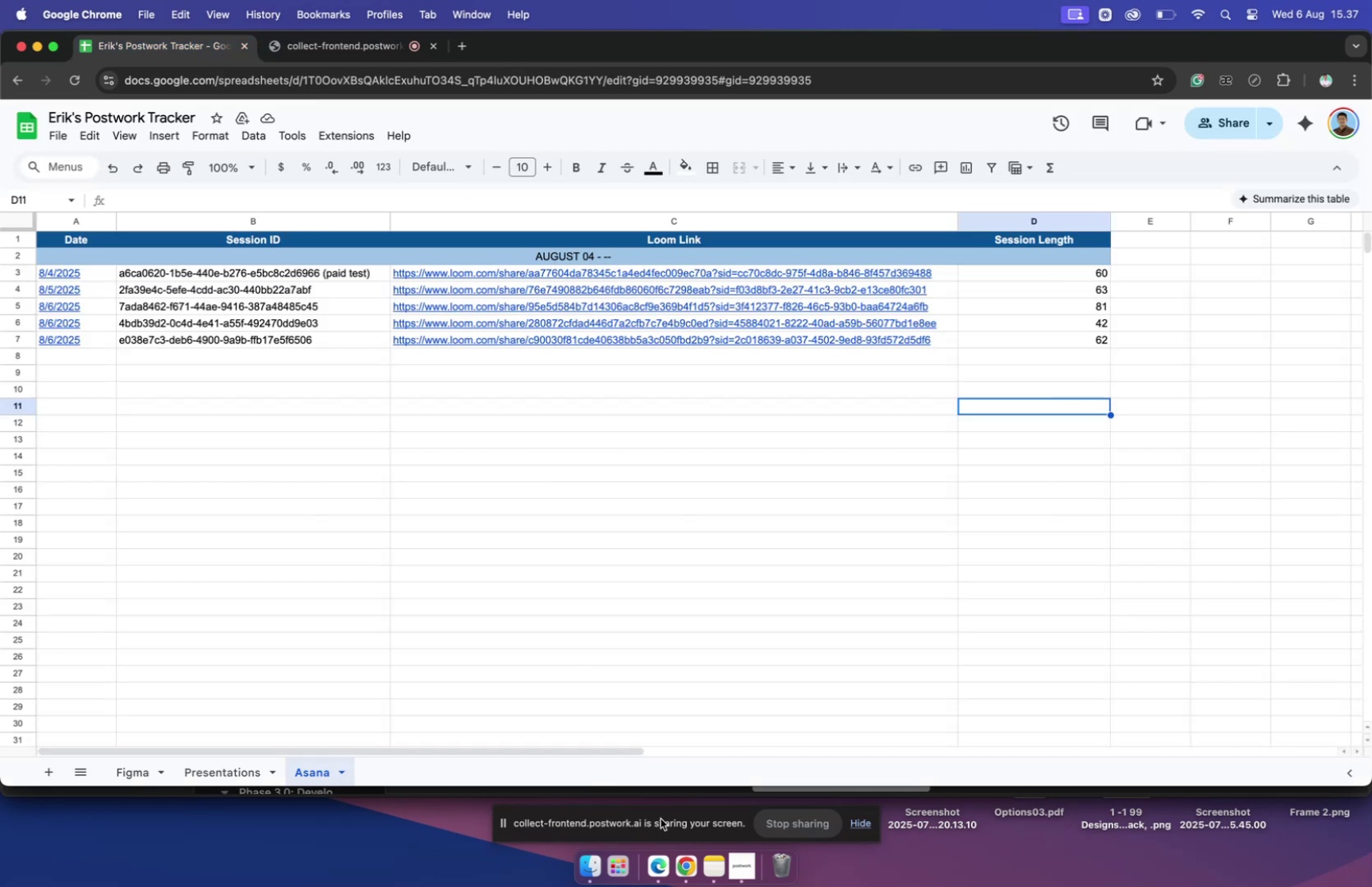 
left_click([688, 866])
 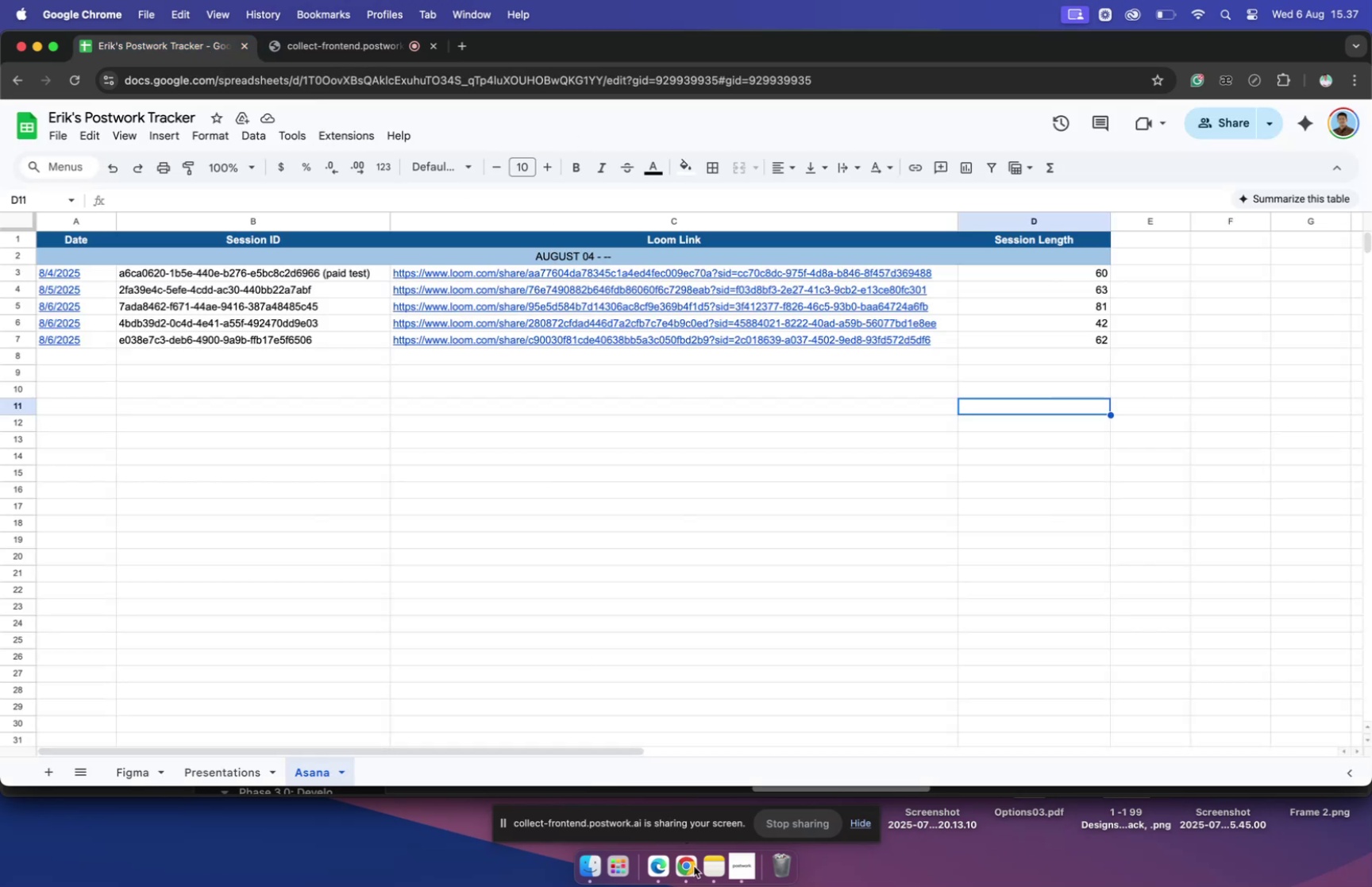 
left_click([734, 866])
 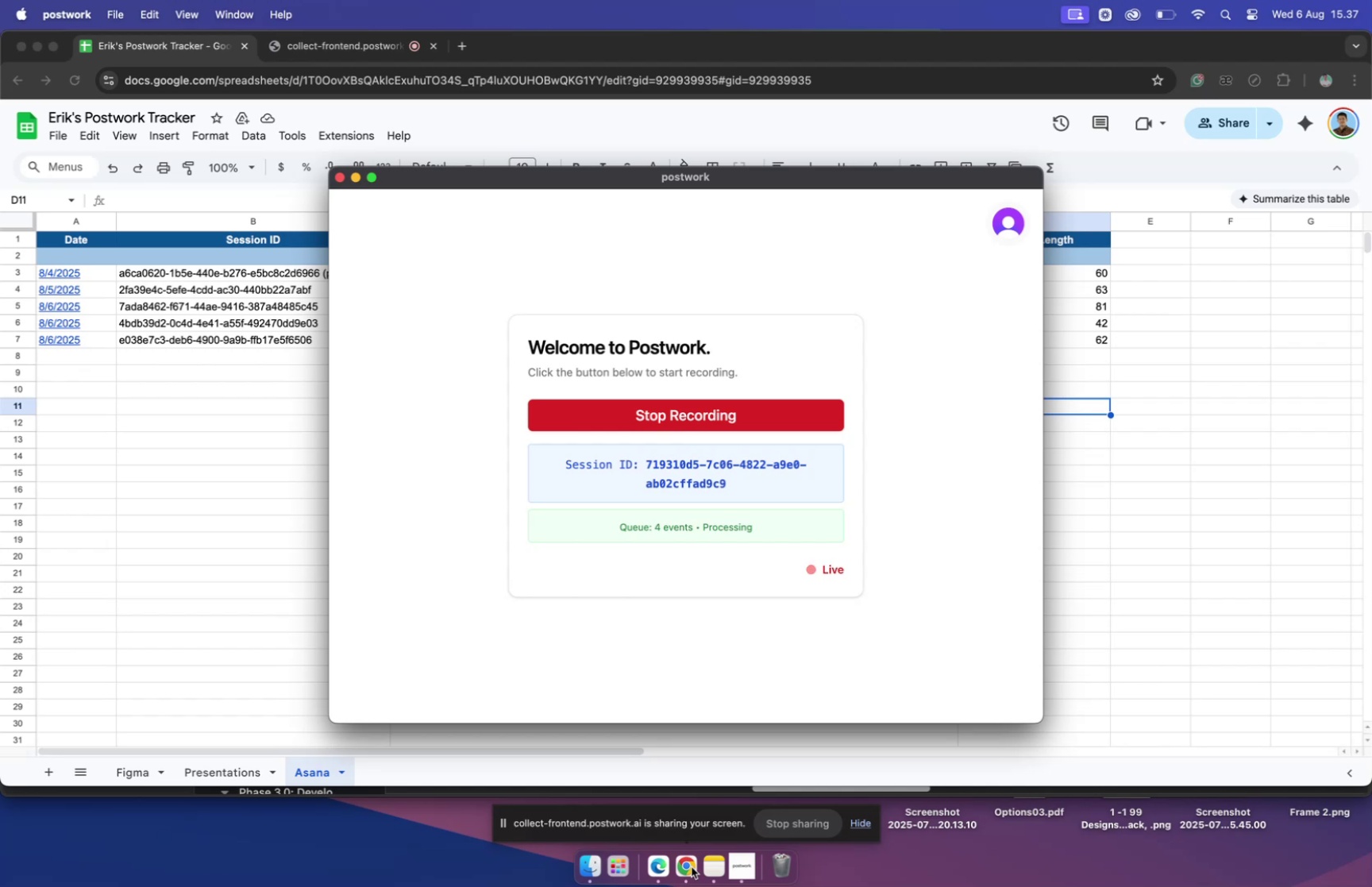 
left_click([657, 865])
 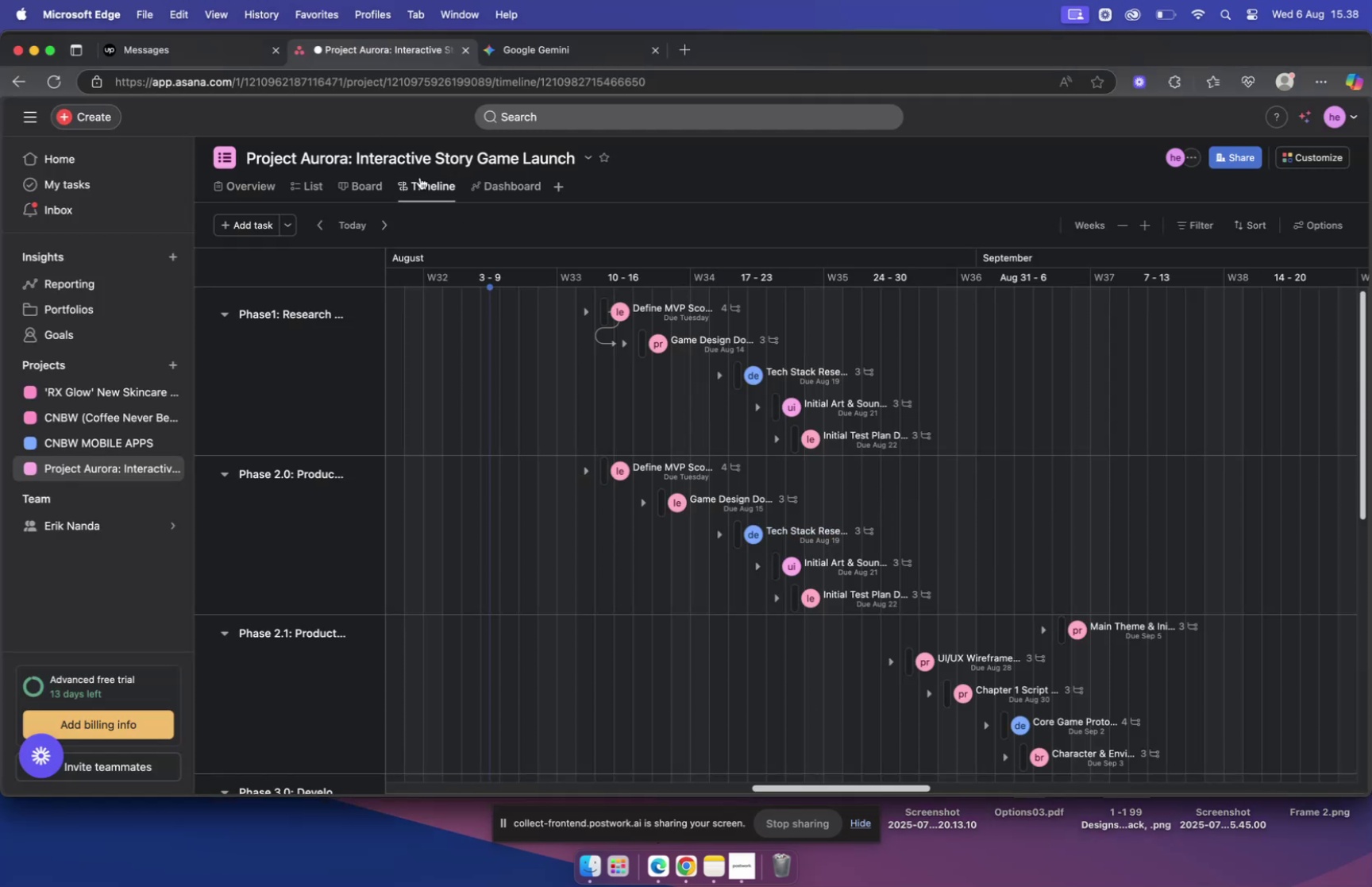 
left_click([500, 187])
 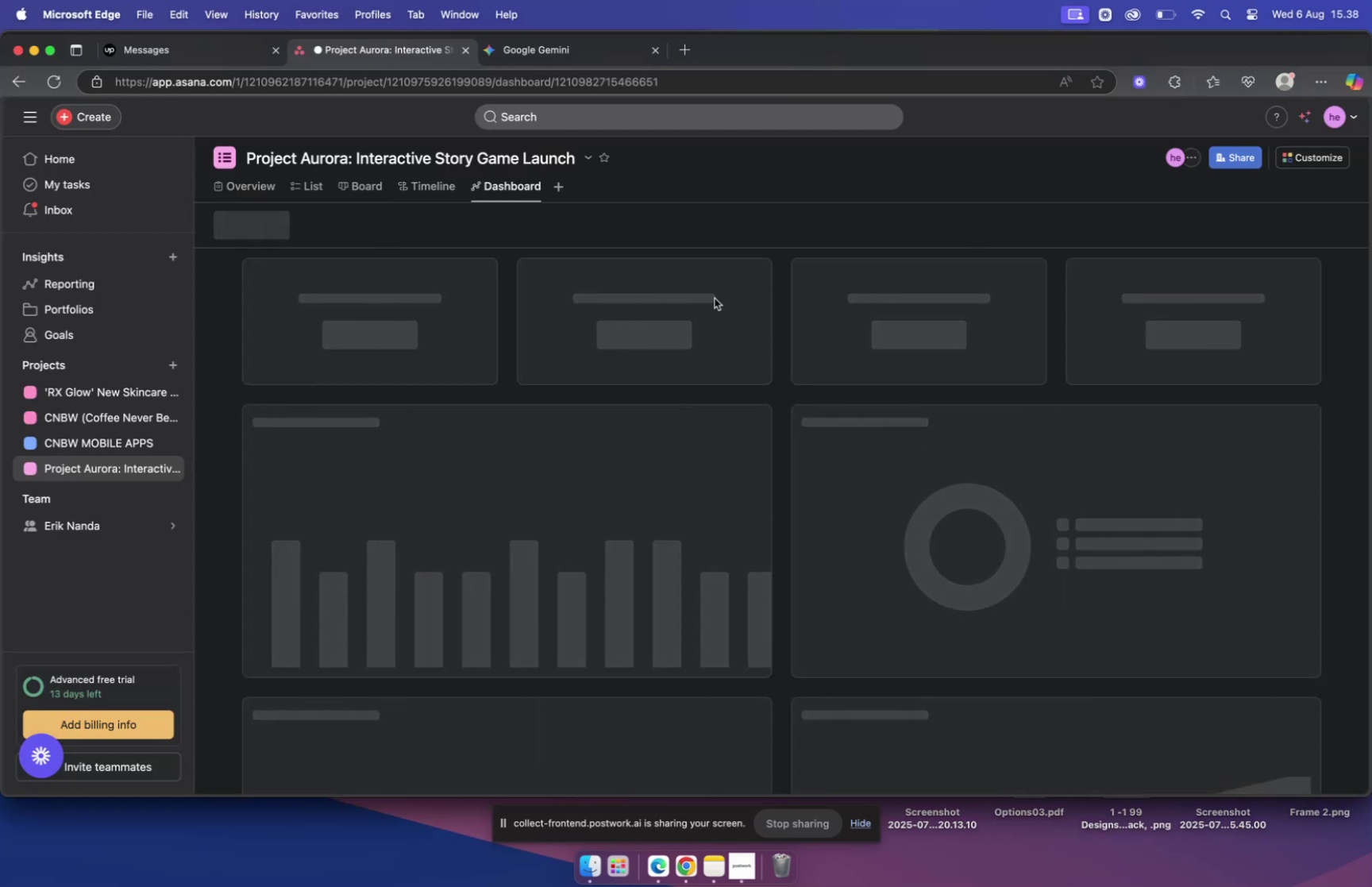 
mouse_move([711, 291])
 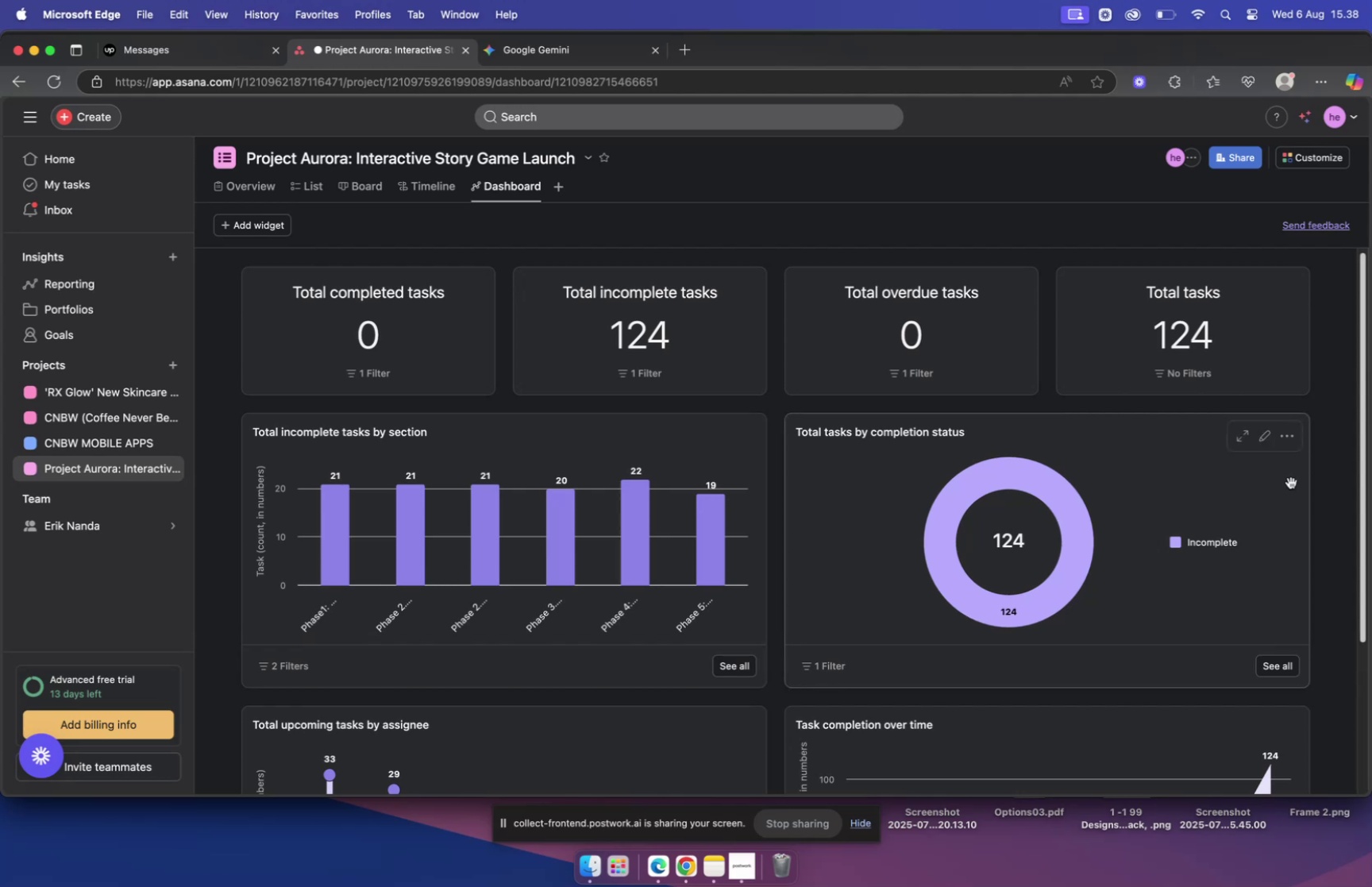 
wait(5.72)
 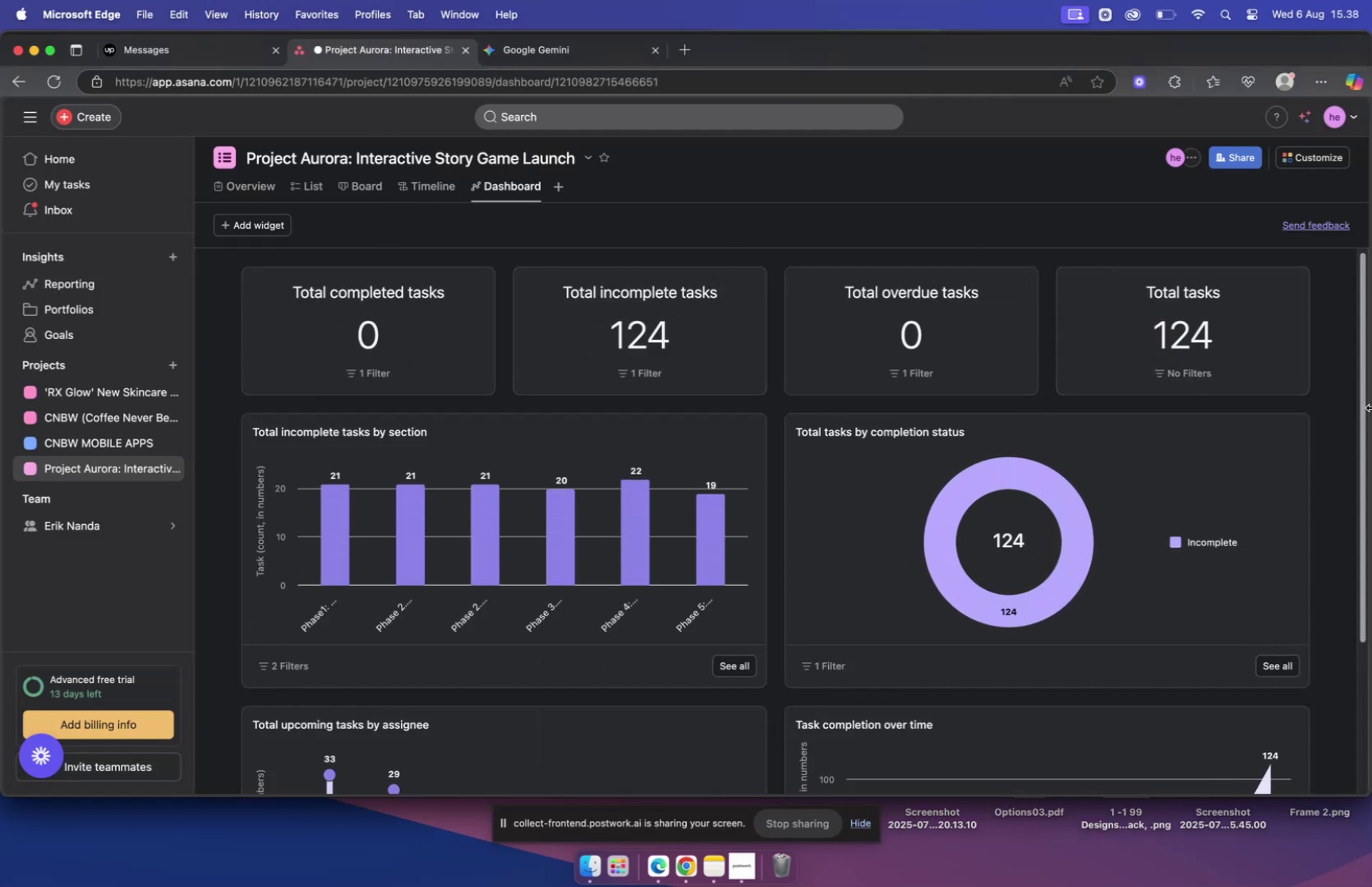 
scroll: coordinate [874, 473], scroll_direction: down, amount: 12.0
 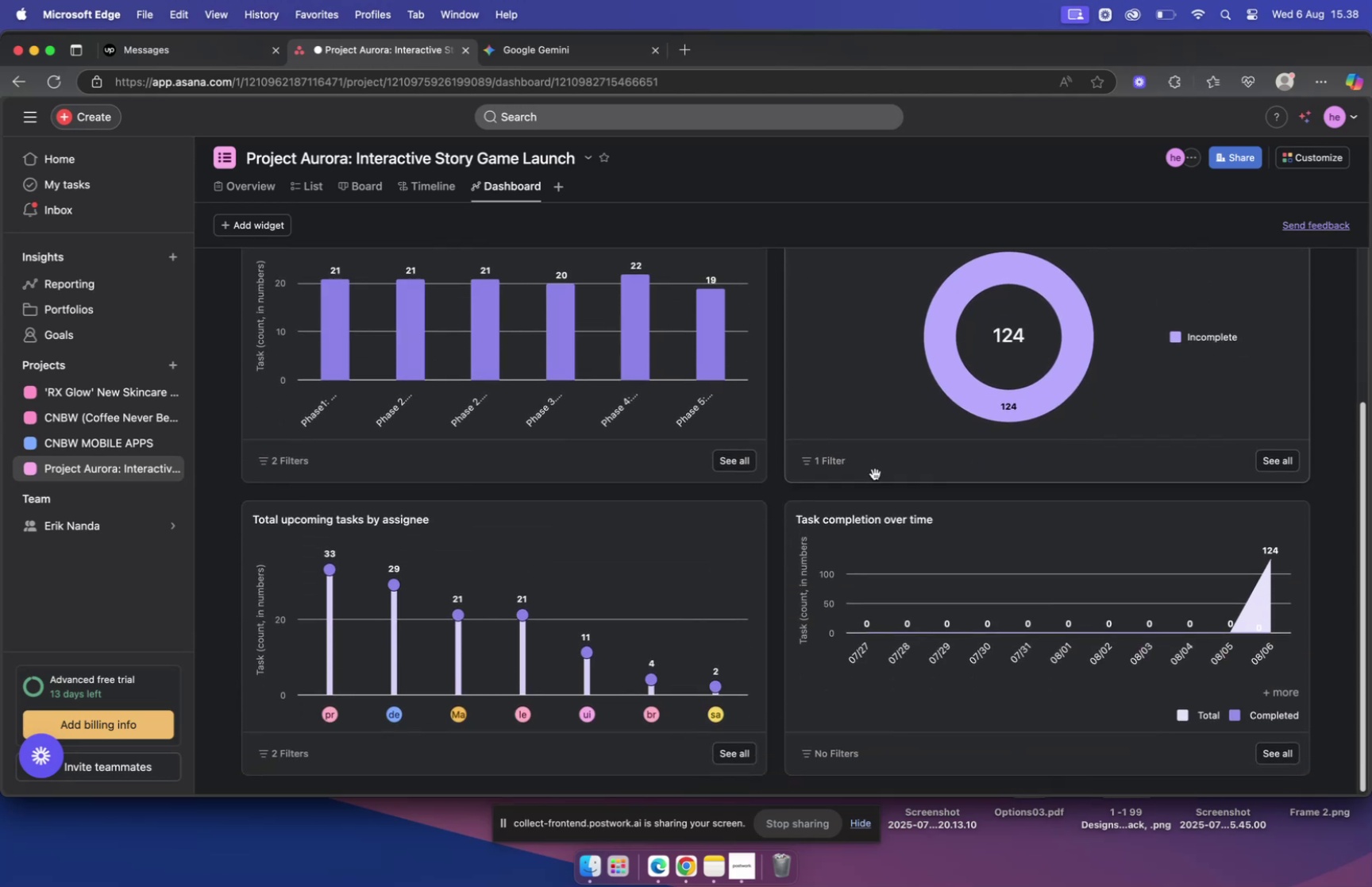 
scroll: coordinate [874, 484], scroll_direction: none, amount: 0.0
 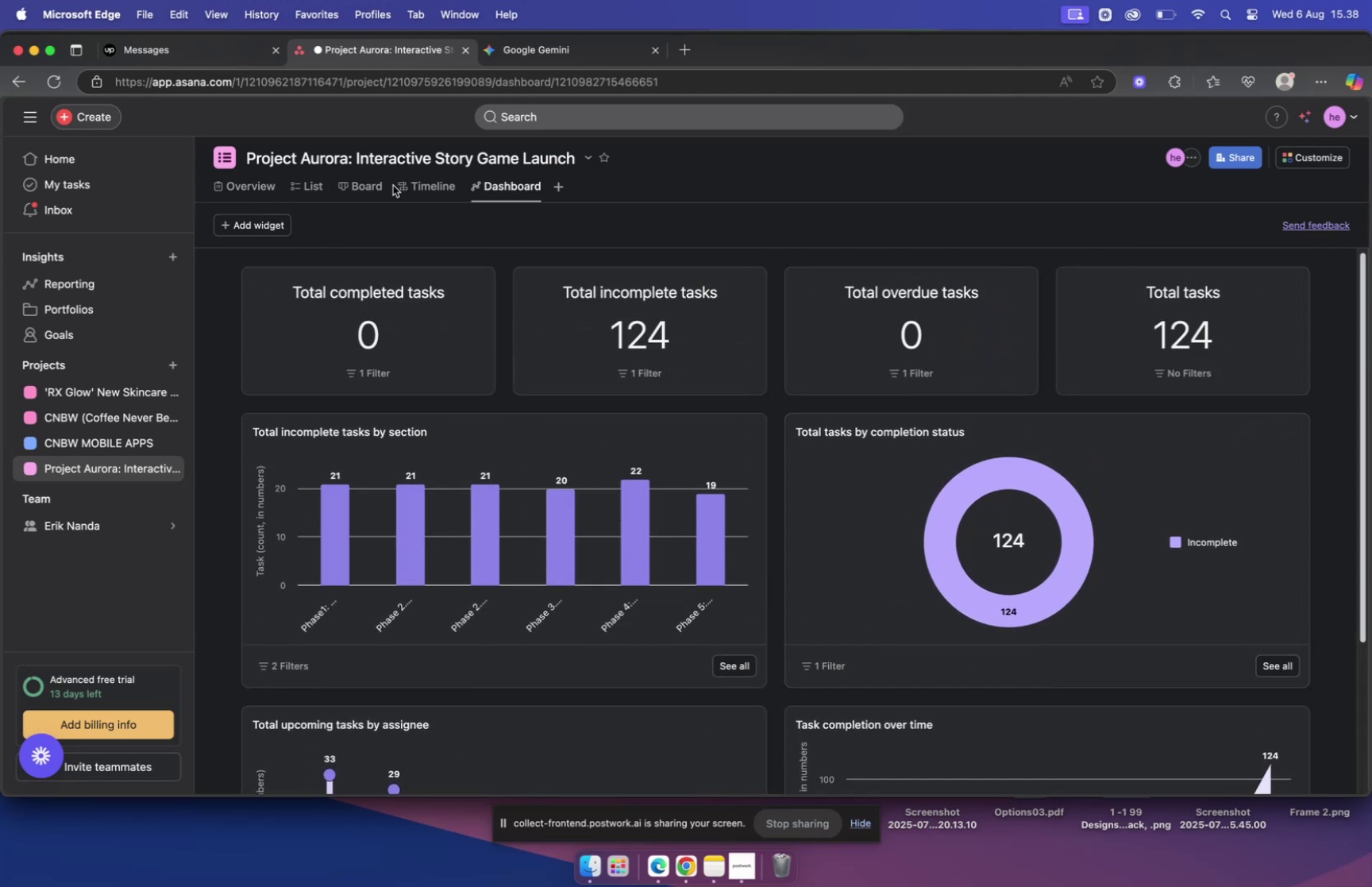 
left_click([403, 187])
 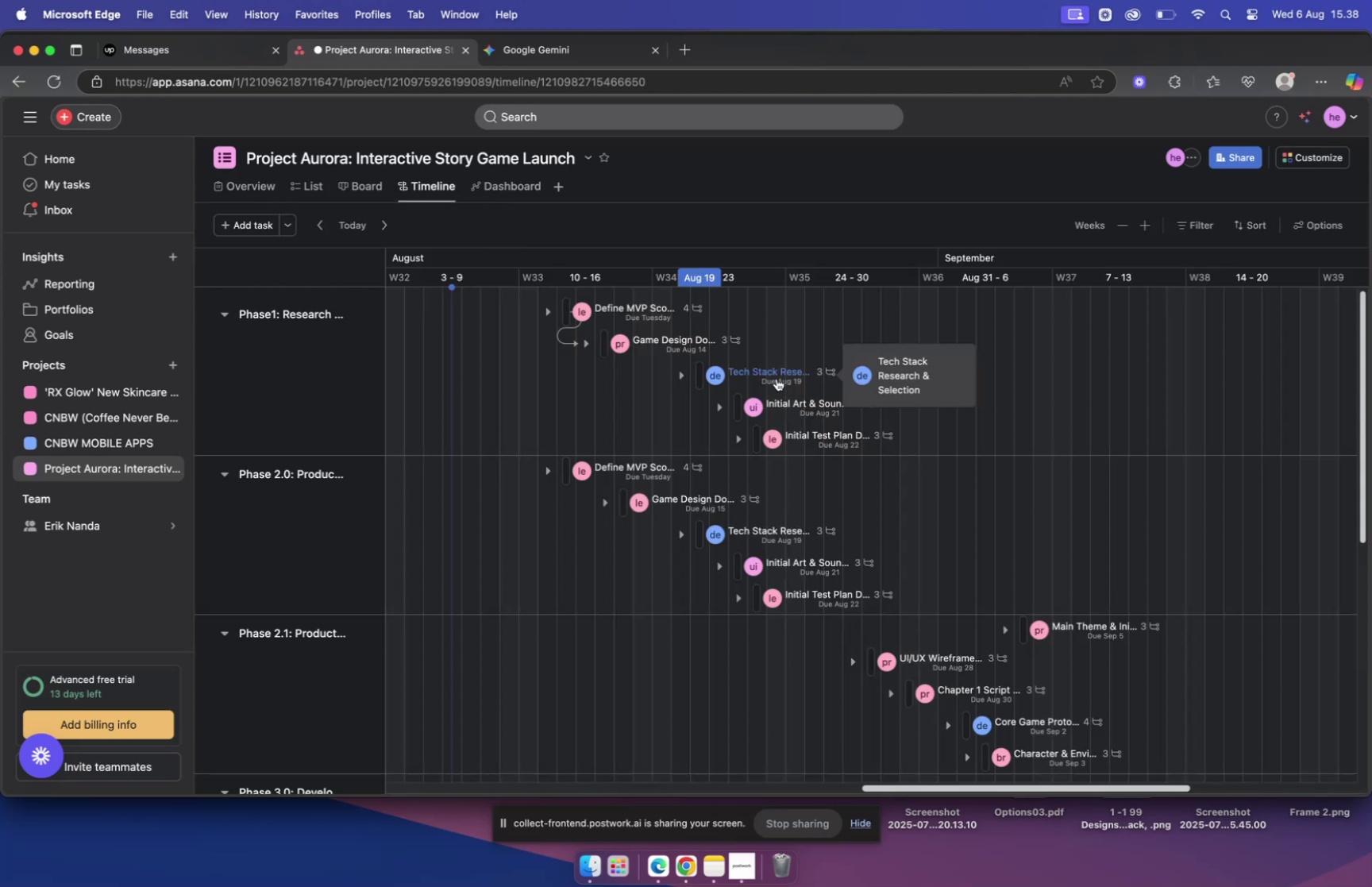 
mouse_move([580, 314])
 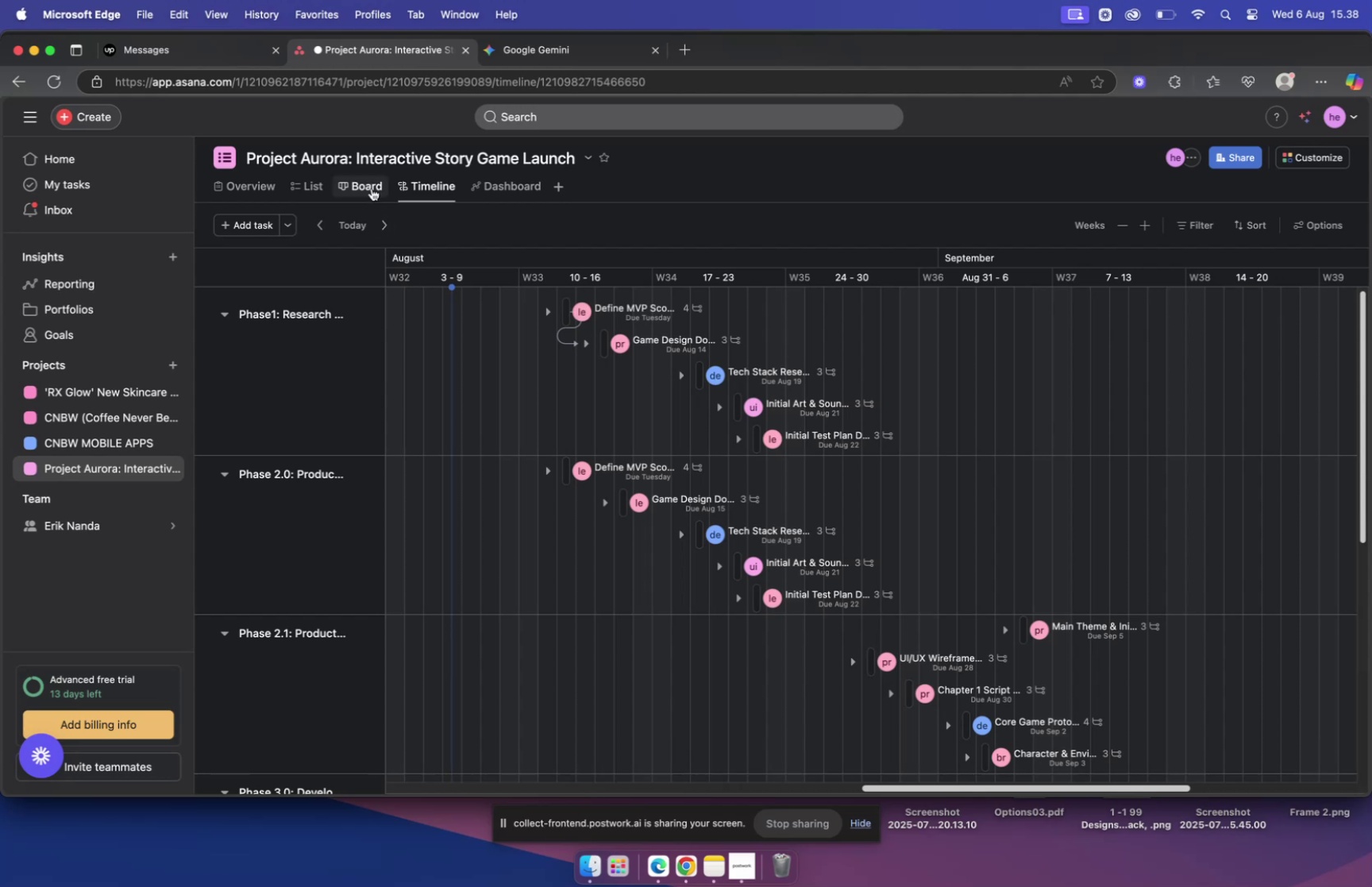 
left_click([372, 187])
 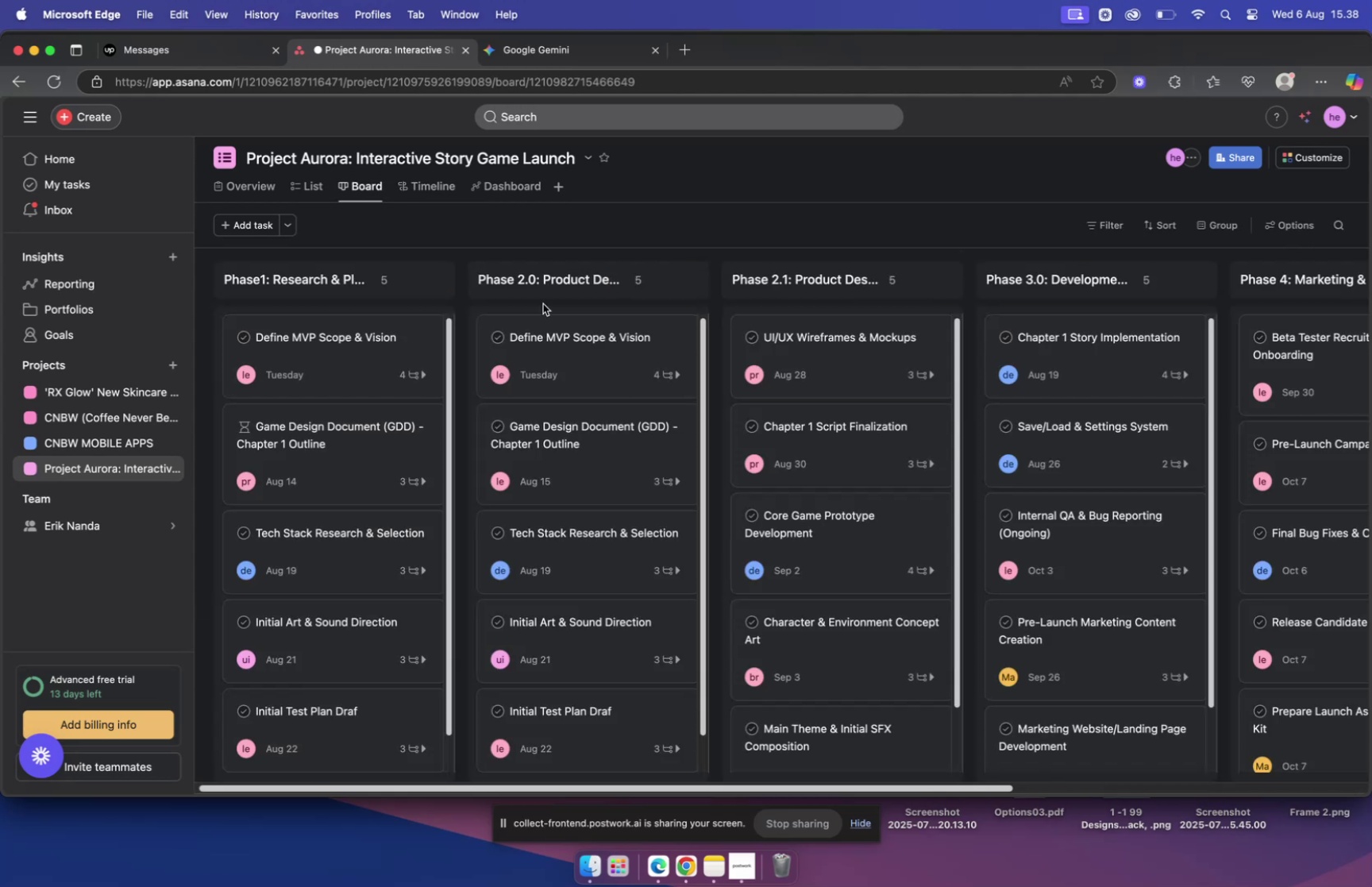 
scroll: coordinate [557, 331], scroll_direction: down, amount: 2.0
 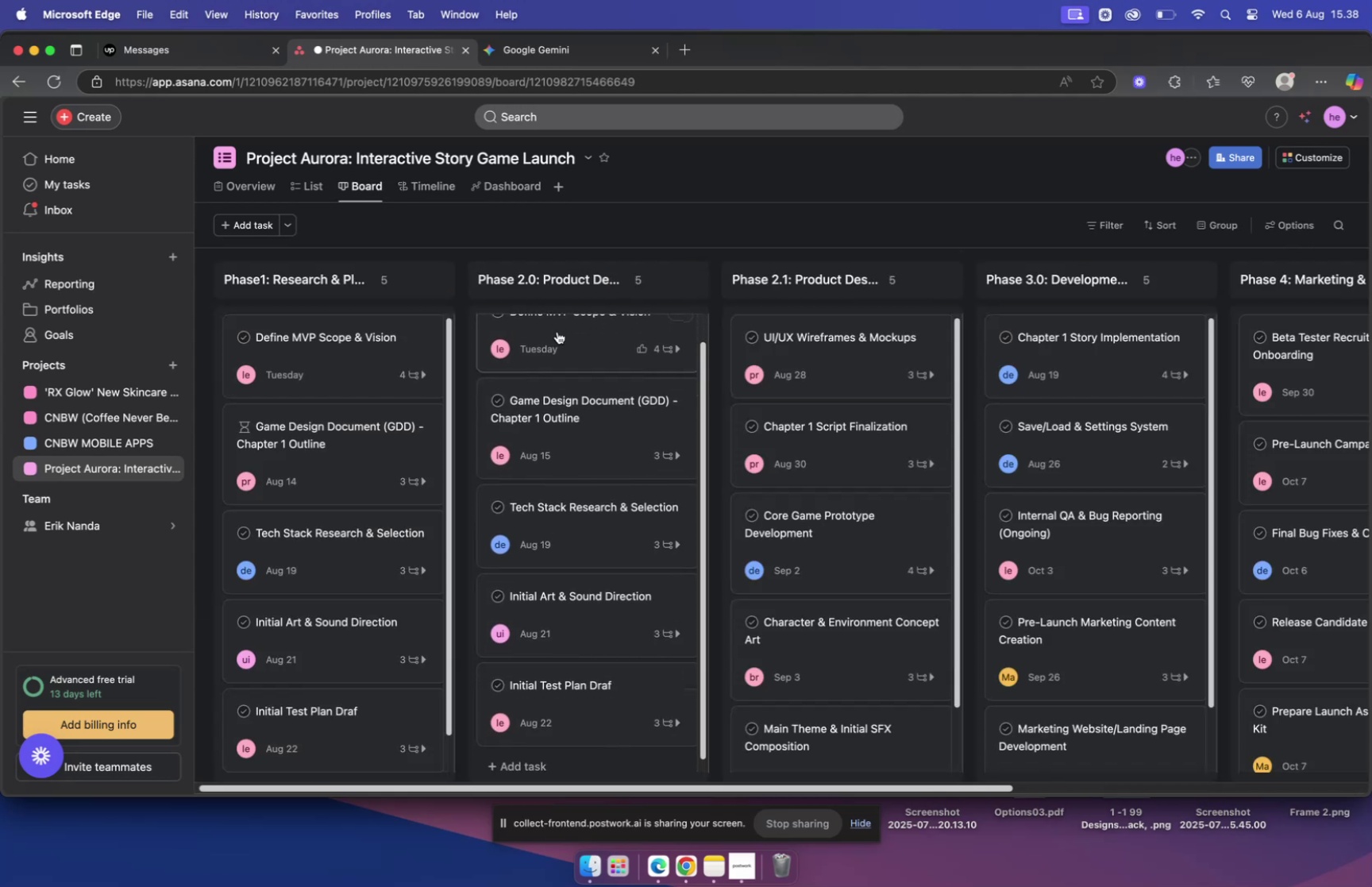 
scroll: coordinate [557, 333], scroll_direction: up, amount: 9.0
 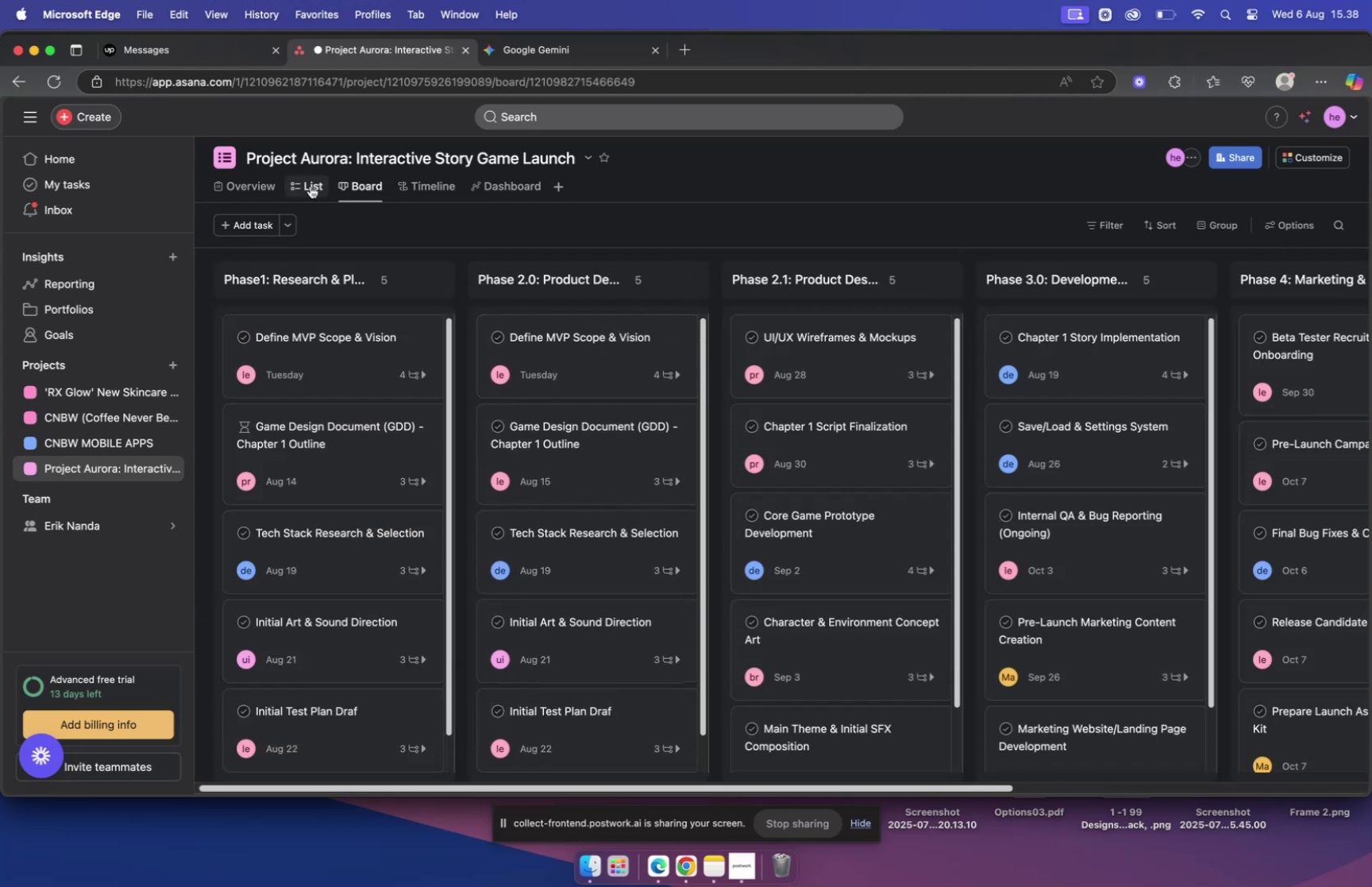 
left_click([310, 185])
 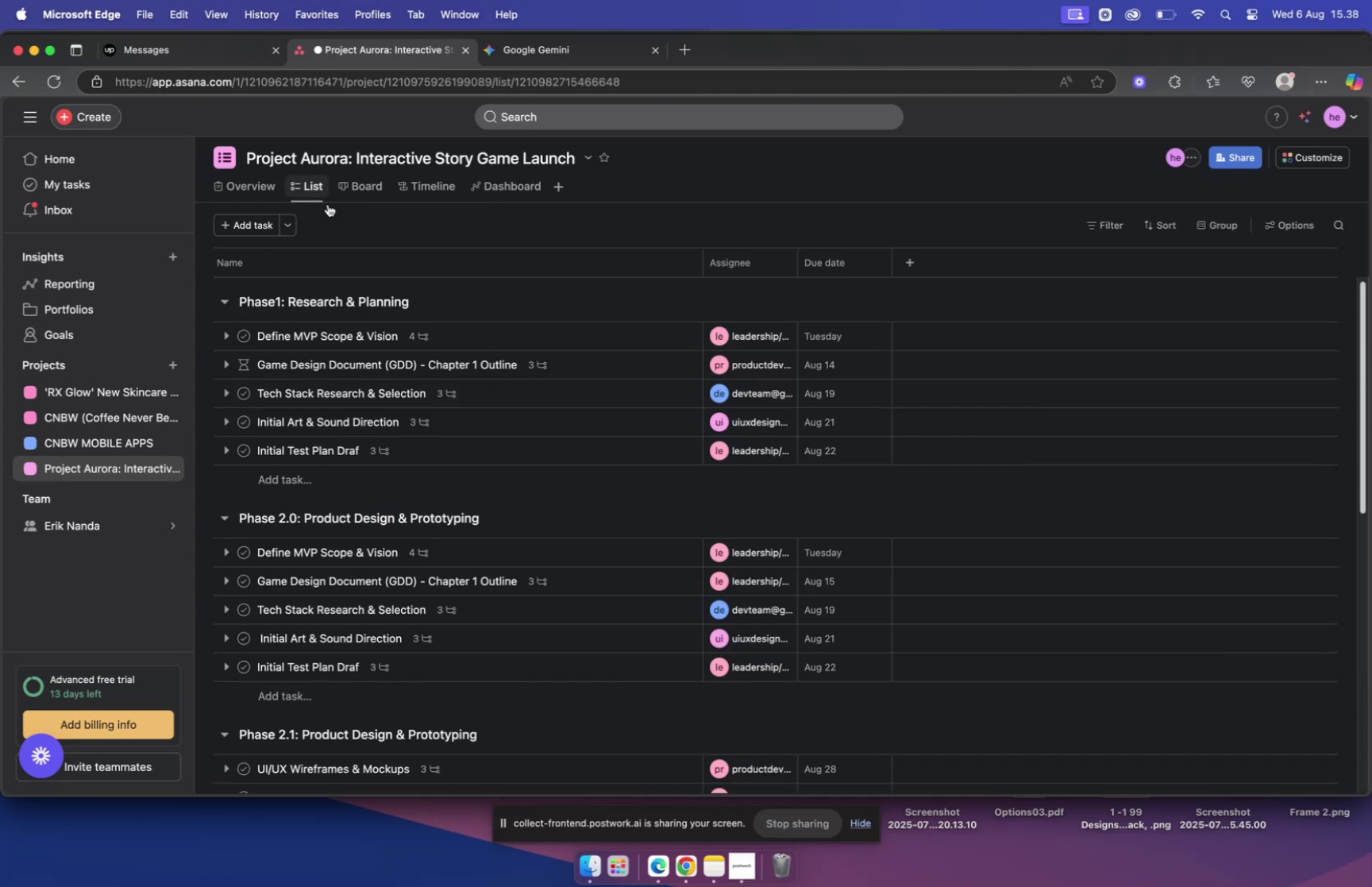 
scroll: coordinate [931, 302], scroll_direction: up, amount: 59.0
 